 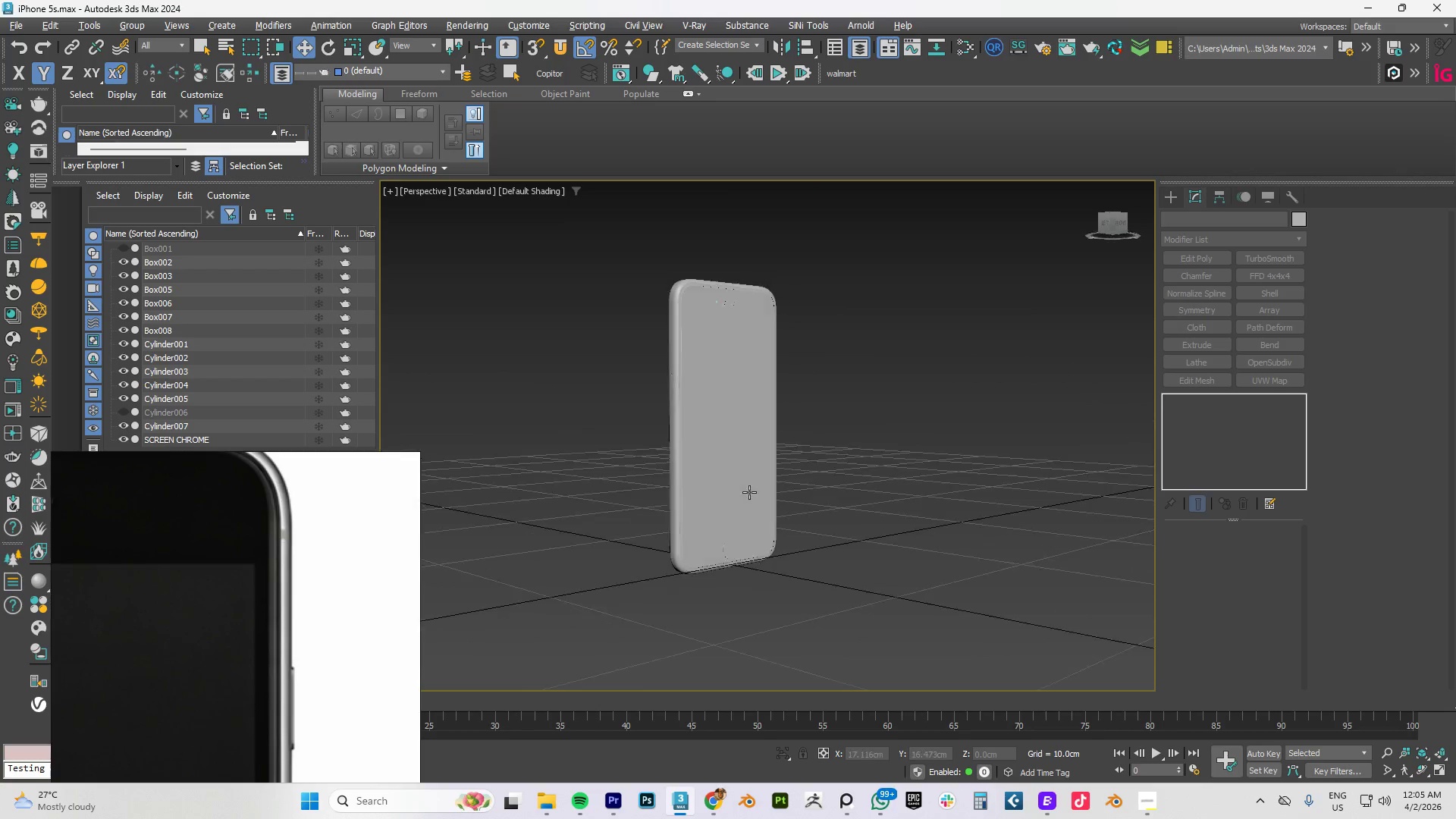 
hold_key(key=AltLeft, duration=1.09)
 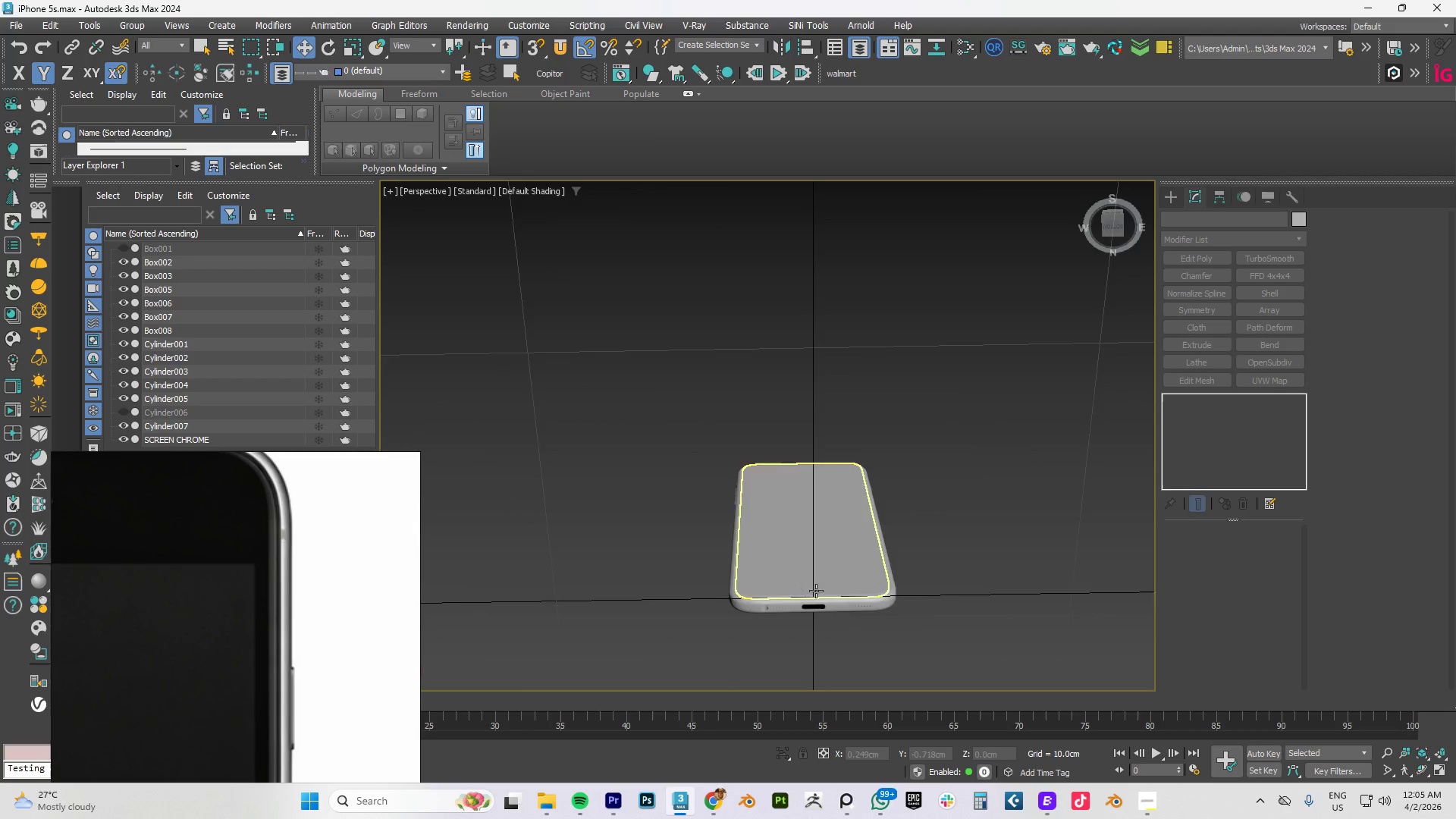 
hold_key(key=AltLeft, duration=9.14)
scroll: coordinate [809, 616], scroll_direction: up, amount: 4.0
 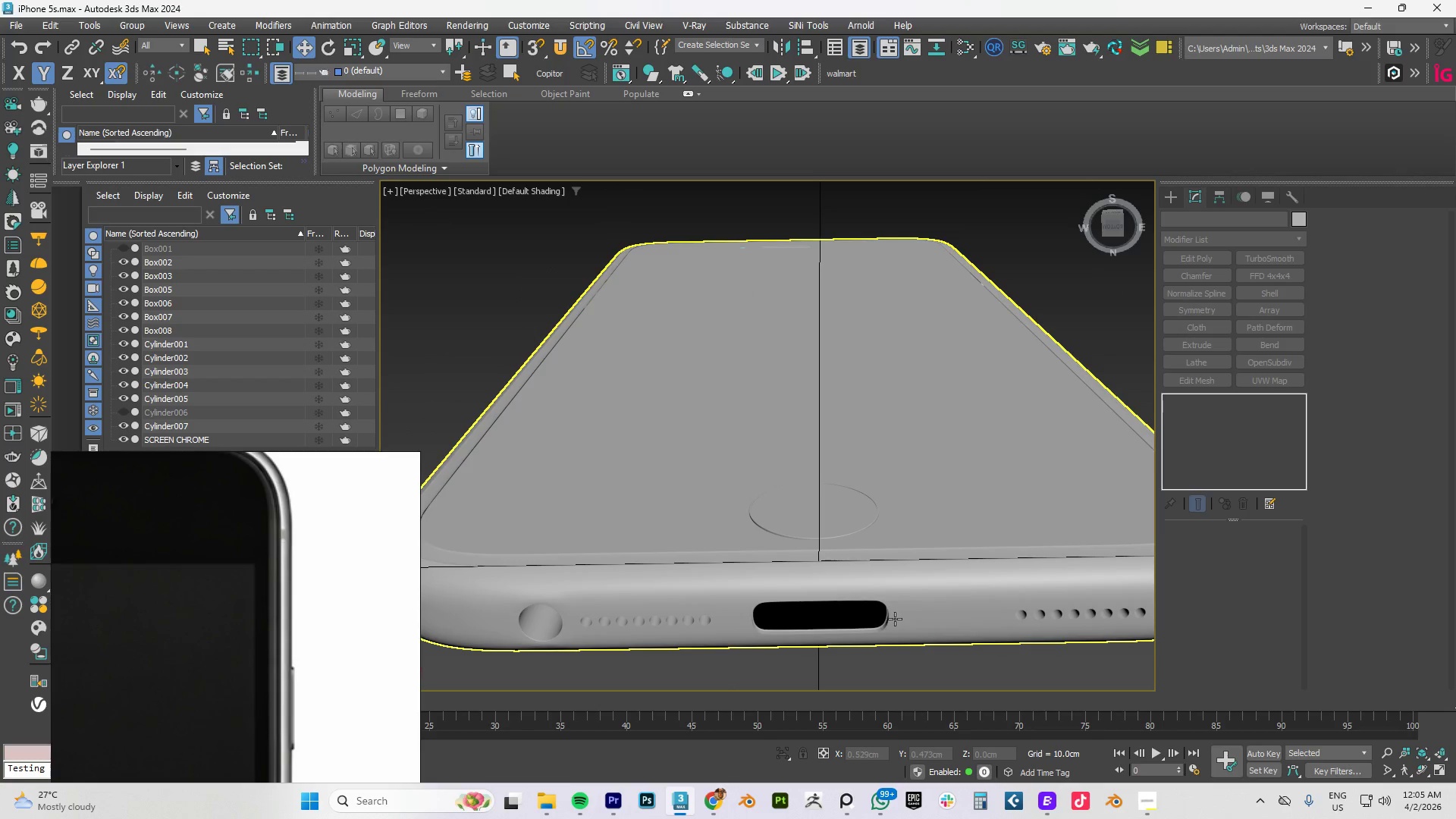 
scroll: coordinate [917, 607], scroll_direction: down, amount: 6.0
 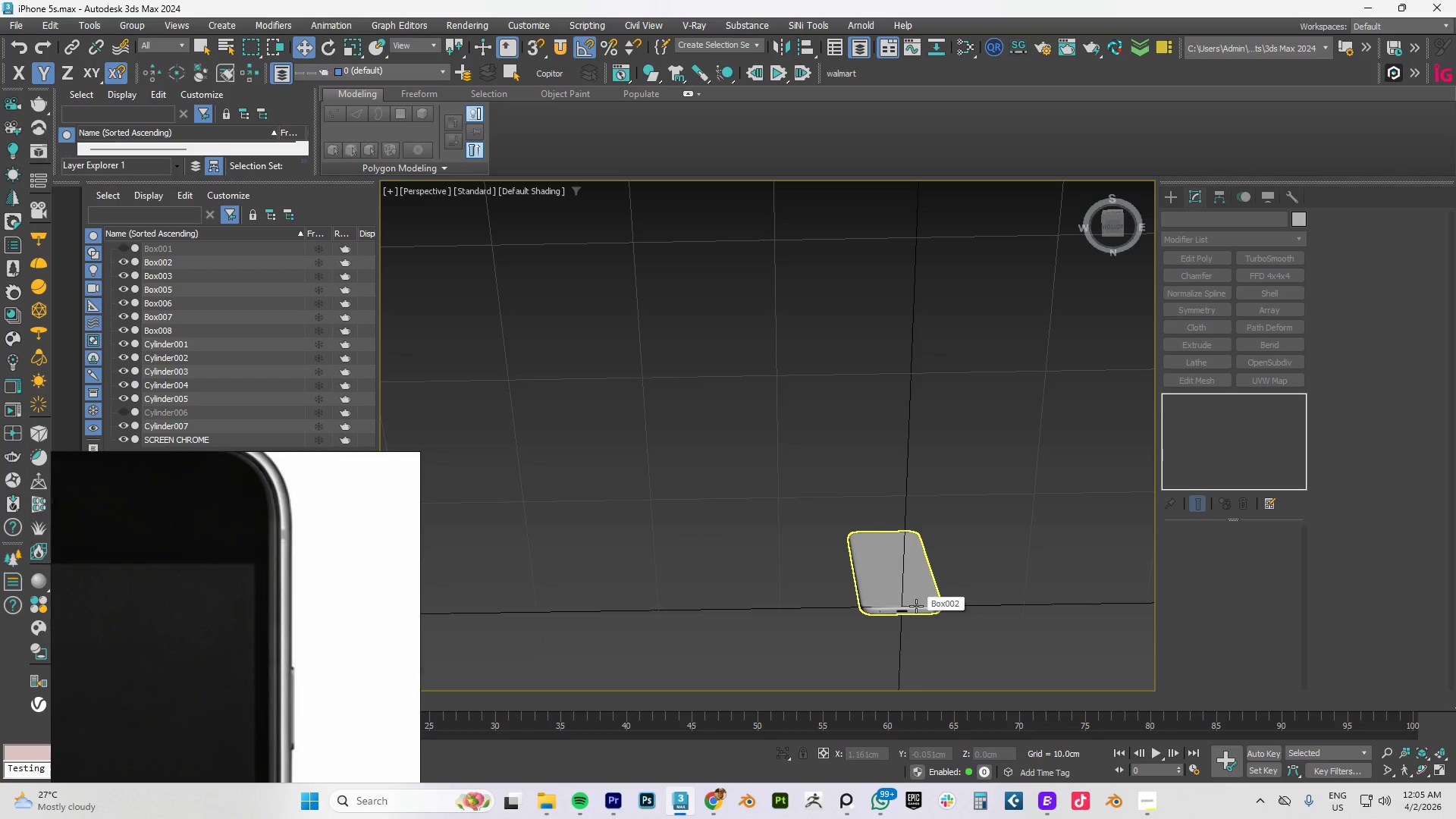 
scroll: coordinate [902, 613], scroll_direction: up, amount: 6.0
 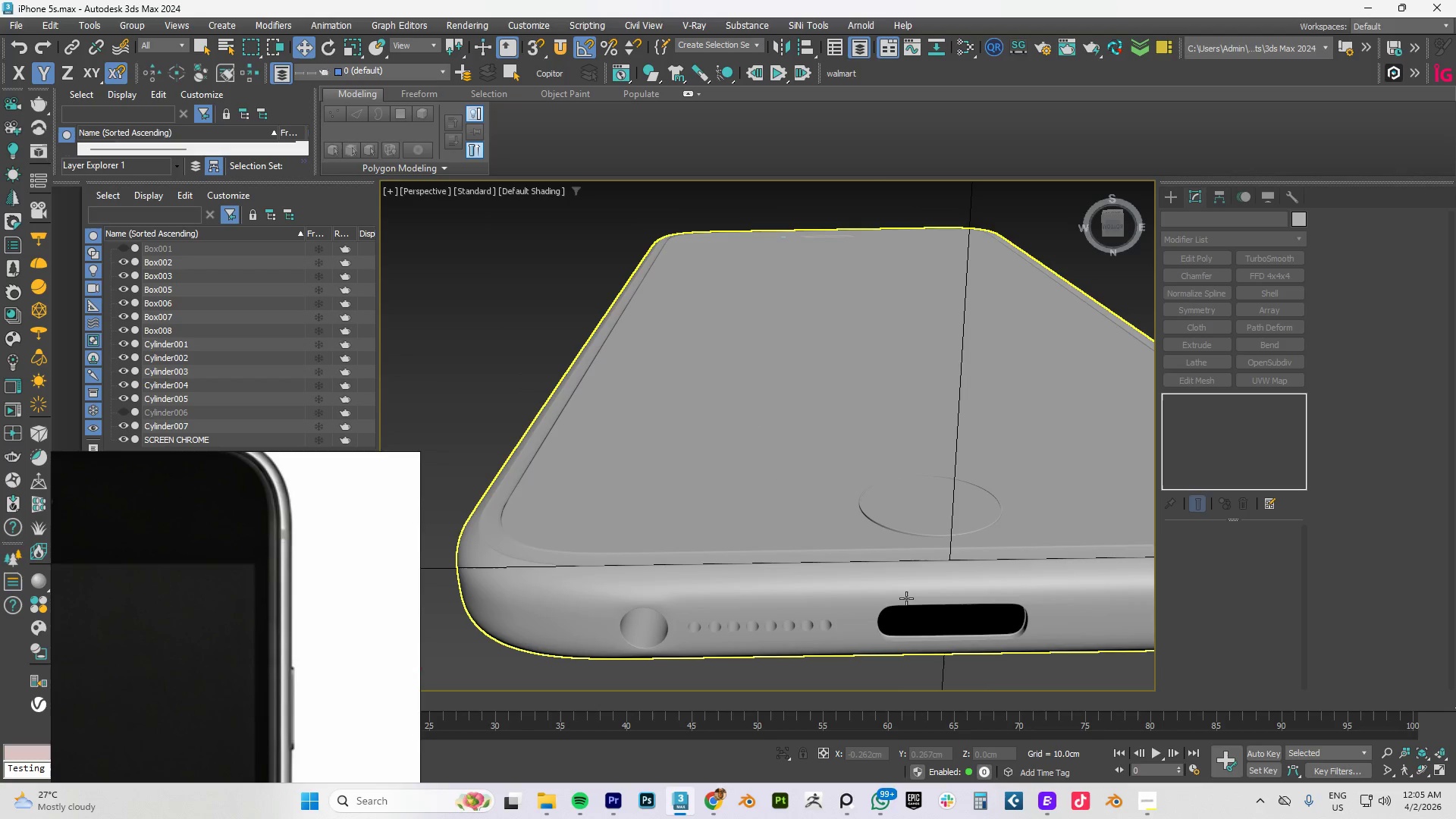 
left_click([906, 598])
 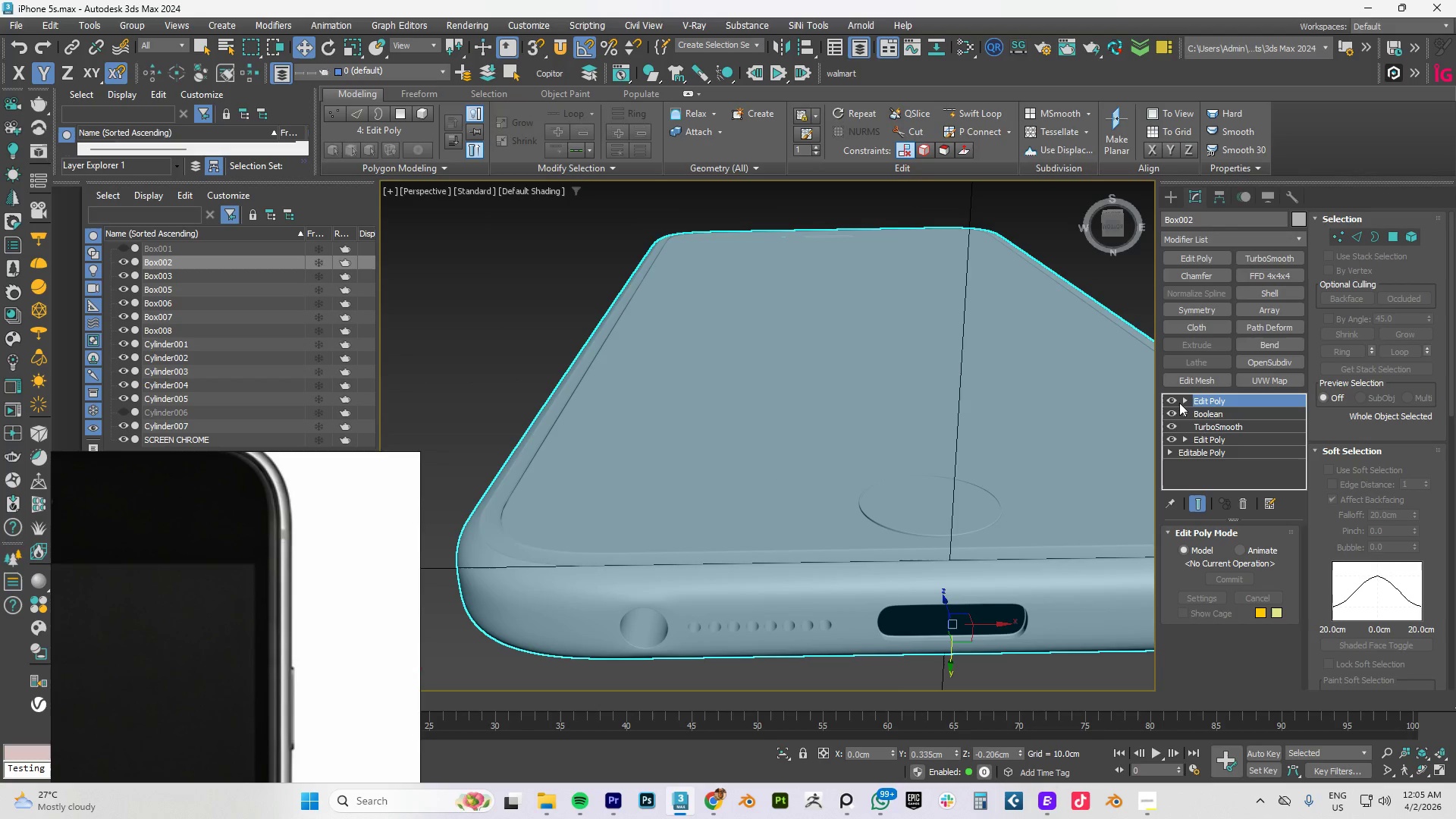 
key(F4)
 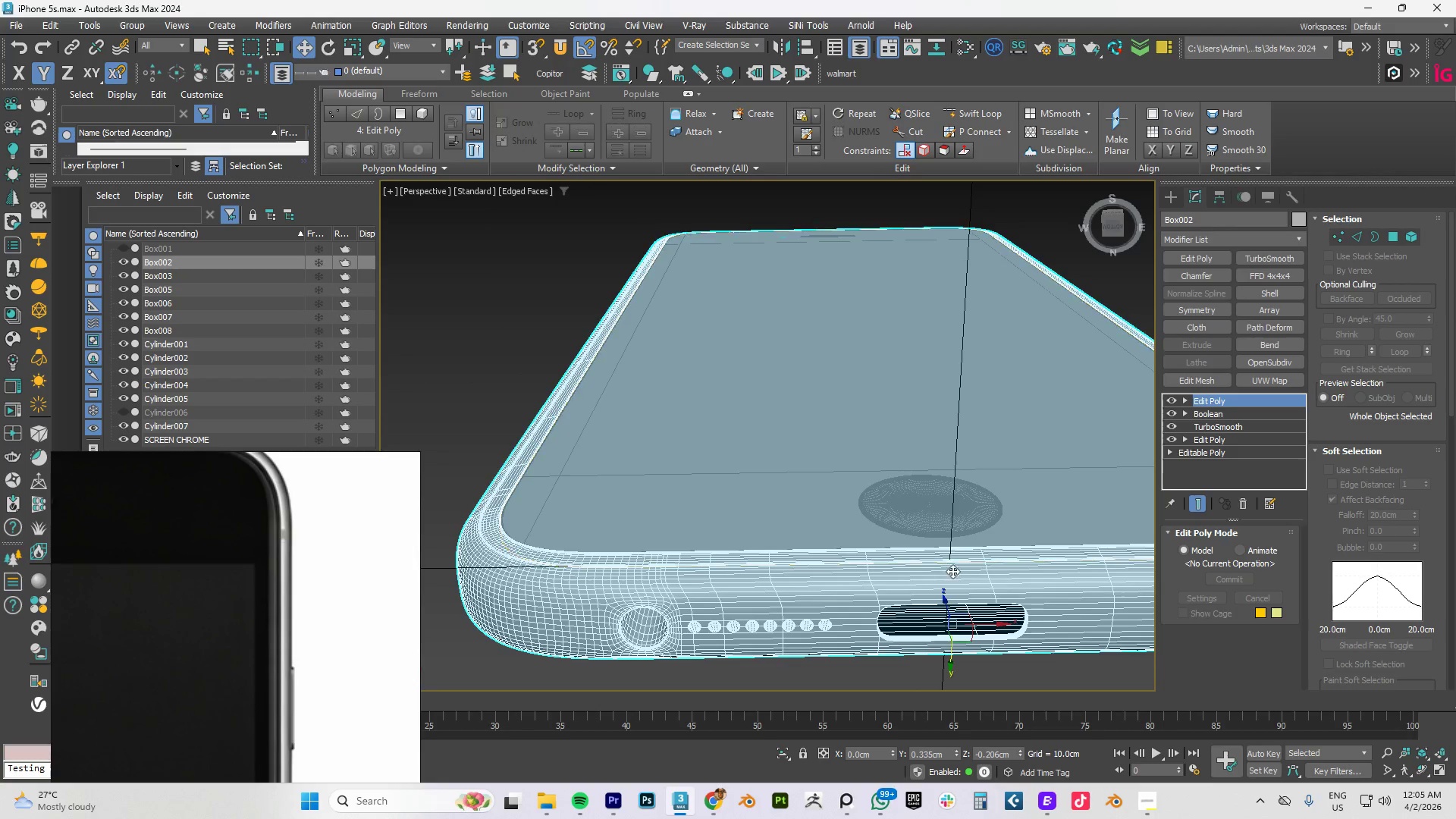 
scroll: coordinate [942, 580], scroll_direction: up, amount: 3.0
 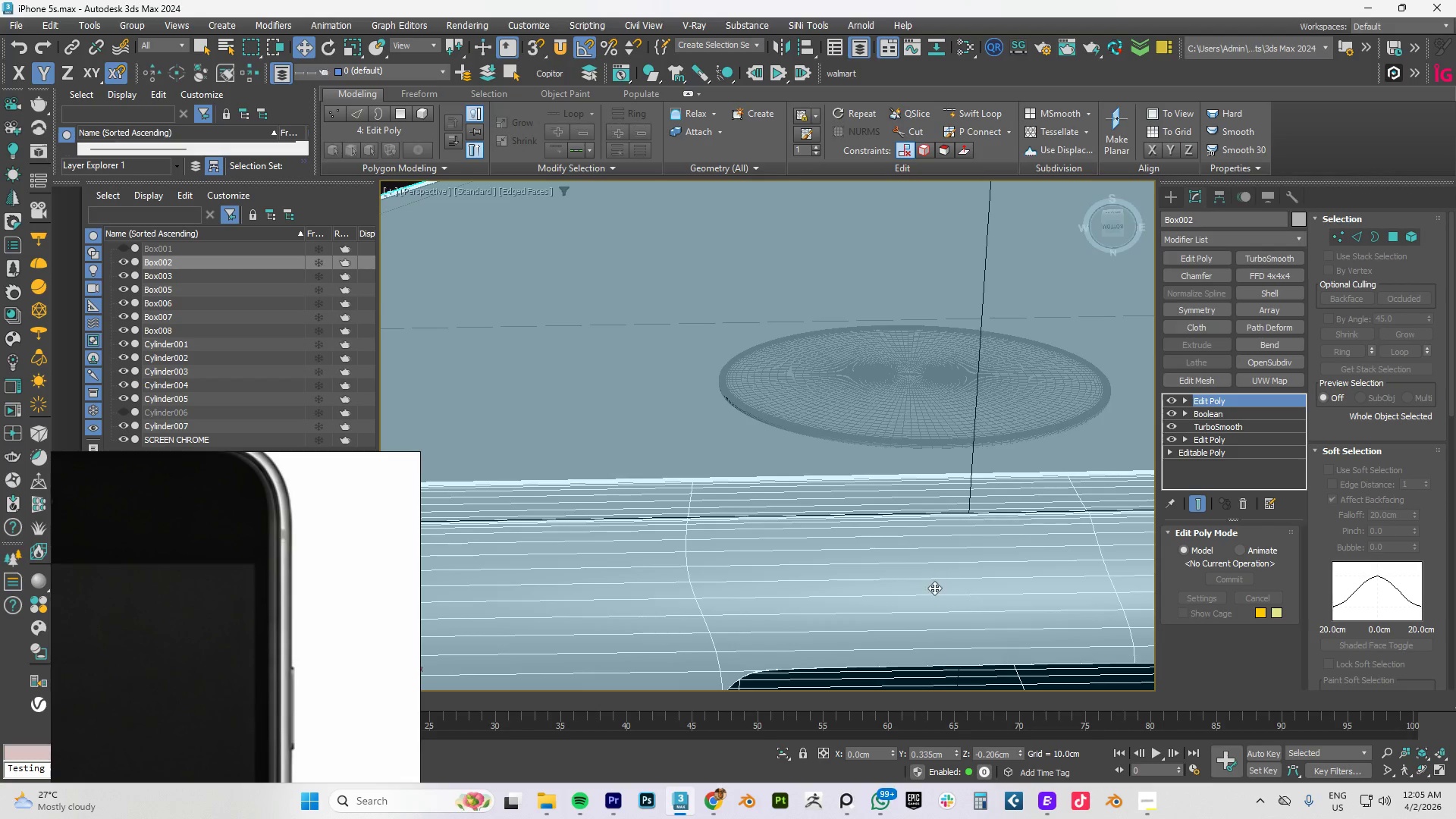 
scroll: coordinate [926, 589], scroll_direction: down, amount: 3.0
 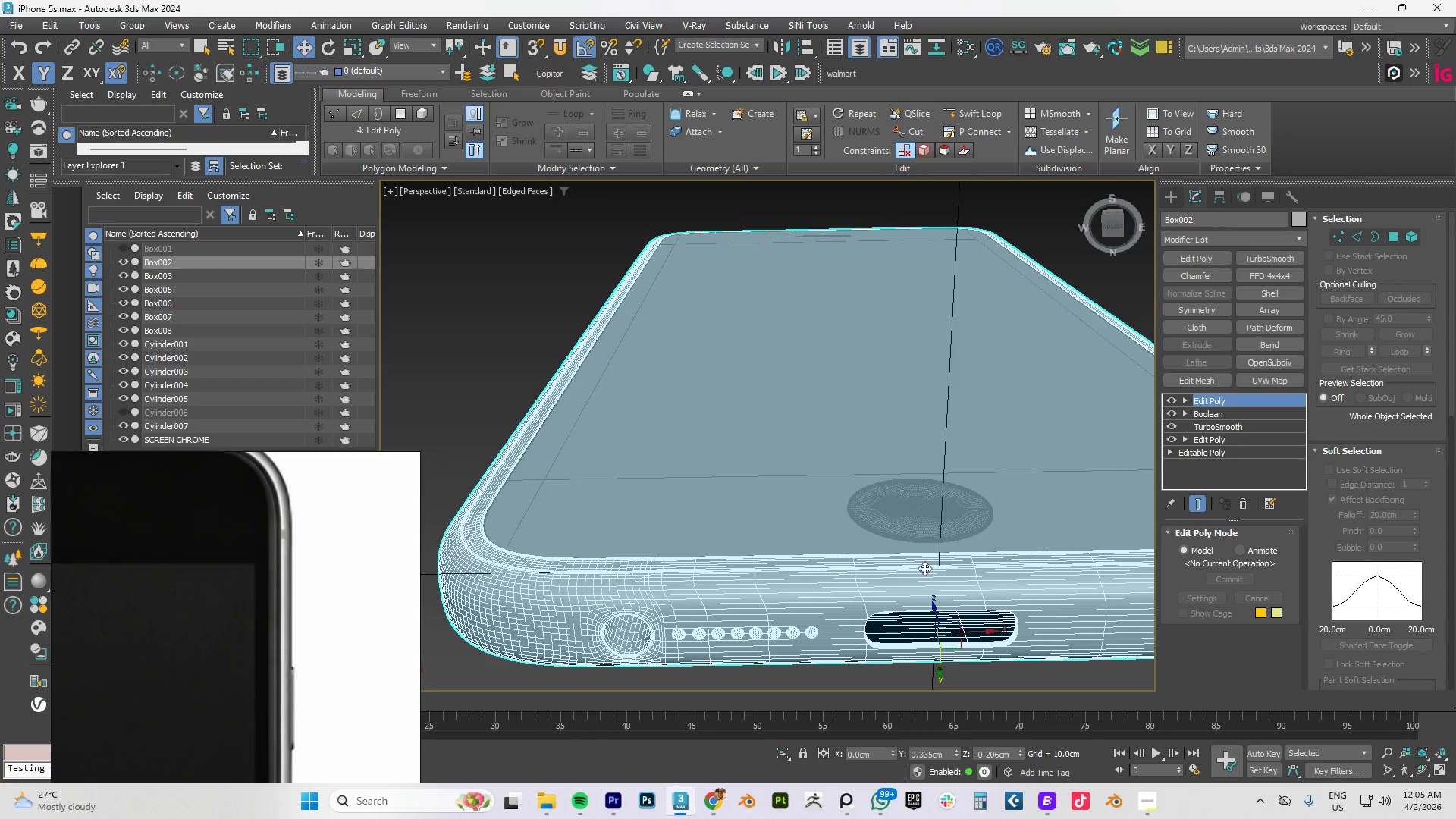 
hold_key(key=AltLeft, duration=0.83)
 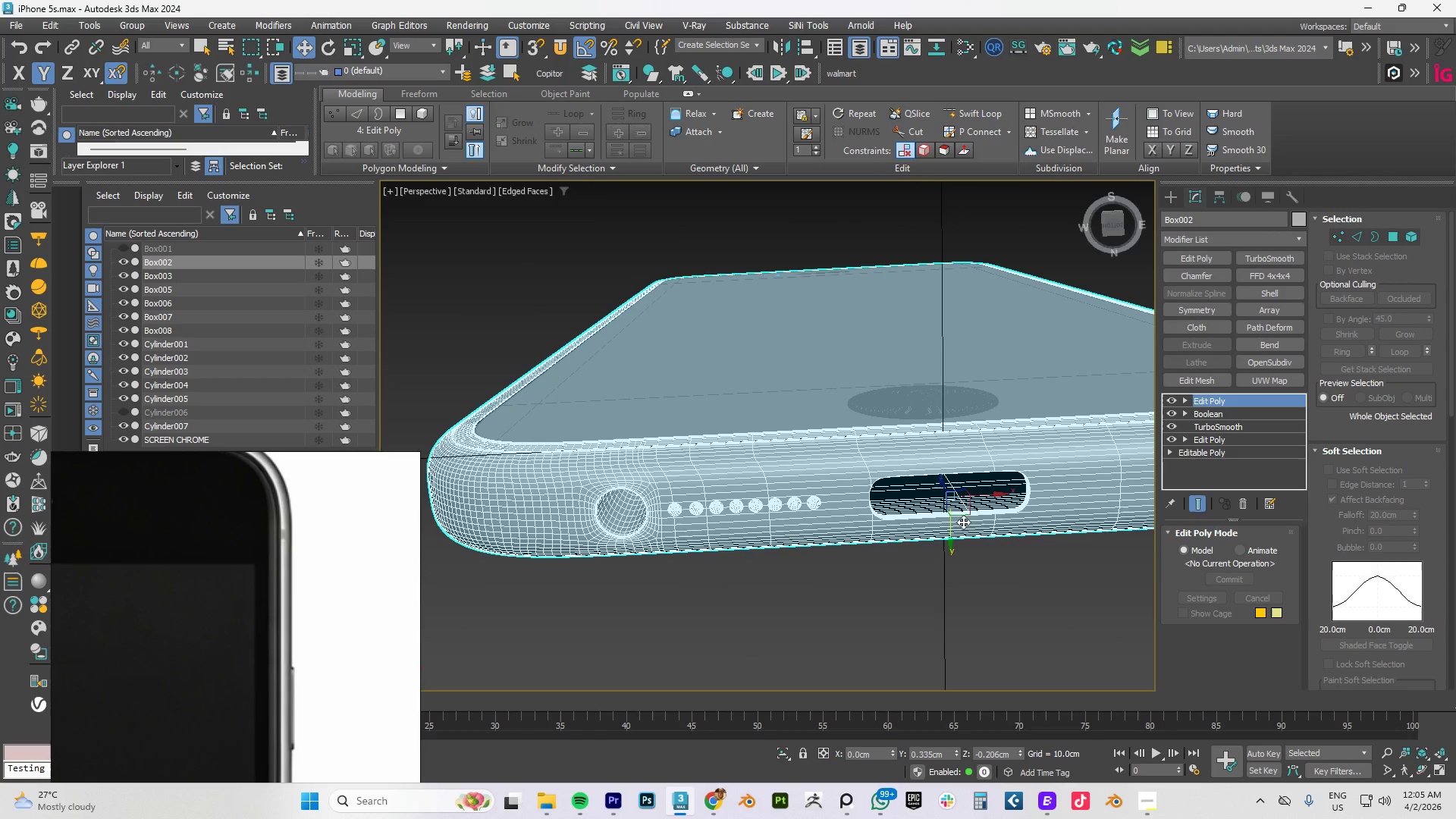 
left_click([1114, 223])
 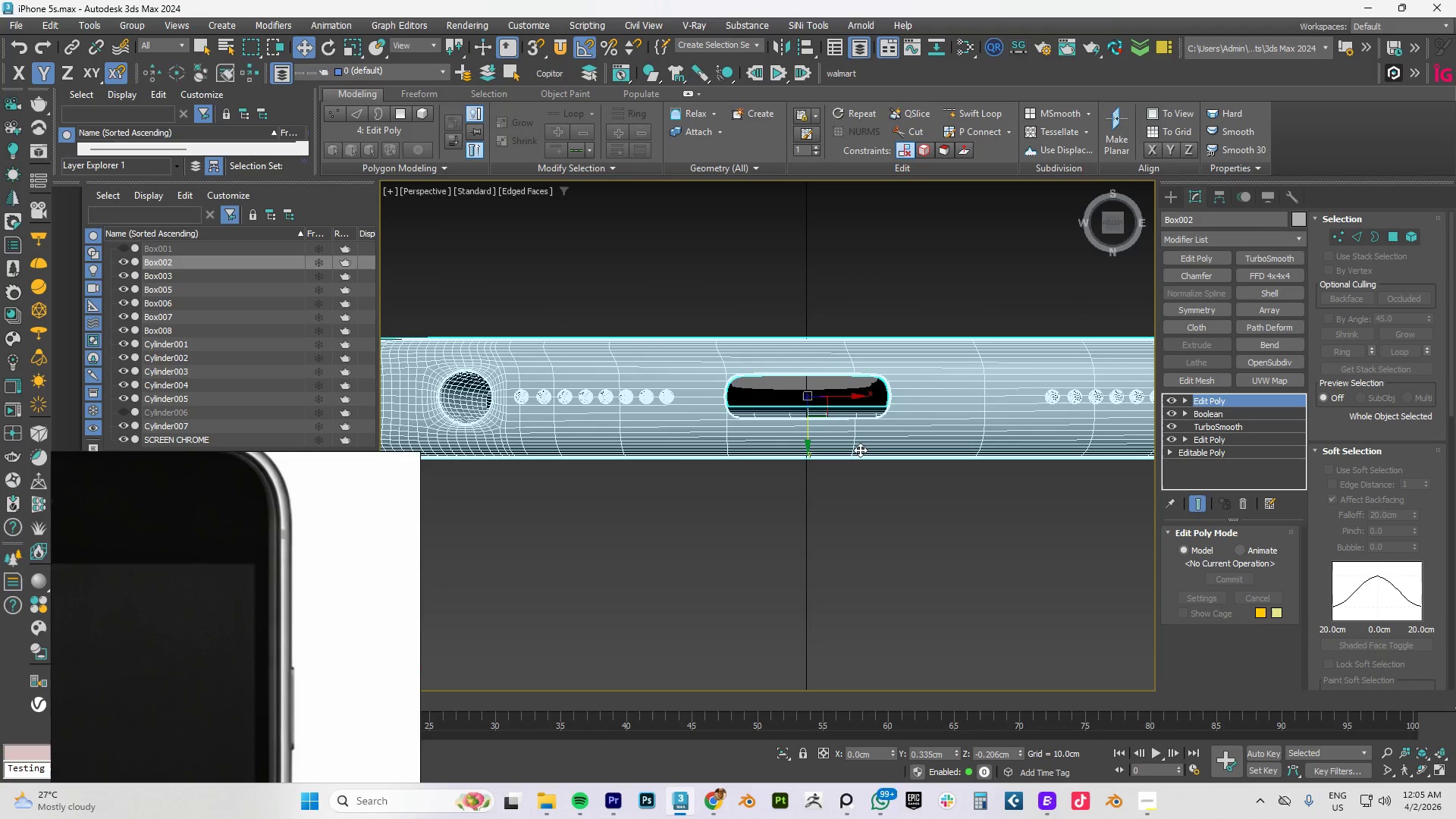 
scroll: coordinate [903, 406], scroll_direction: down, amount: 3.0
 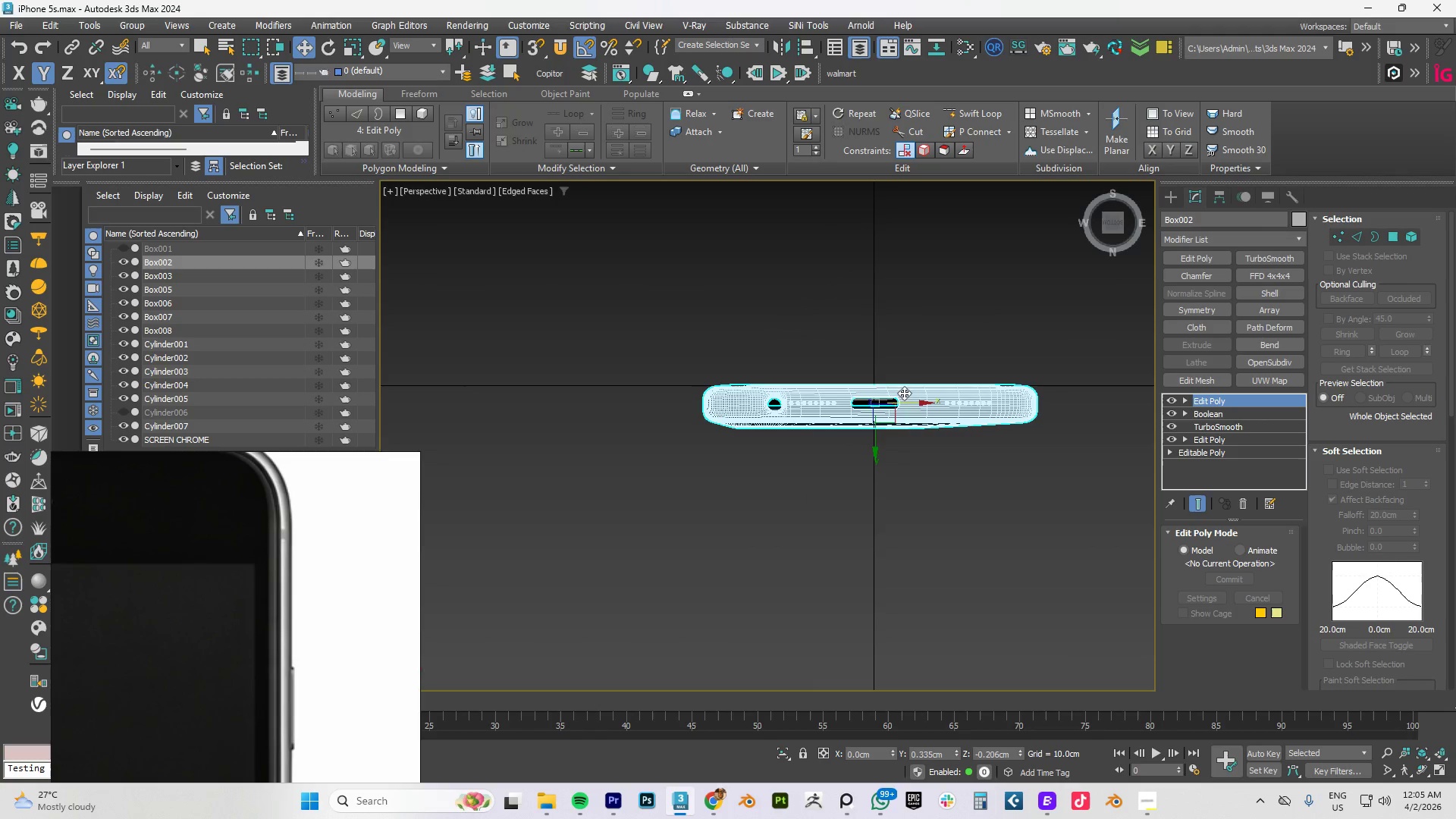 
hold_key(key=AltLeft, duration=1.5)
 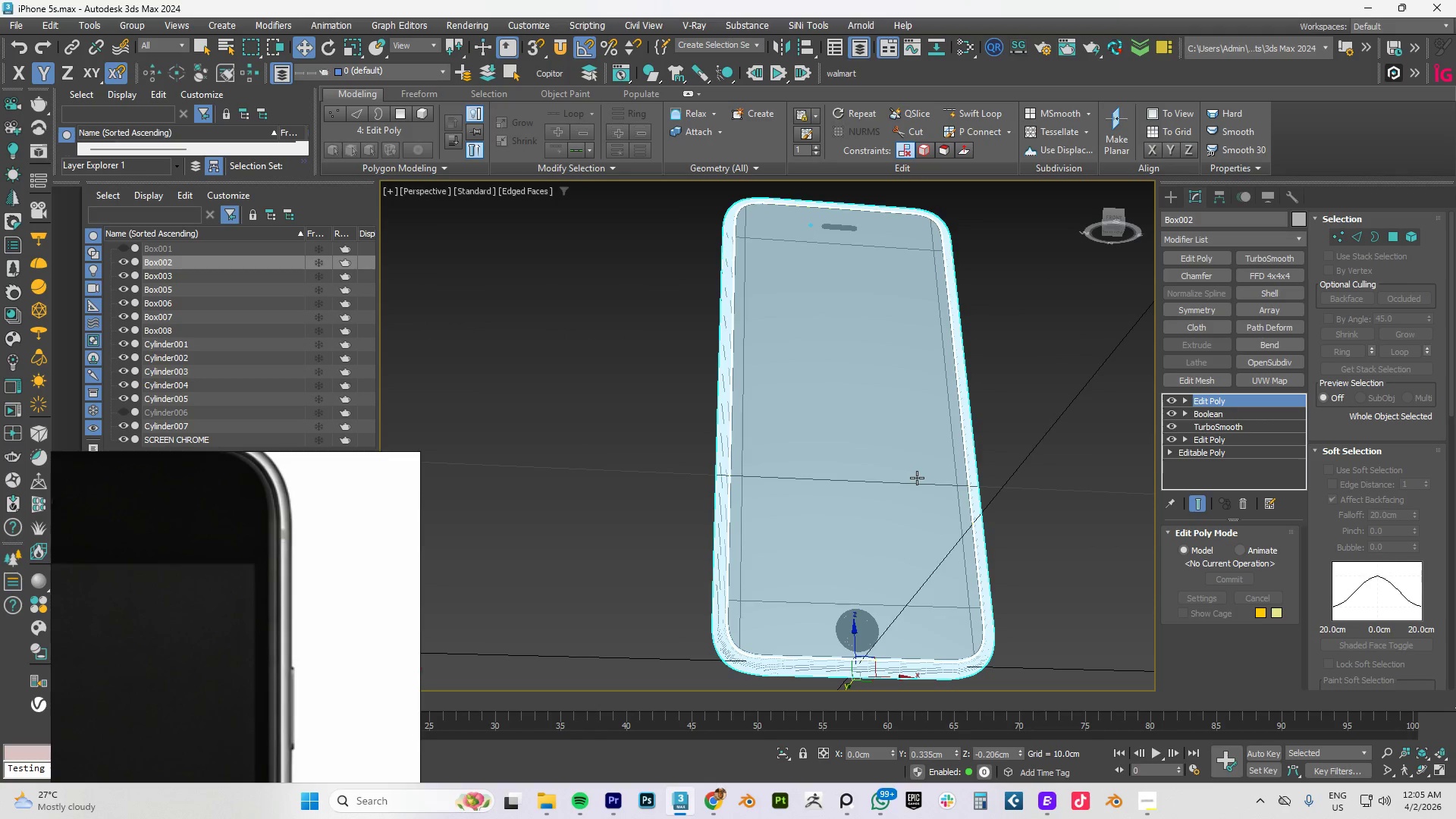 
type(fz)
 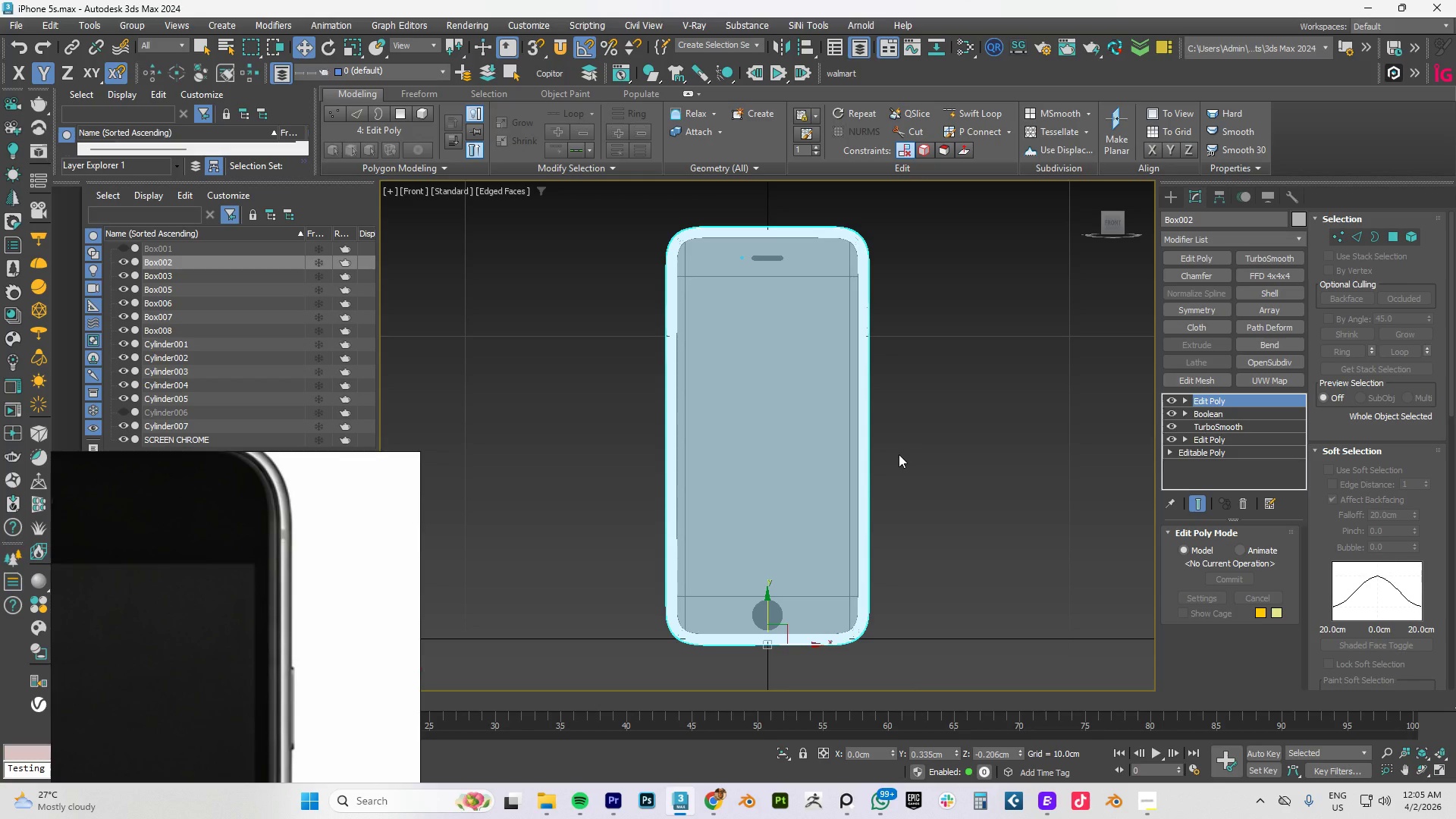 
wait(19.75)
 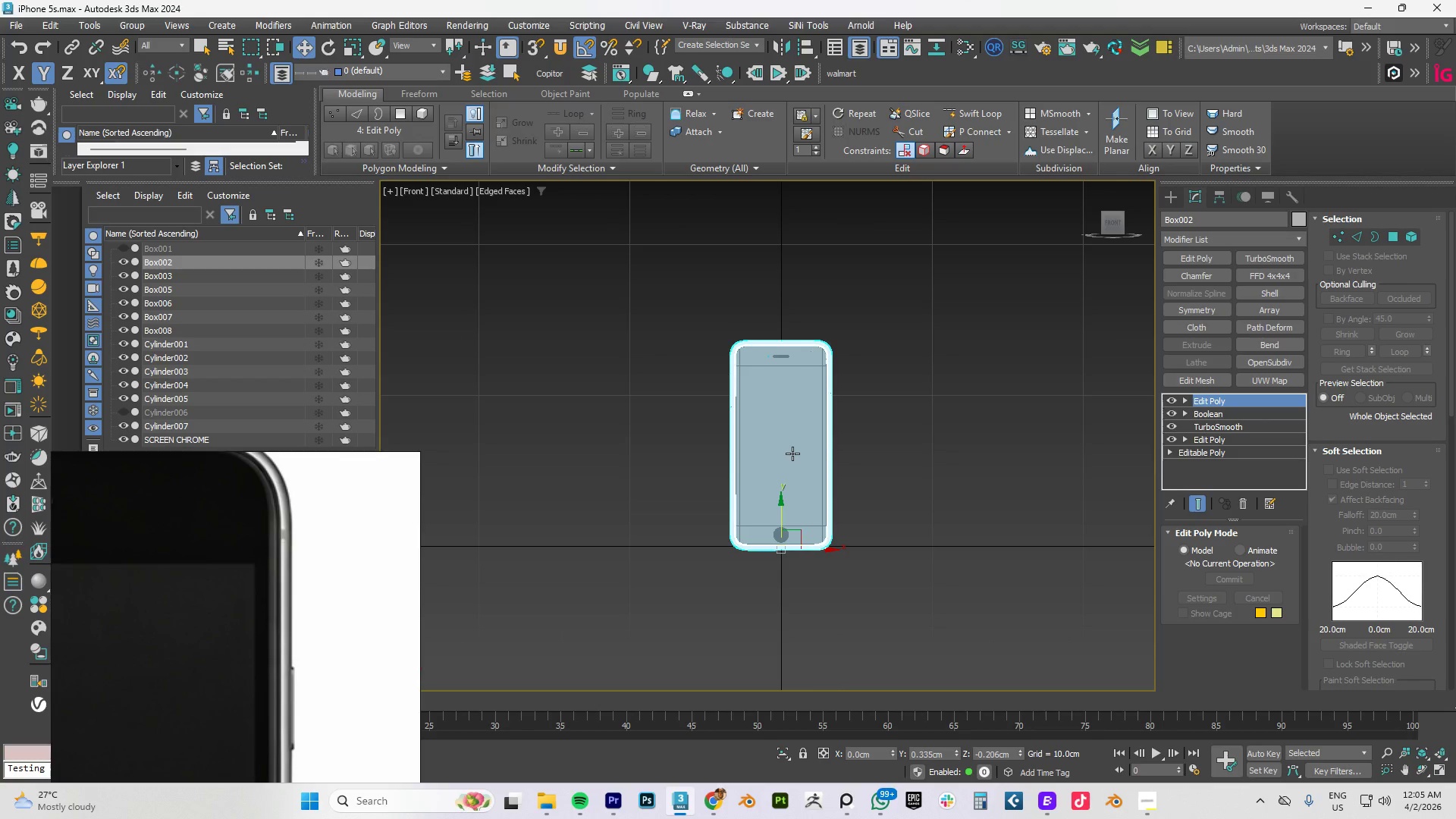 
hold_key(key=AltLeft, duration=1.5)
 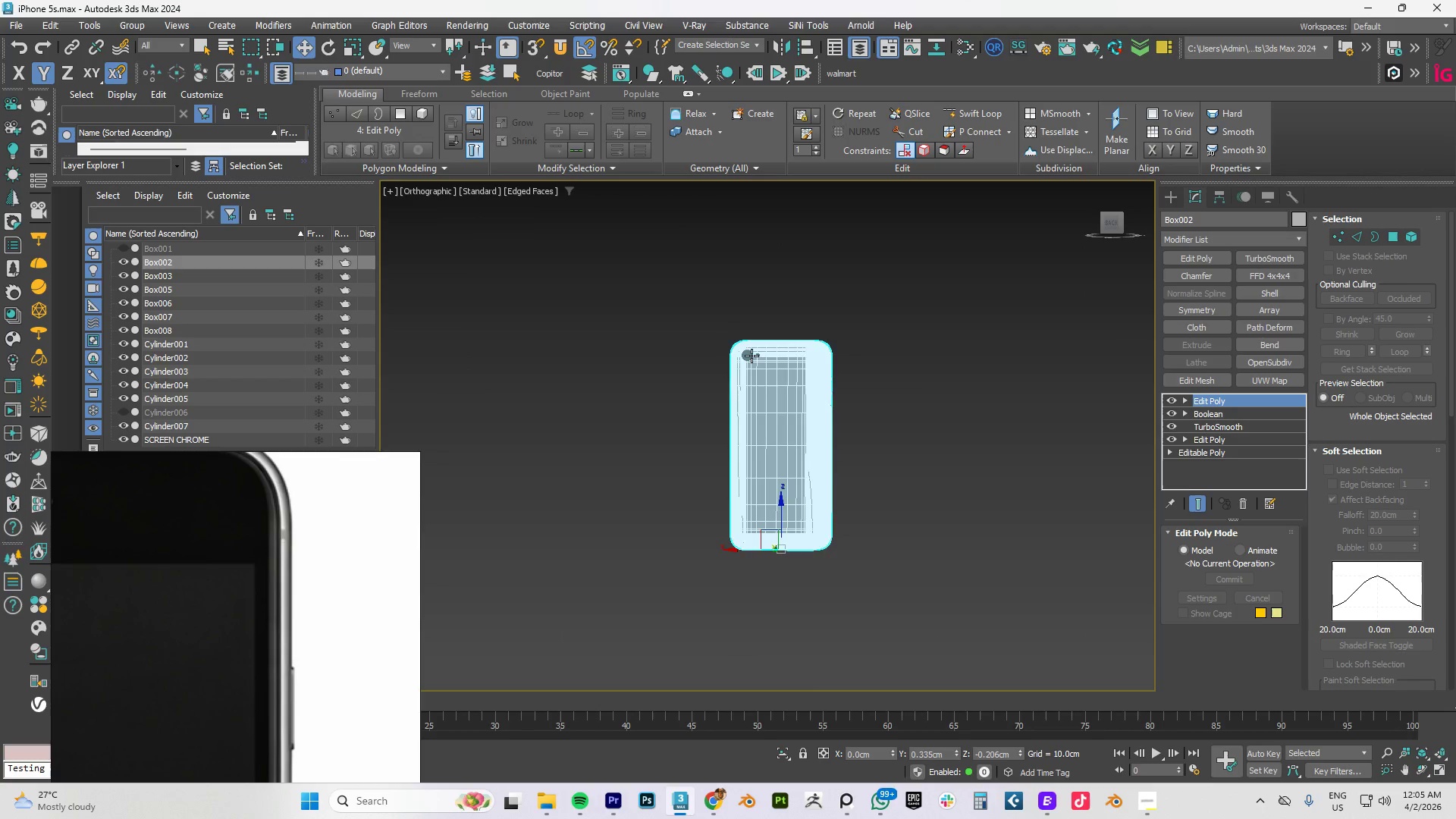 
scroll: coordinate [795, 454], scroll_direction: down, amount: 2.0
 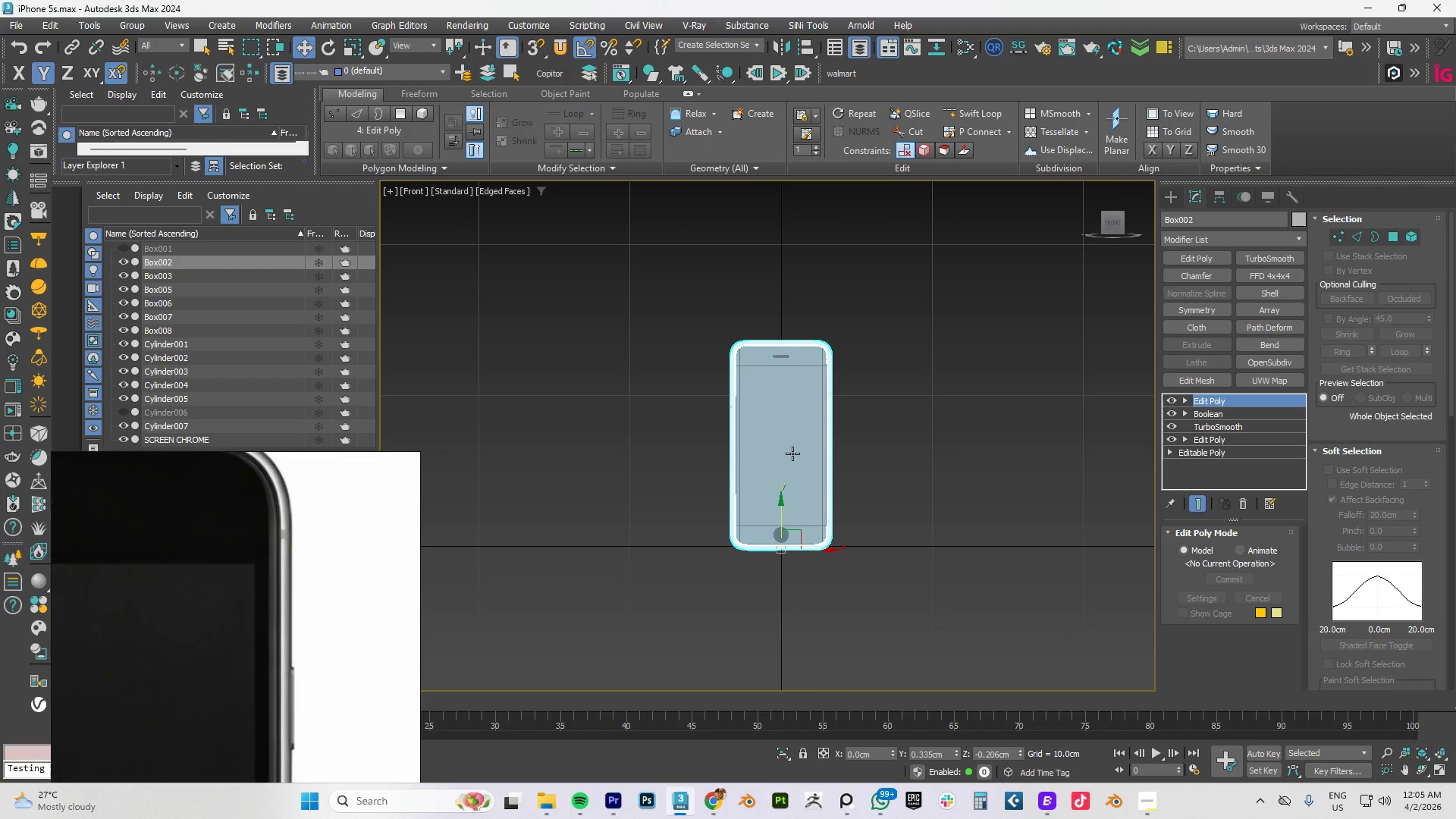 
hold_key(key=AltLeft, duration=0.33)
 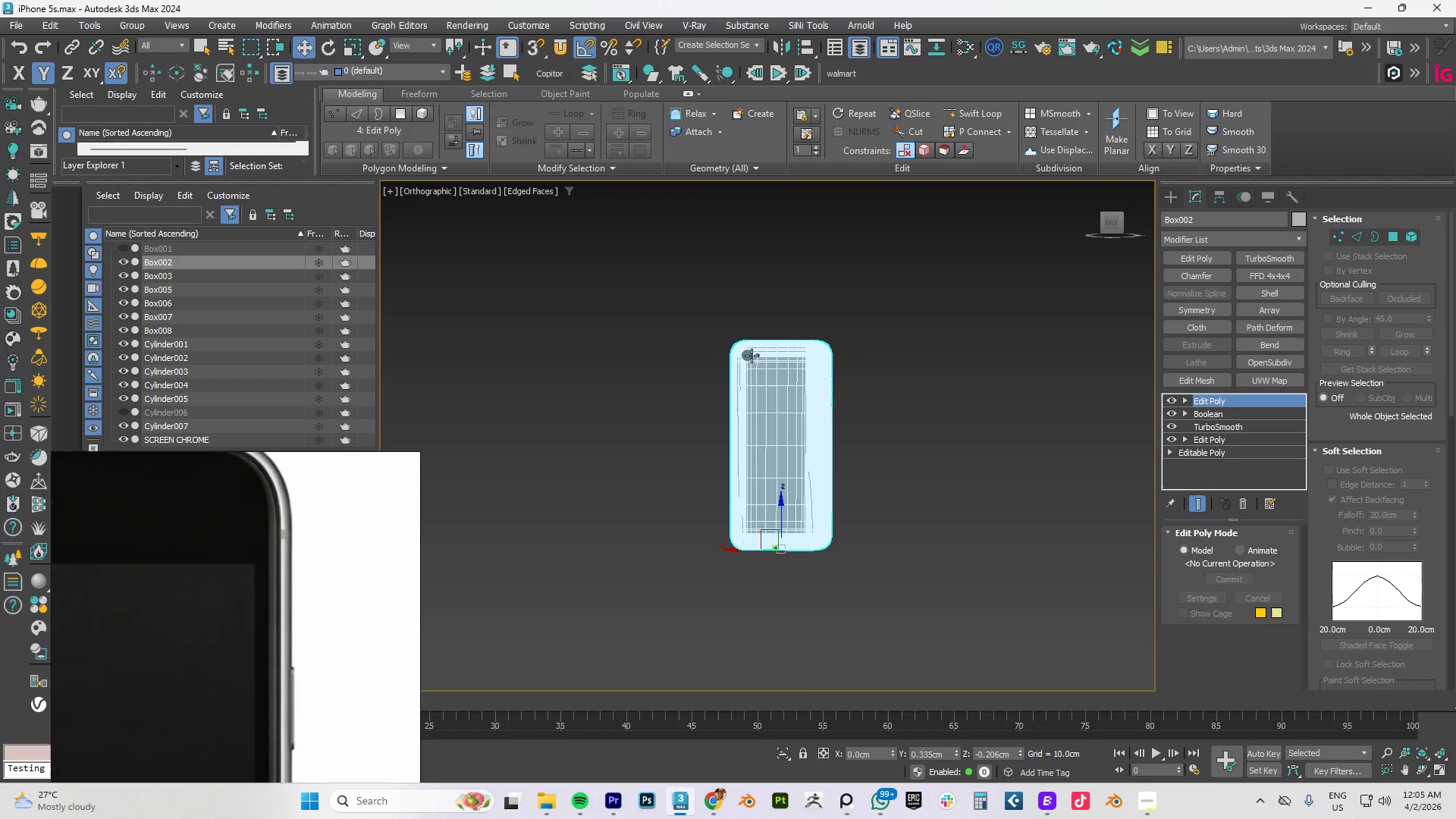 
scroll: coordinate [752, 356], scroll_direction: up, amount: 4.0
 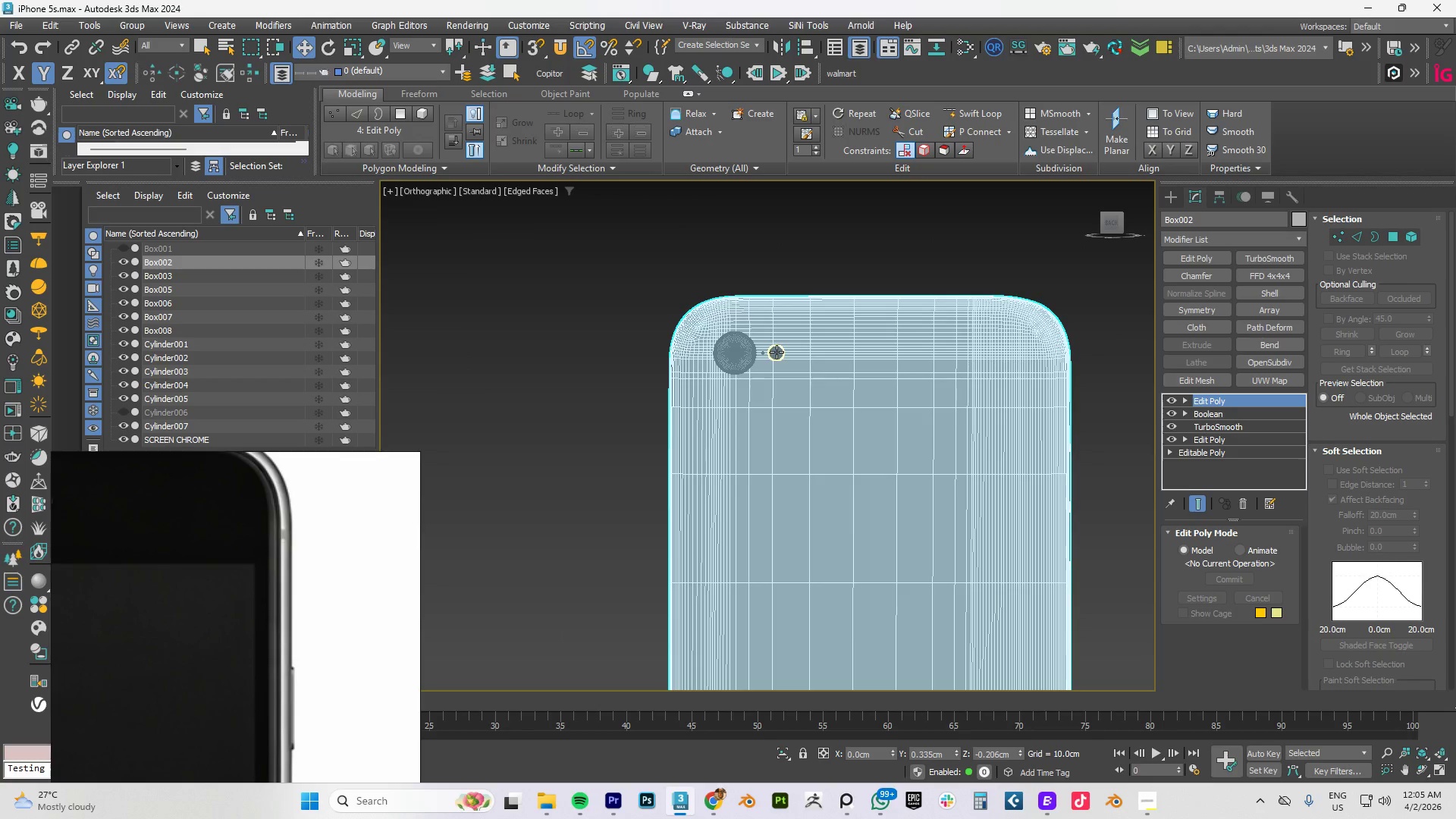 
key(F4)
 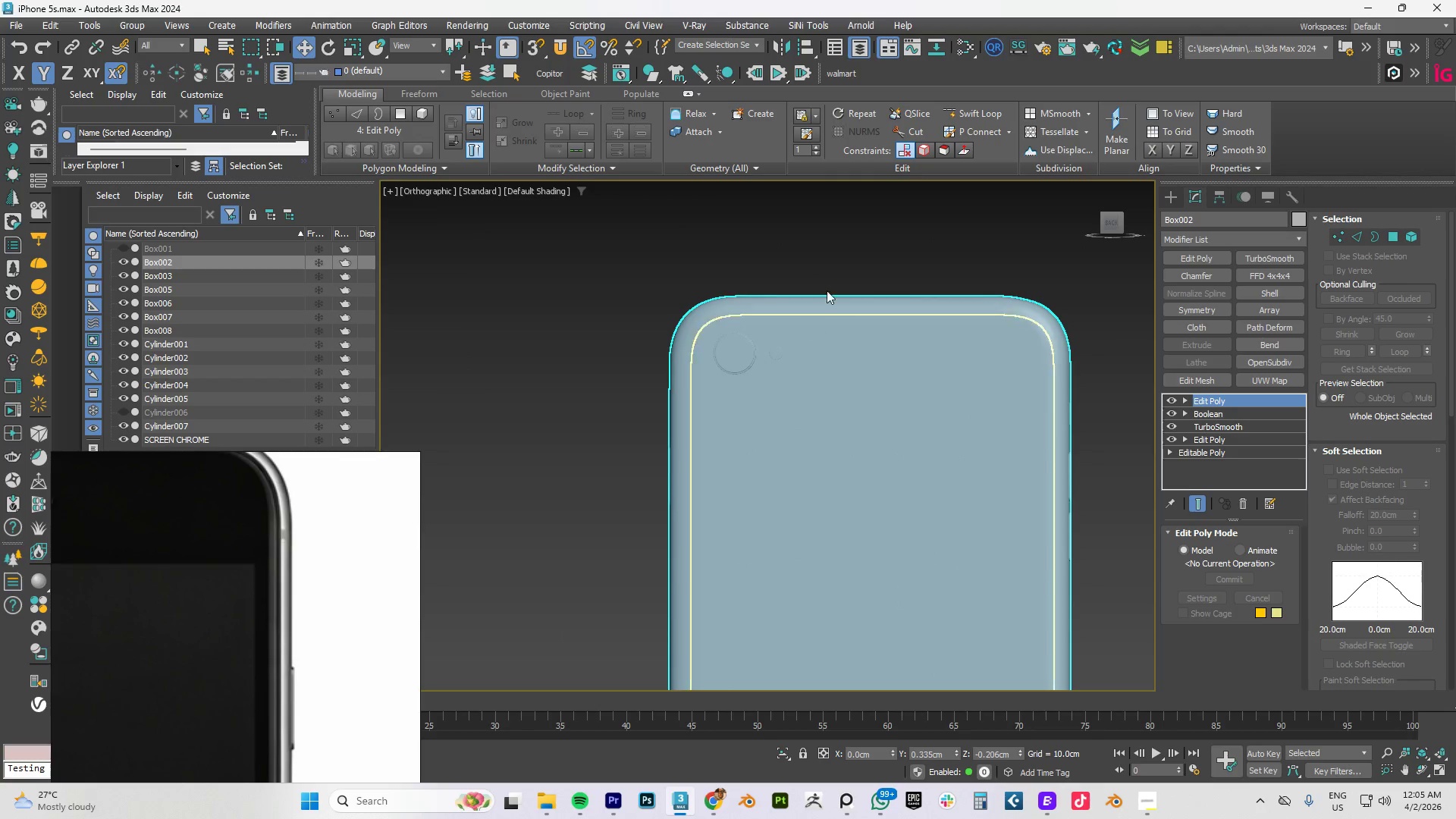 
scroll: coordinate [830, 268], scroll_direction: up, amount: 4.0
 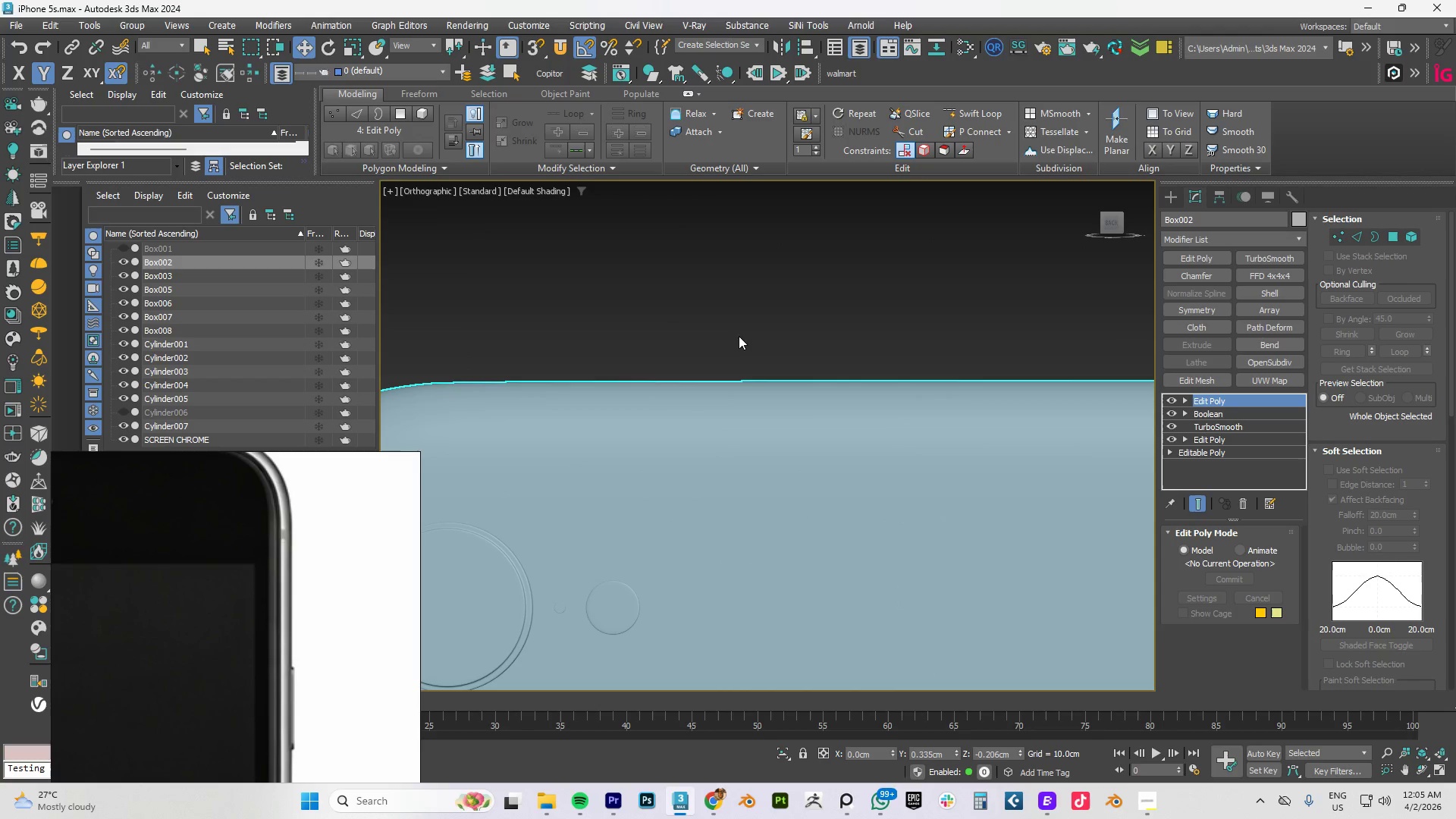 
scroll: coordinate [307, 656], scroll_direction: down, amount: 8.0
 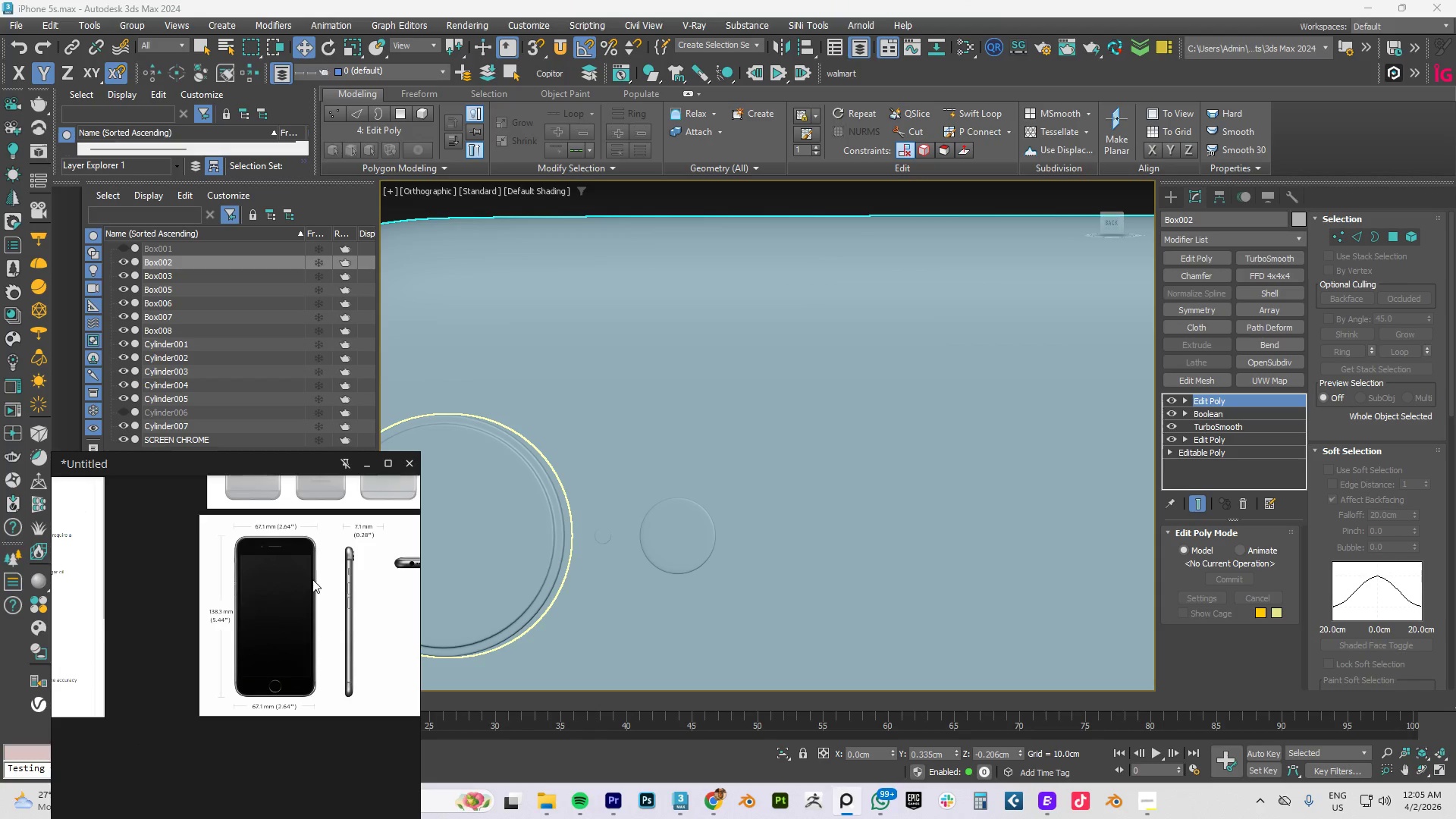 
scroll: coordinate [320, 566], scroll_direction: up, amount: 5.0
 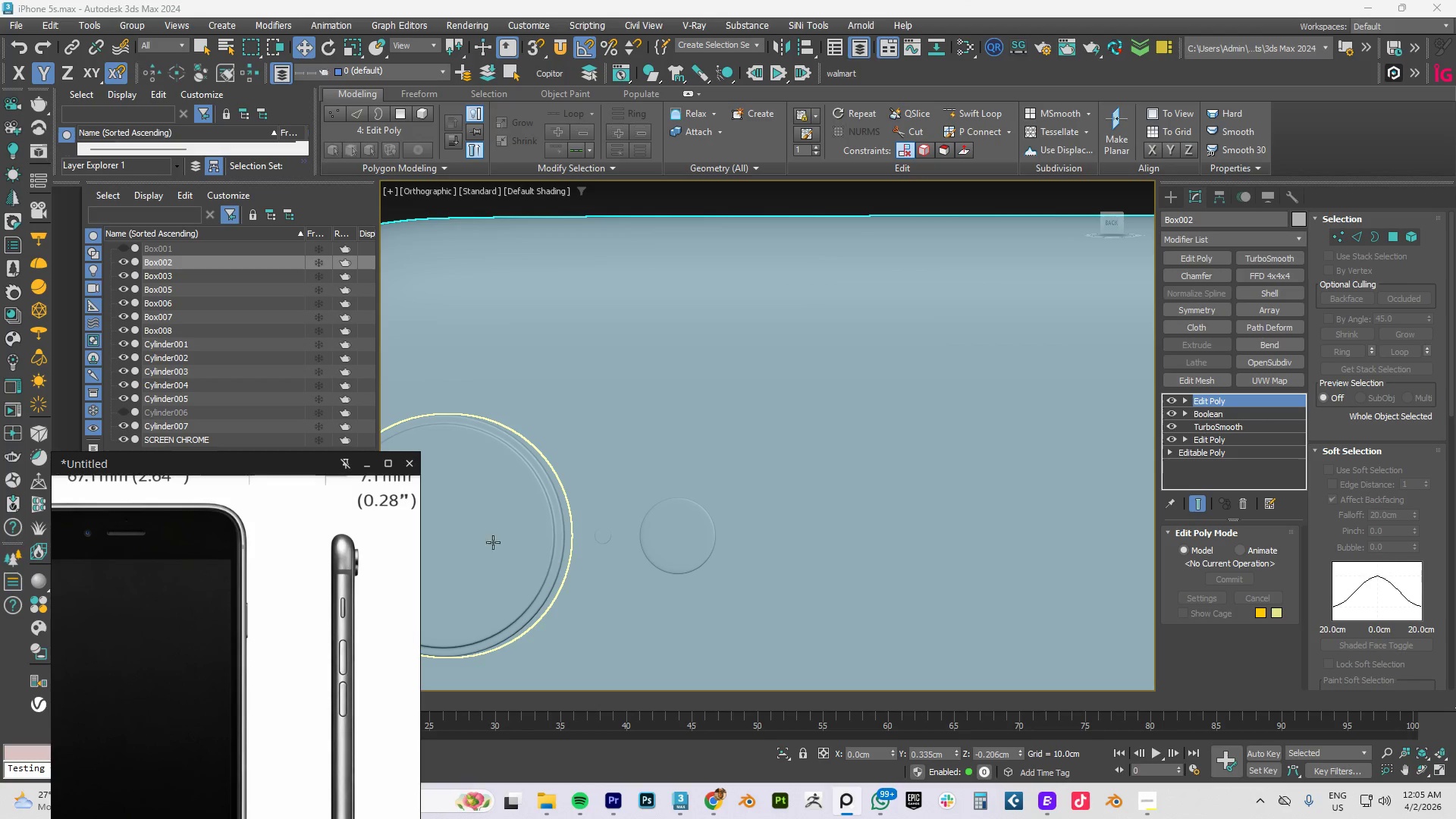 
hold_key(key=AltLeft, duration=1.12)
 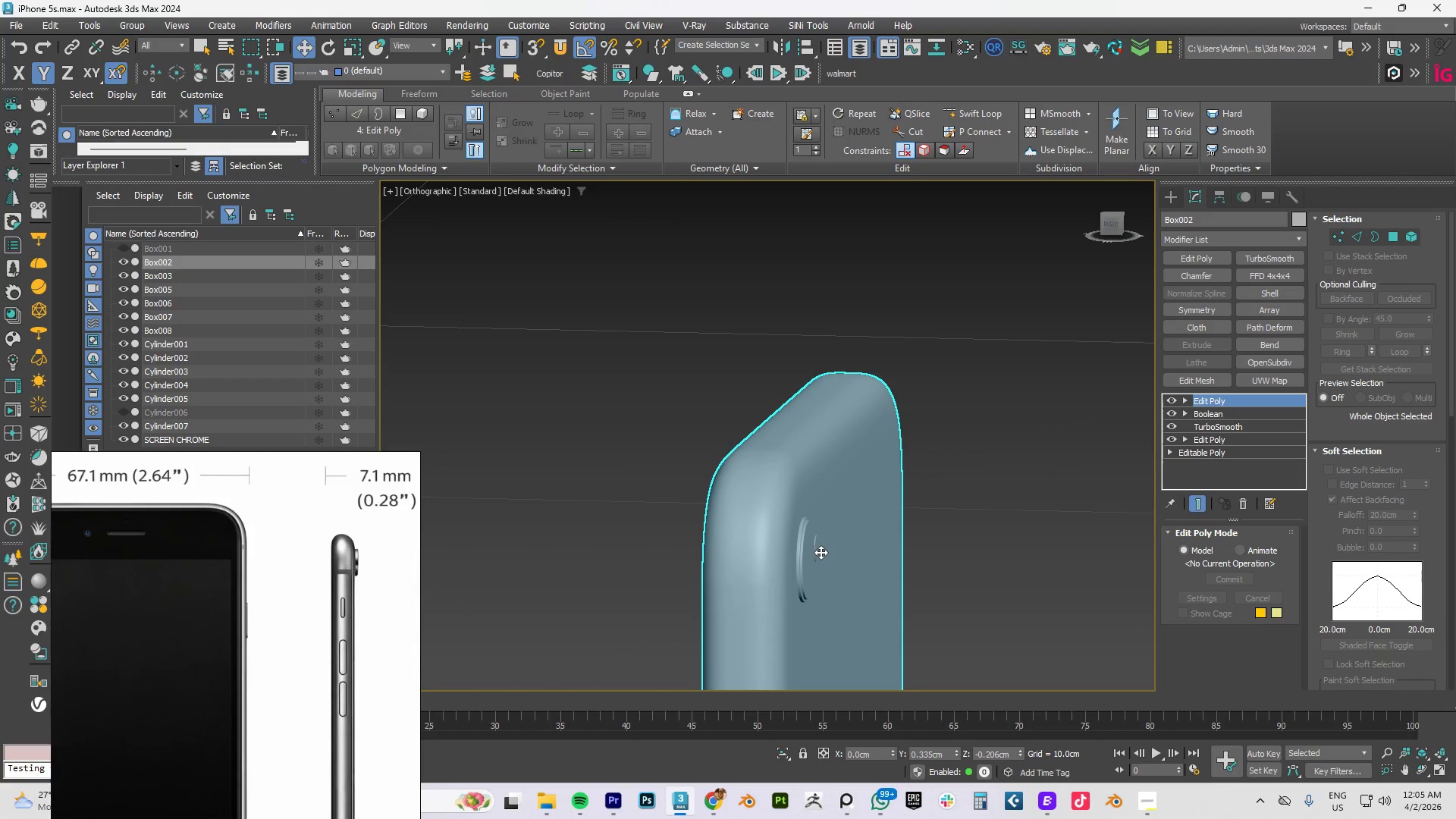 
scroll: coordinate [580, 504], scroll_direction: down, amount: 3.0
 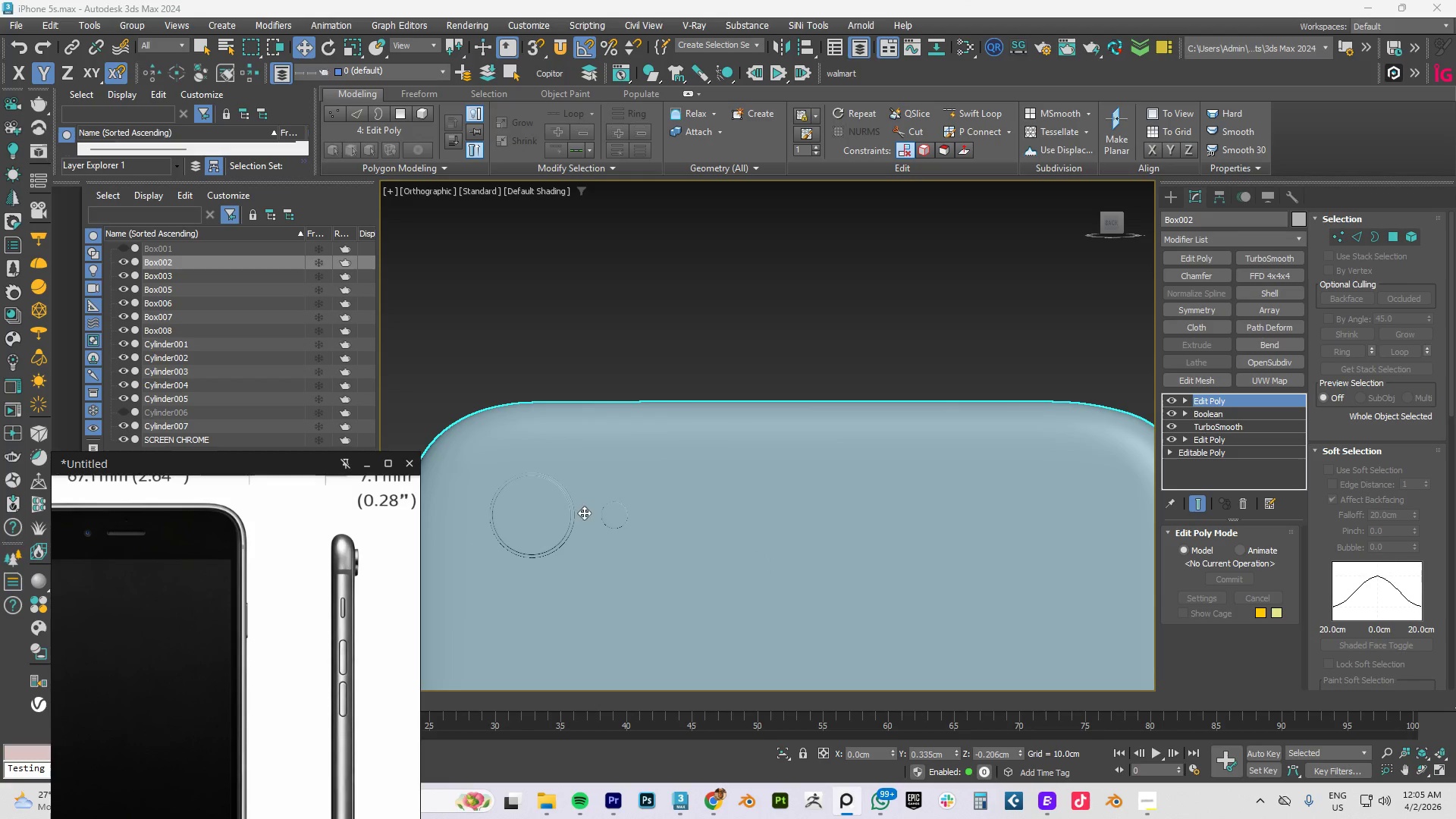 
scroll: coordinate [821, 552], scroll_direction: up, amount: 3.0
 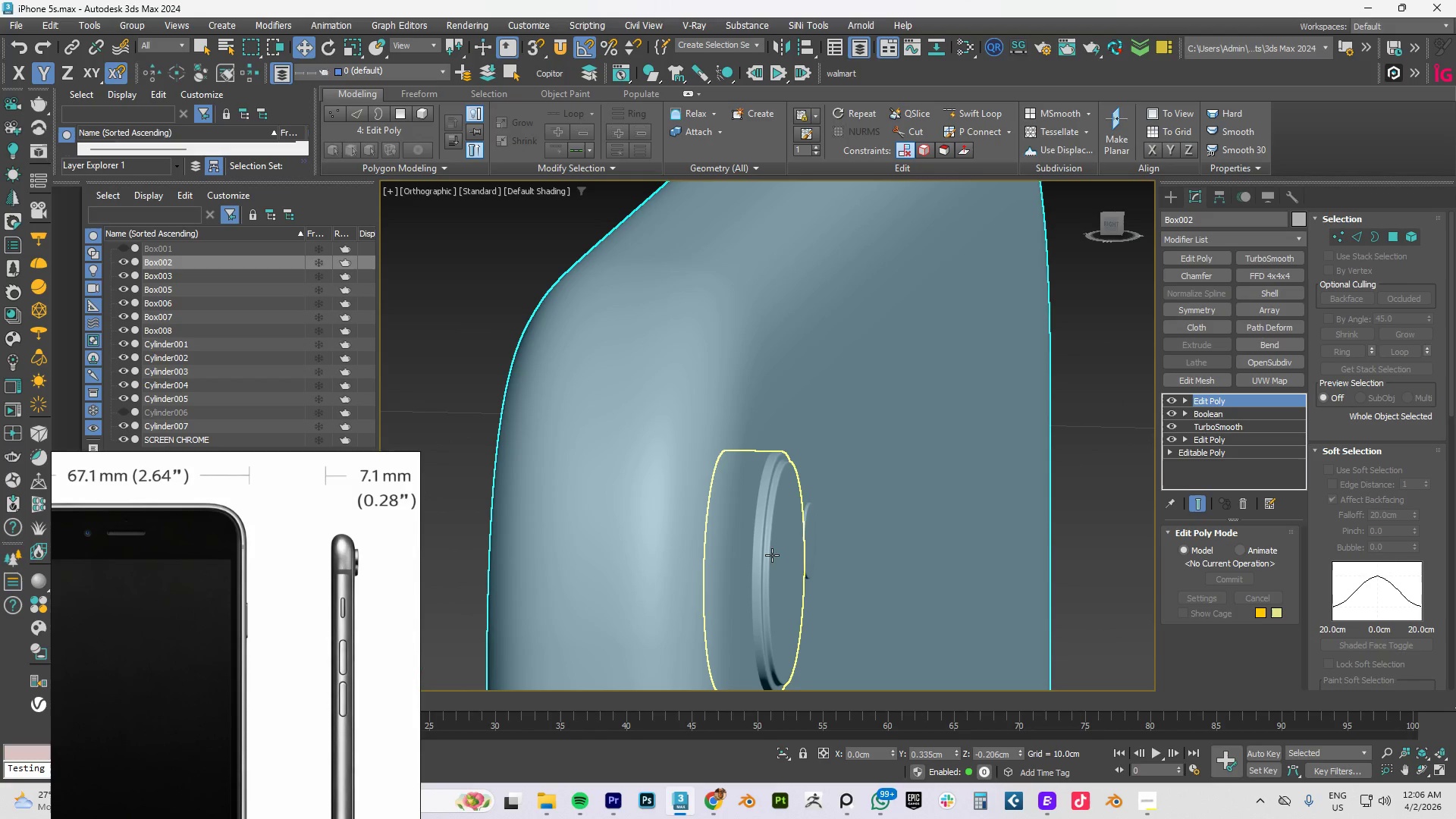 
left_click([772, 555])
 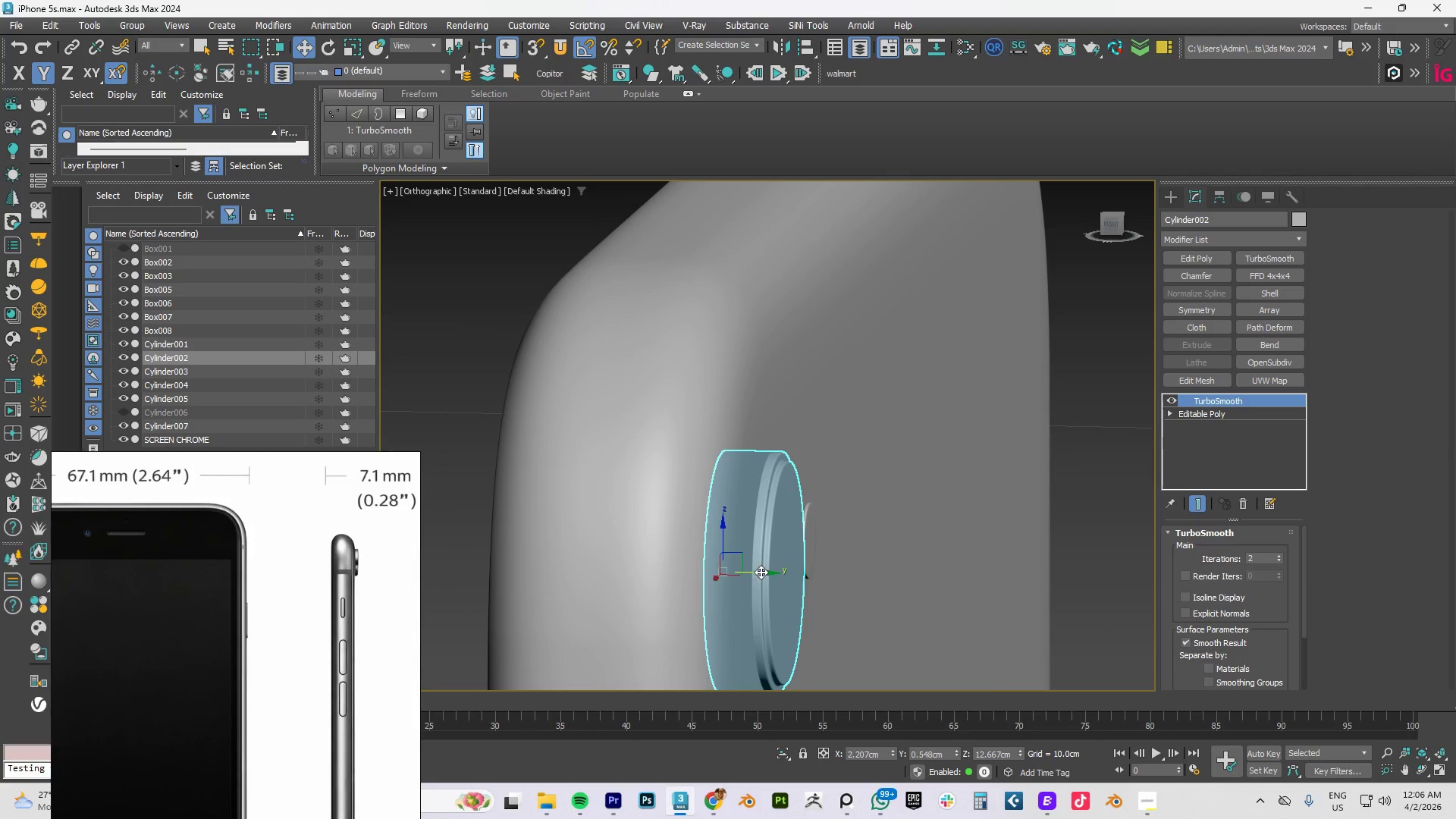 
left_click_drag(start_coordinate=[761, 572], to_coordinate=[770, 573])
 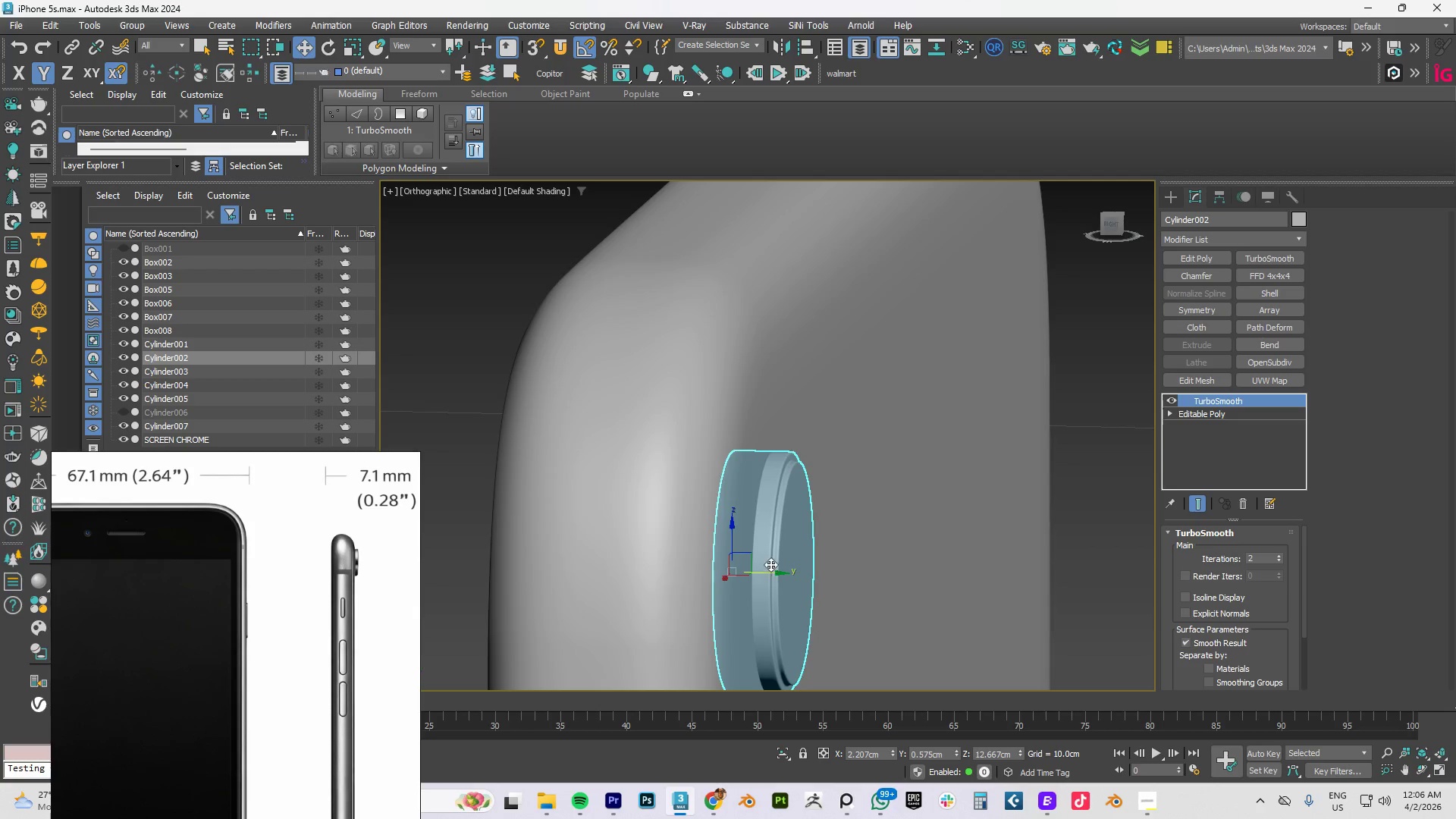 
hold_key(key=AltLeft, duration=0.7)
 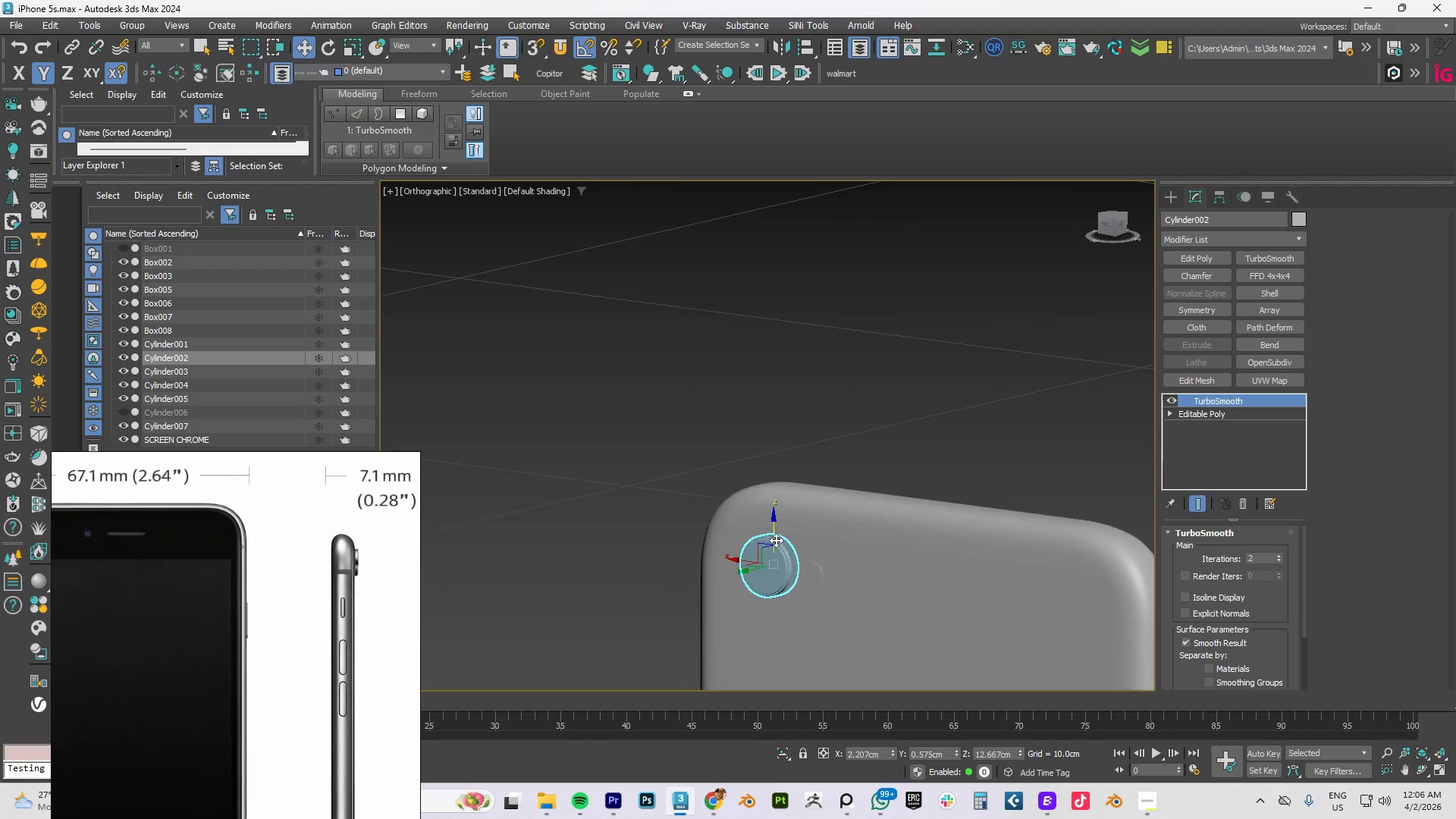 
scroll: coordinate [770, 562], scroll_direction: down, amount: 4.0
 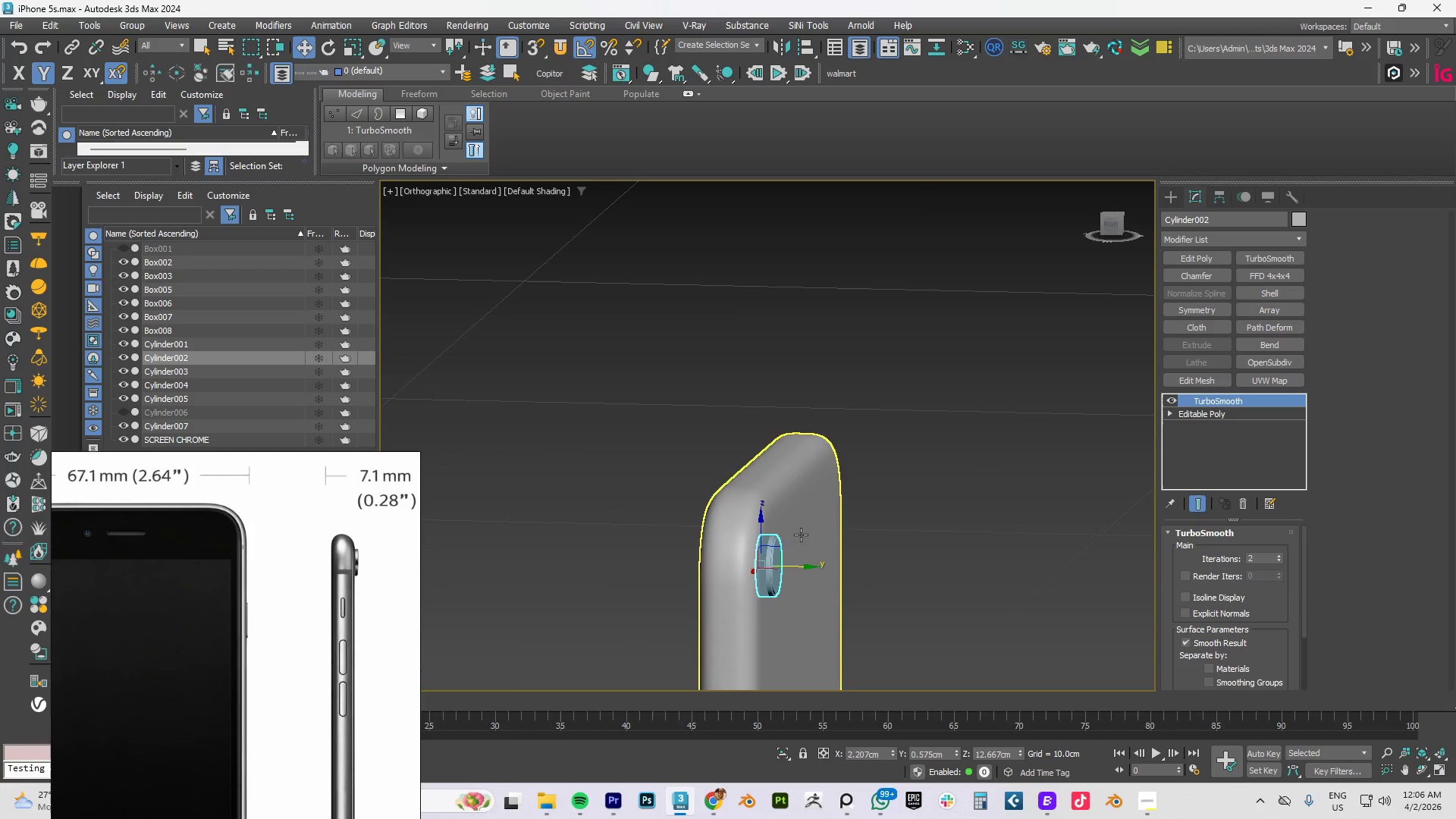 
hold_key(key=AltLeft, duration=0.77)
 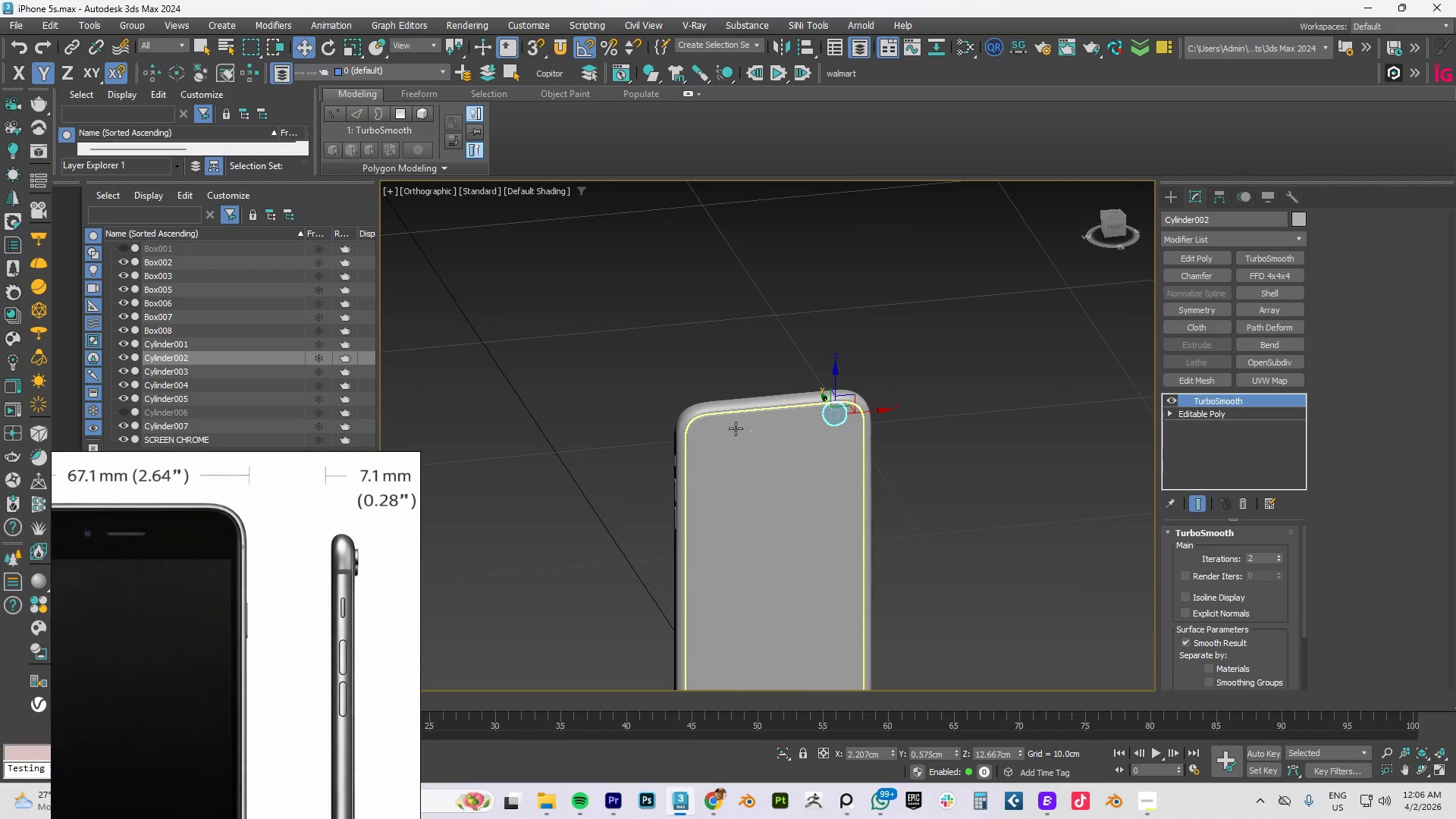 
scroll: coordinate [752, 447], scroll_direction: down, amount: 6.0
 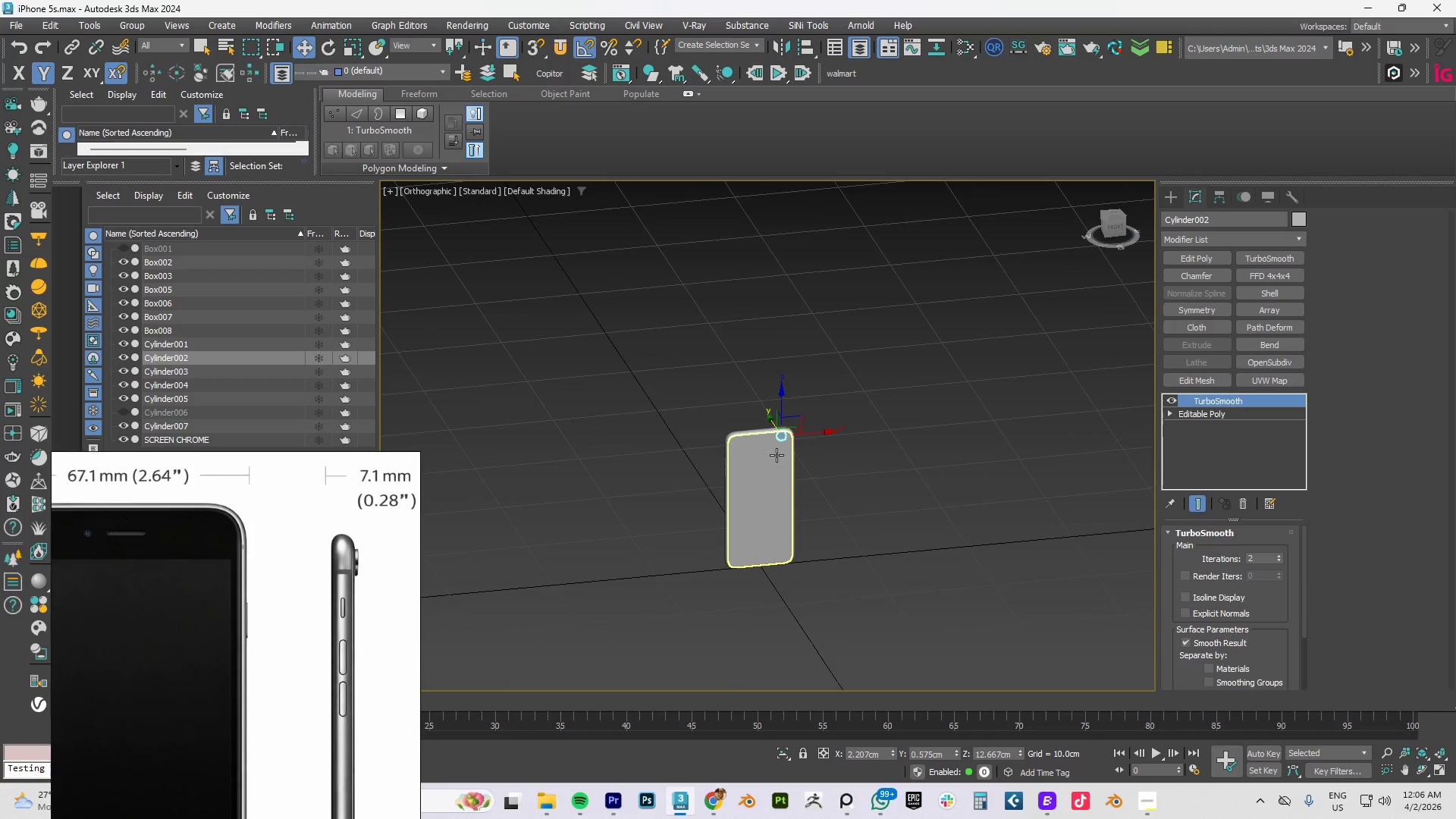 
hold_key(key=AltLeft, duration=0.55)
 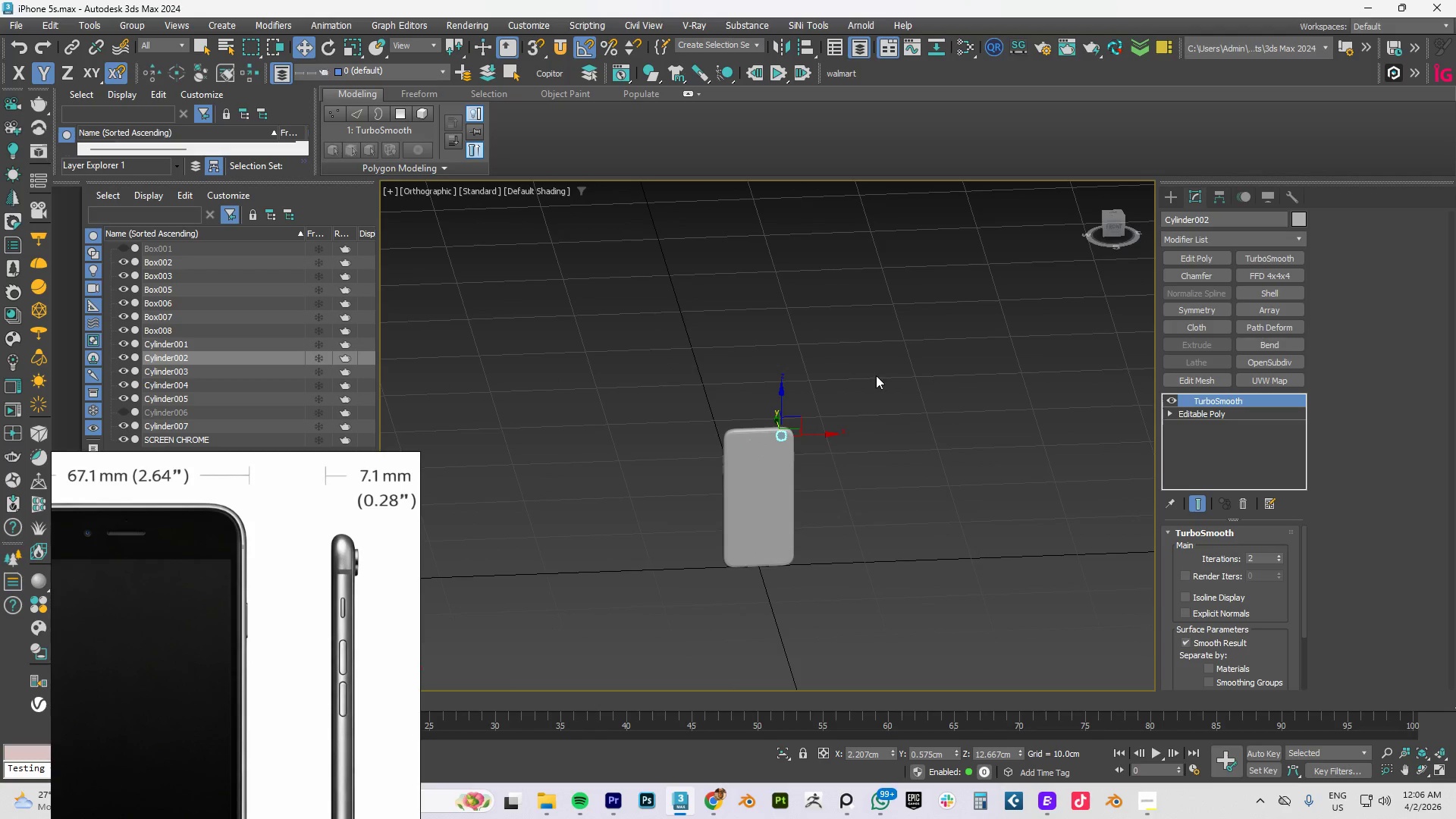 
left_click_drag(start_coordinate=[885, 352], to_coordinate=[655, 657])
 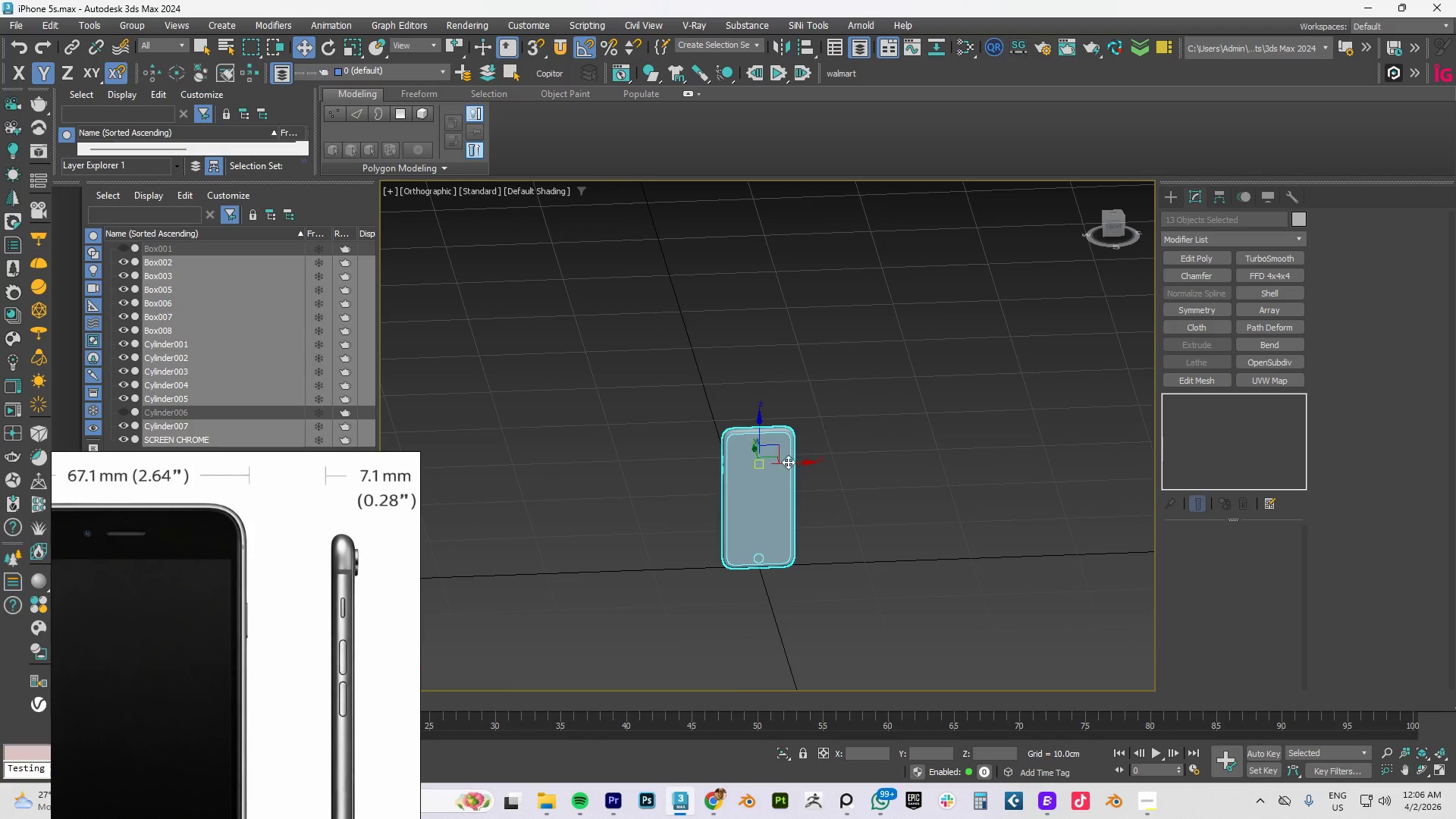 
type(fz)
 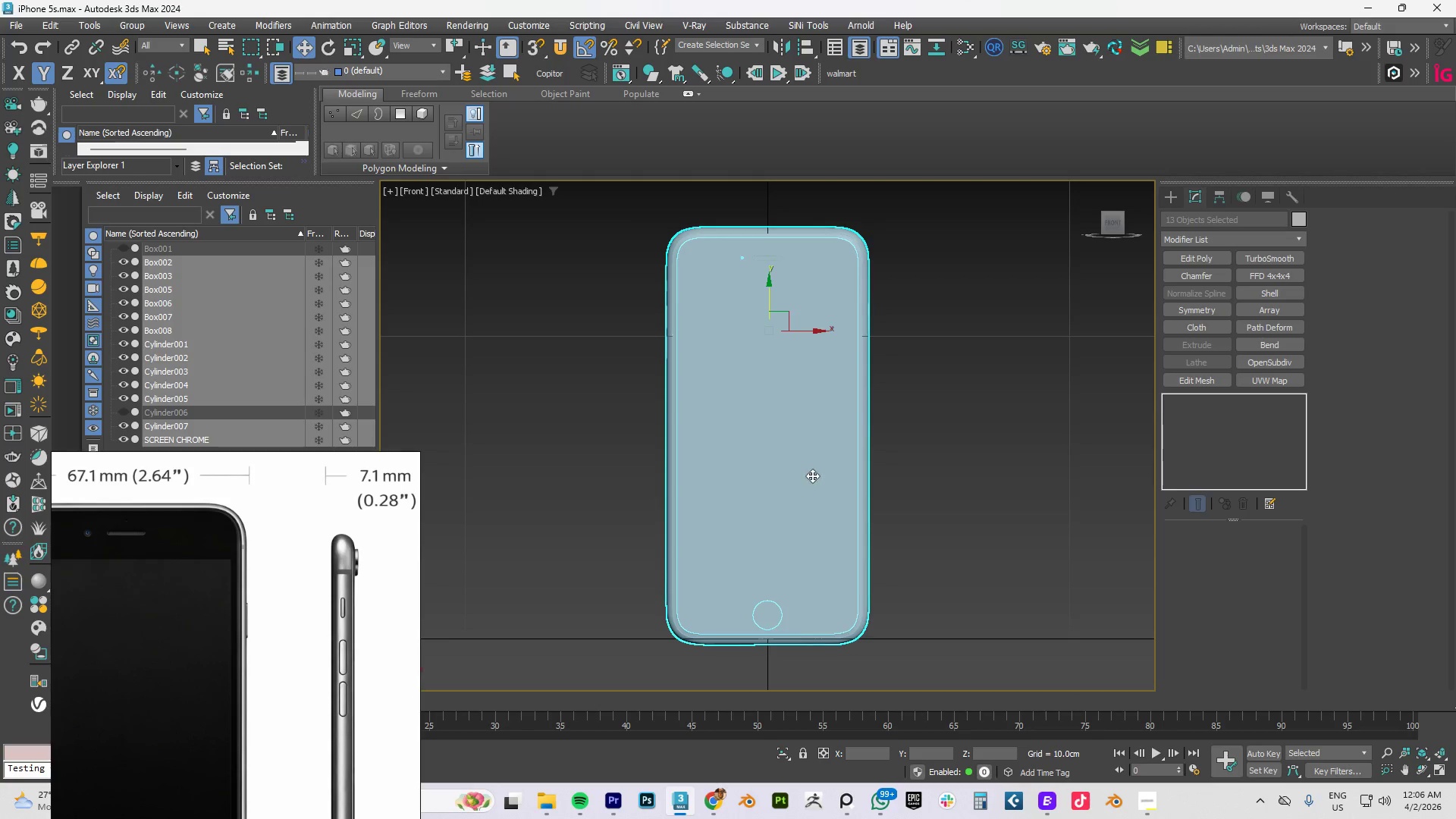 
scroll: coordinate [813, 475], scroll_direction: down, amount: 4.0
 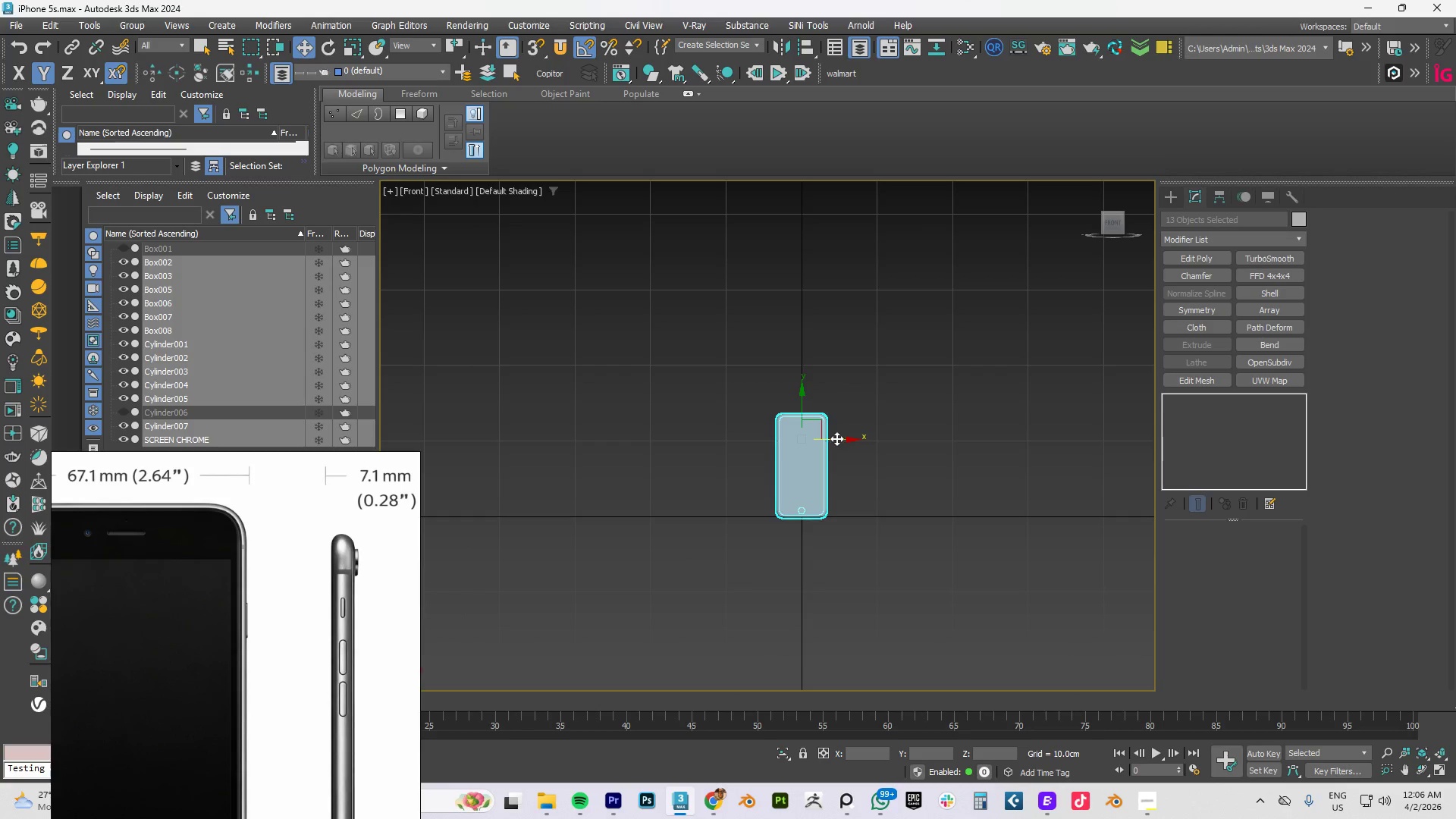 
hold_key(key=ShiftLeft, duration=1.5)
left_click_drag(start_coordinate=[836, 438], to_coordinate=[664, 441])
 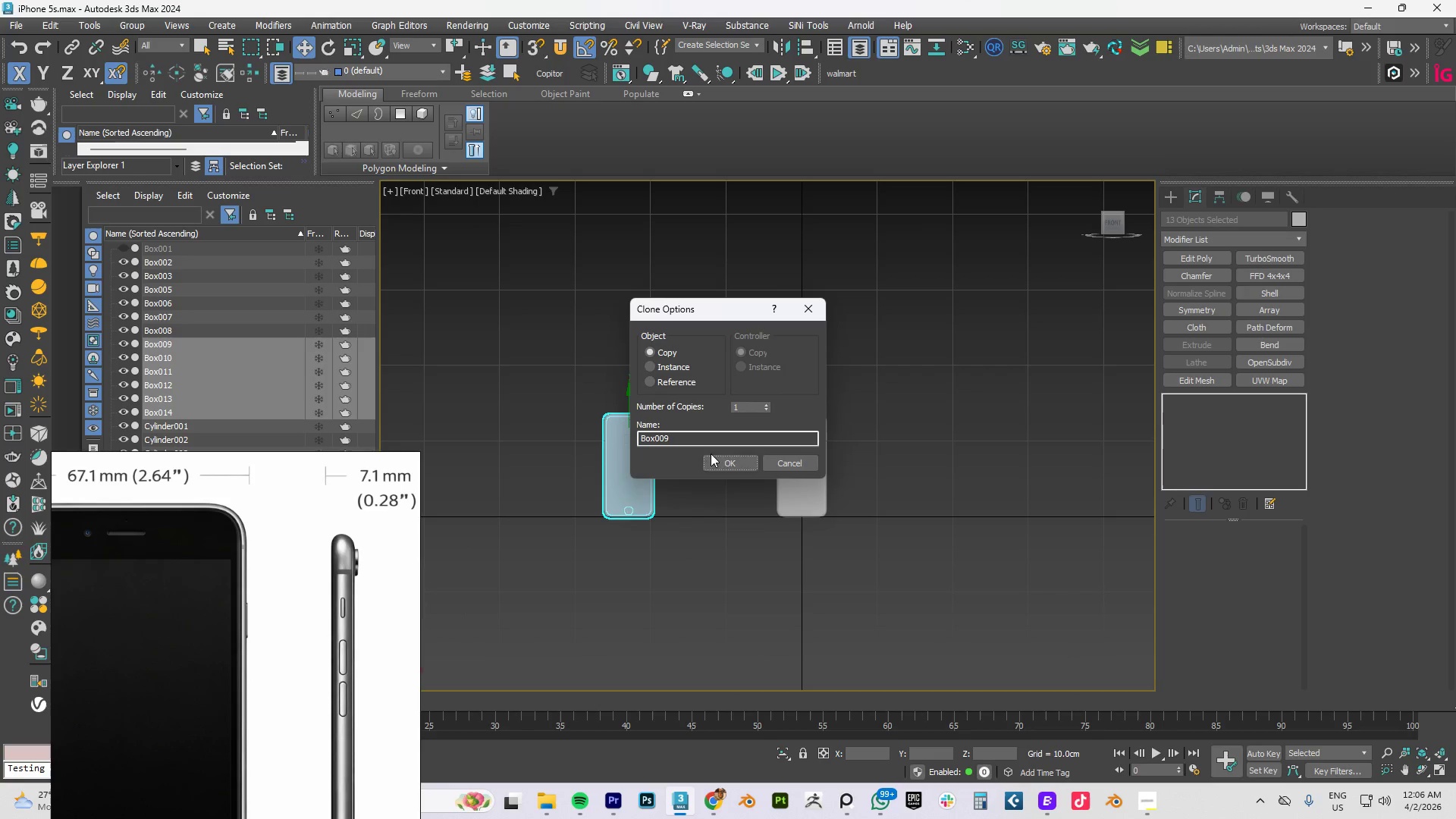 
hold_key(key=ShiftLeft, duration=0.78)
 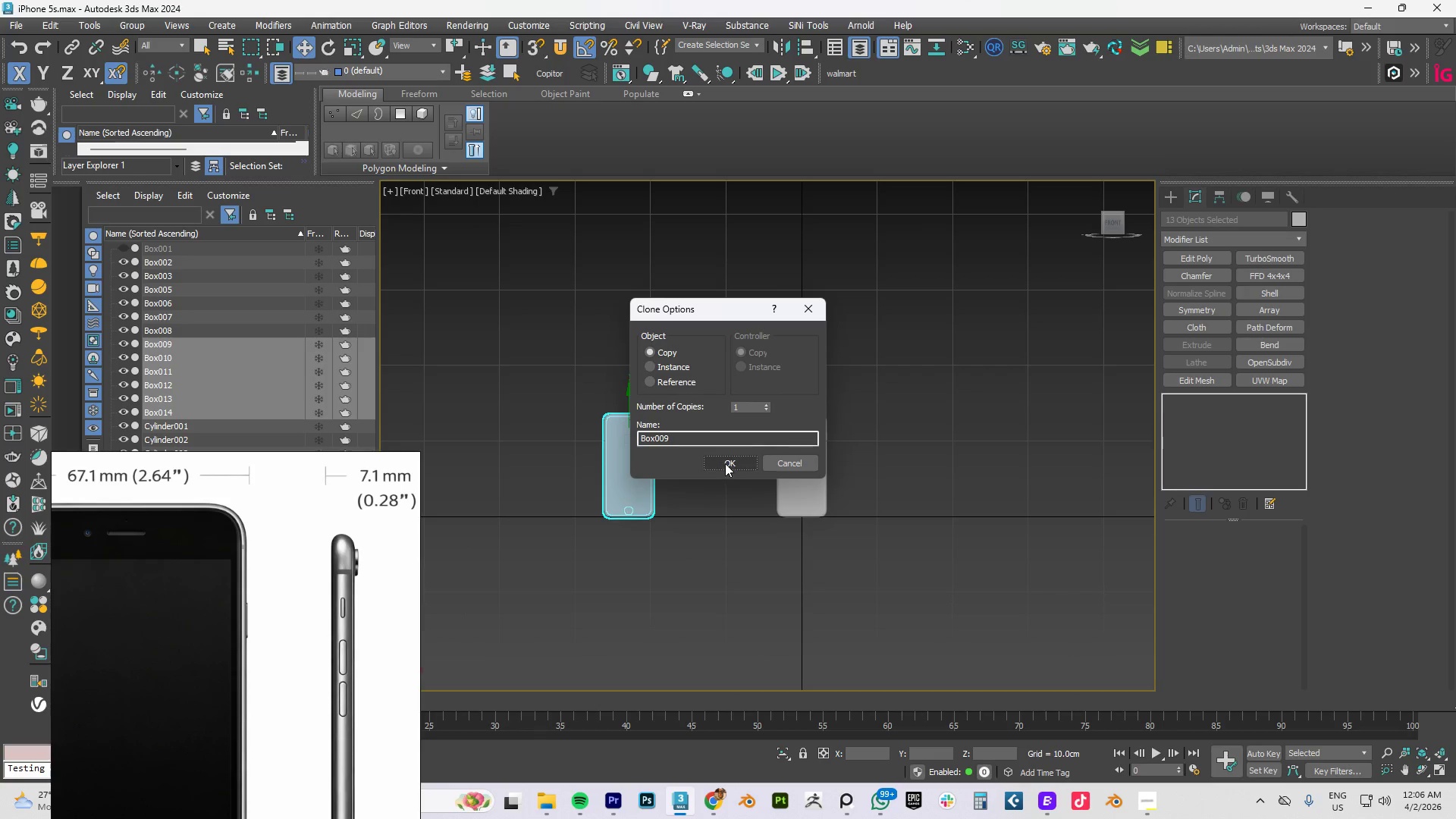 
left_click([725, 463])
 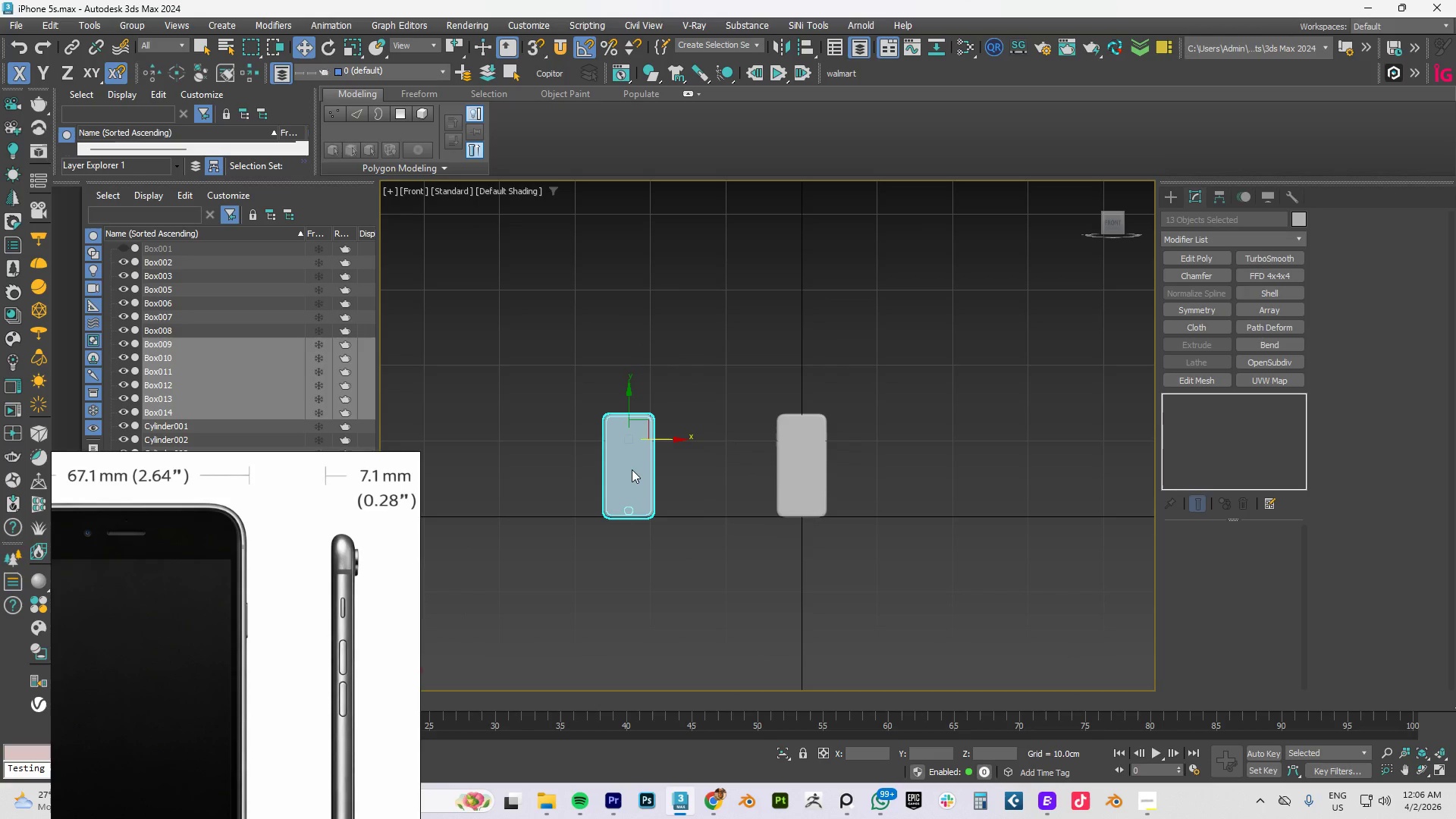 
right_click([631, 469])
 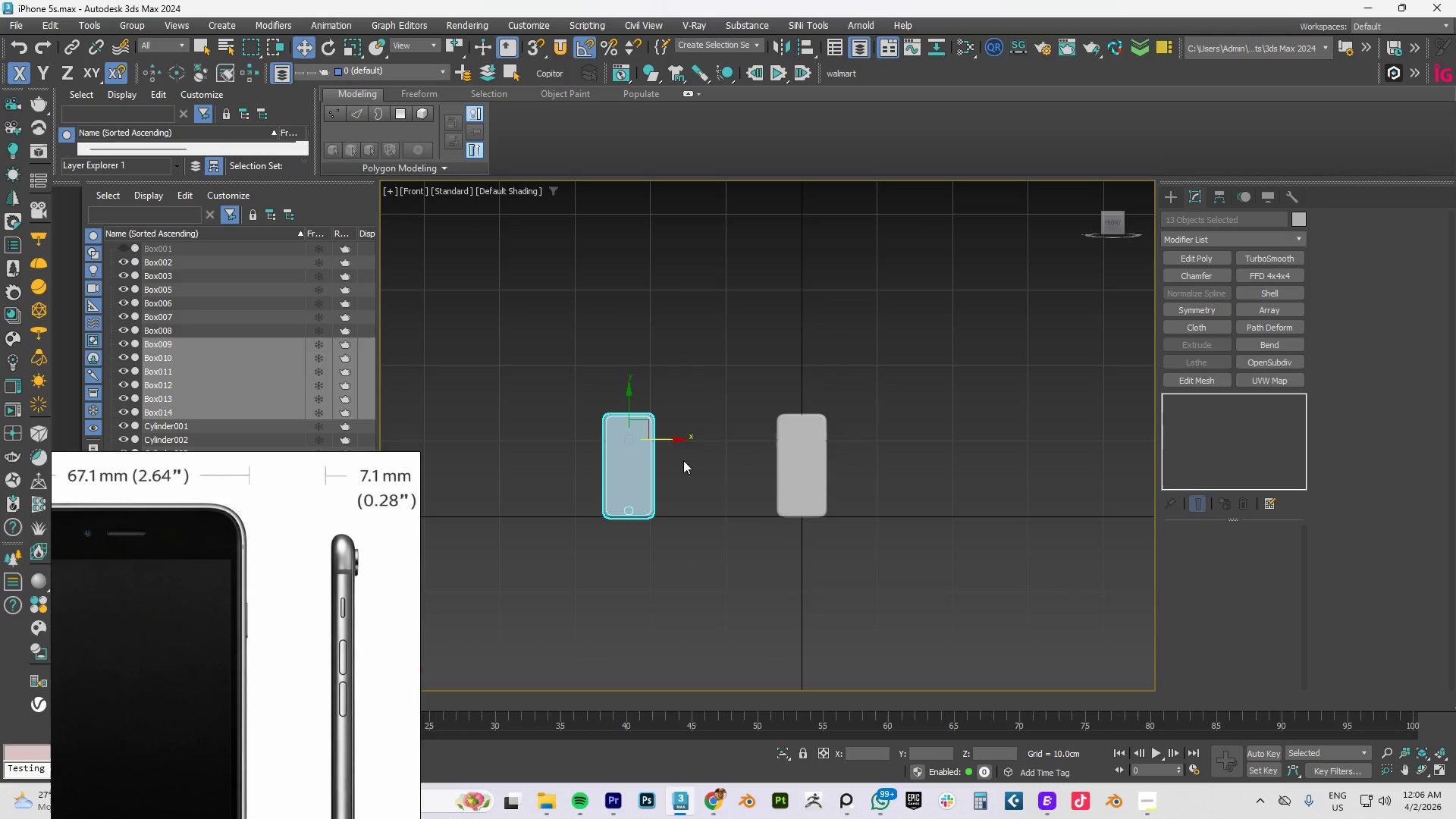 
mouse_move([667, 461])
 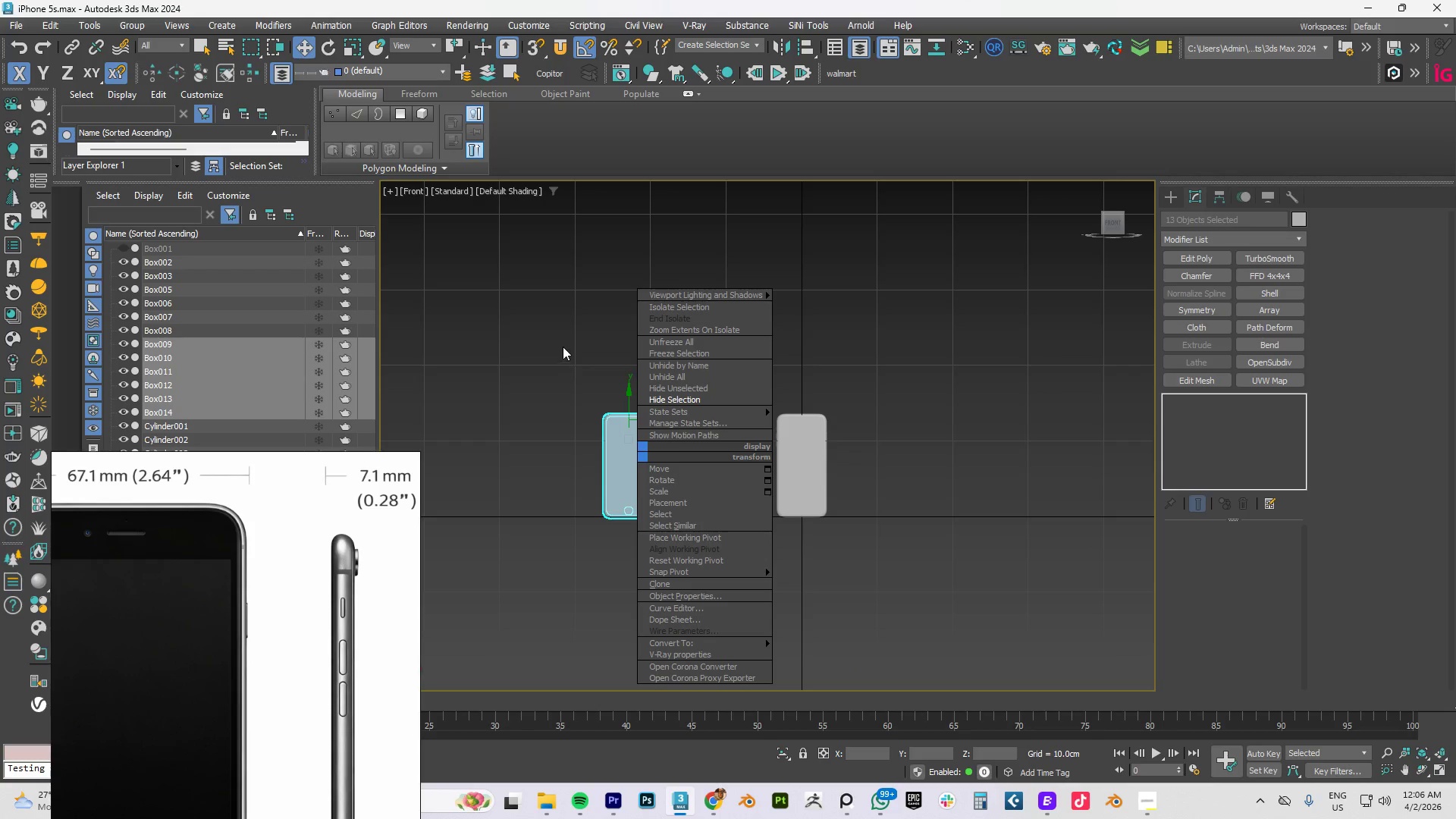 
wait(6.78)
 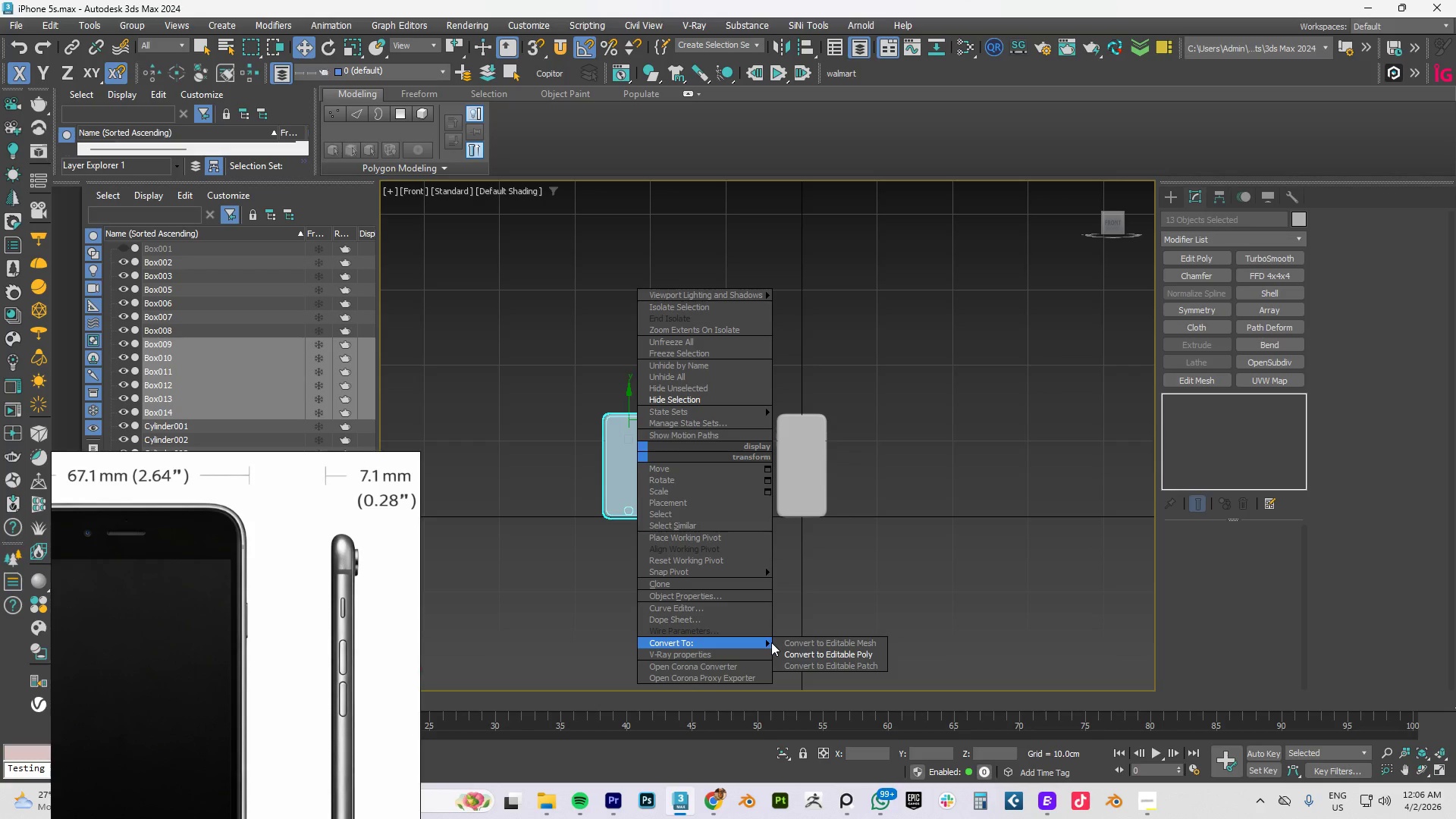 
double_click([134, 25])
 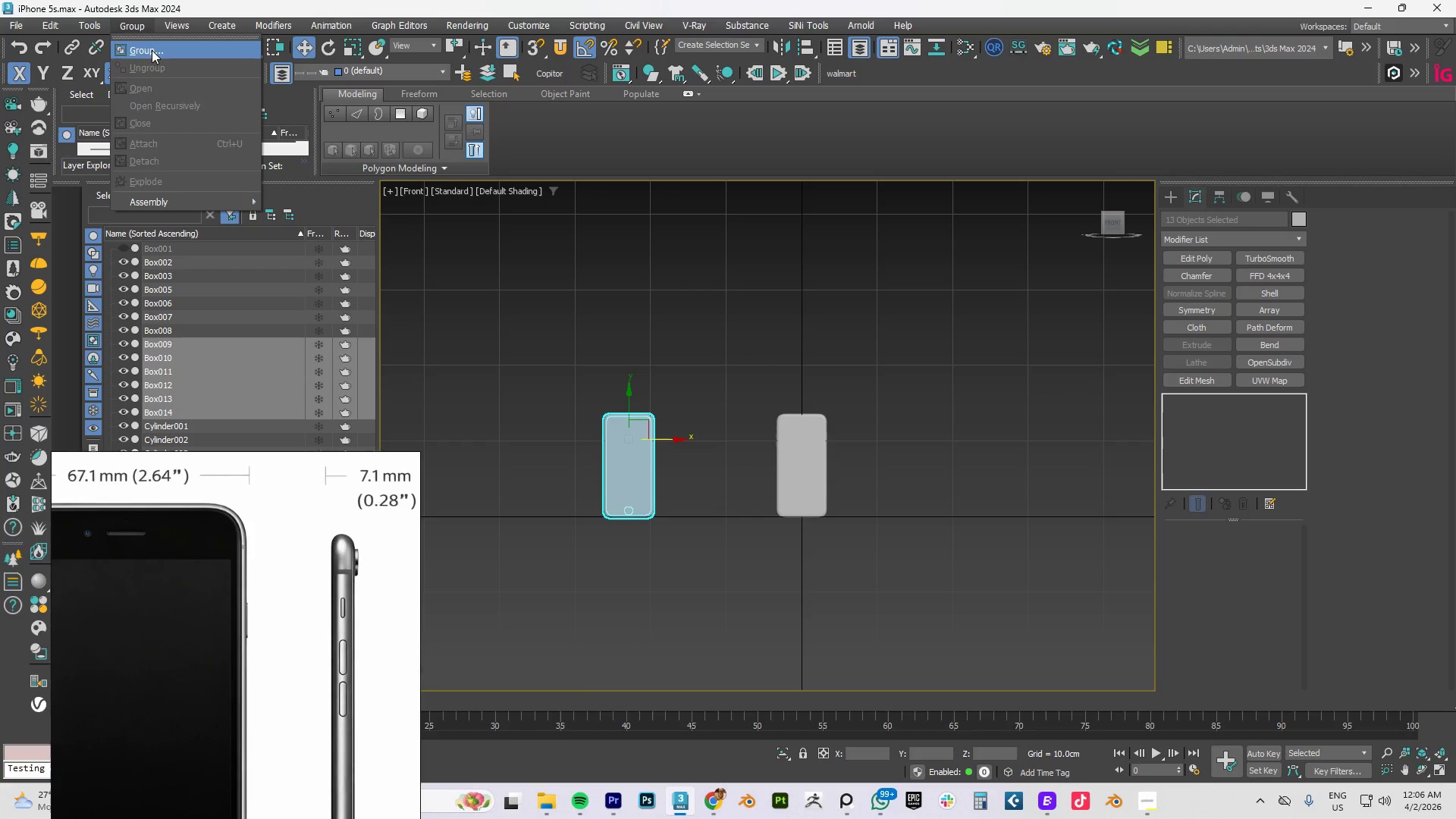 
left_click([152, 50])
 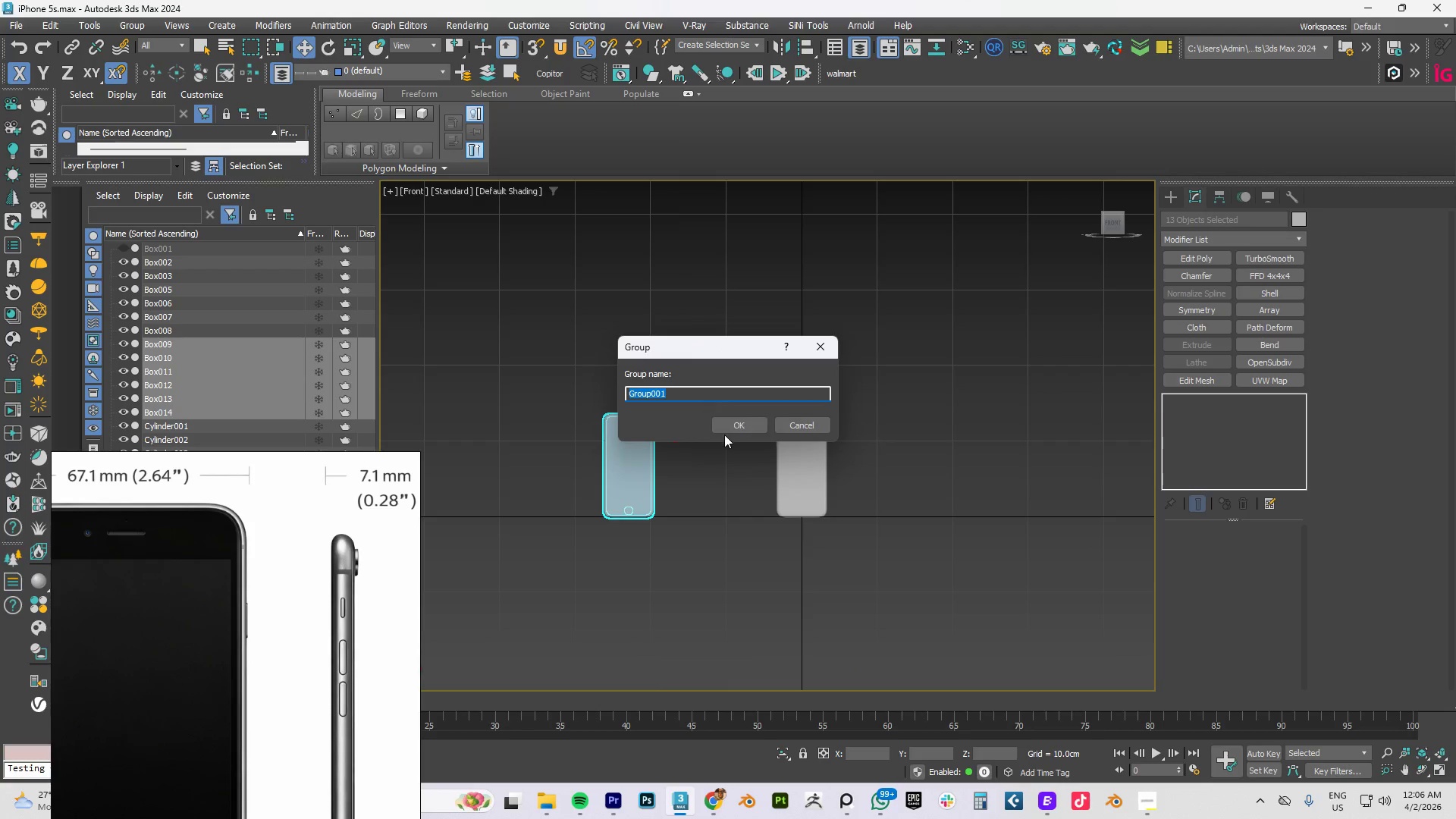 
left_click([726, 424])
 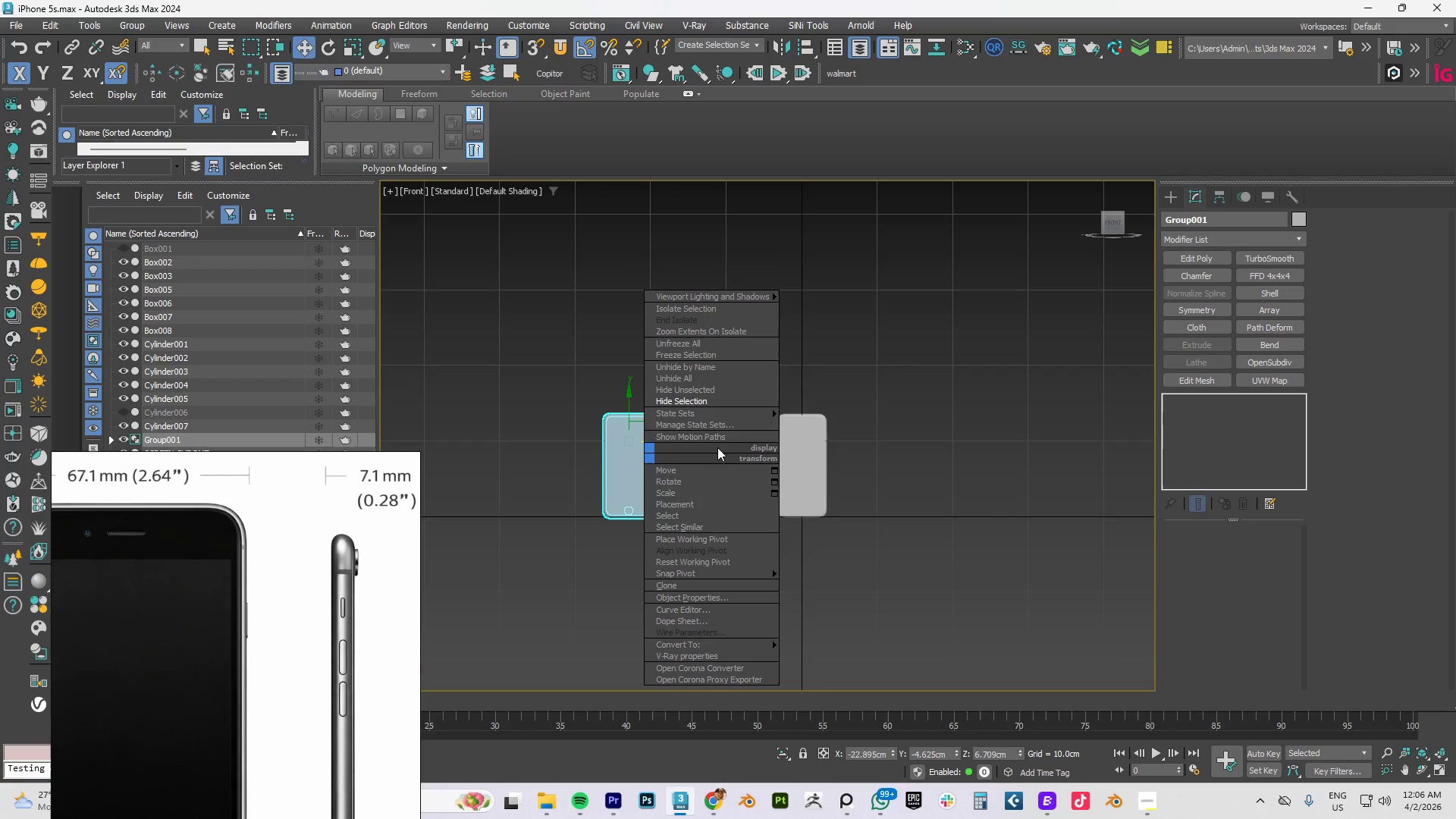 
left_click([693, 403])
 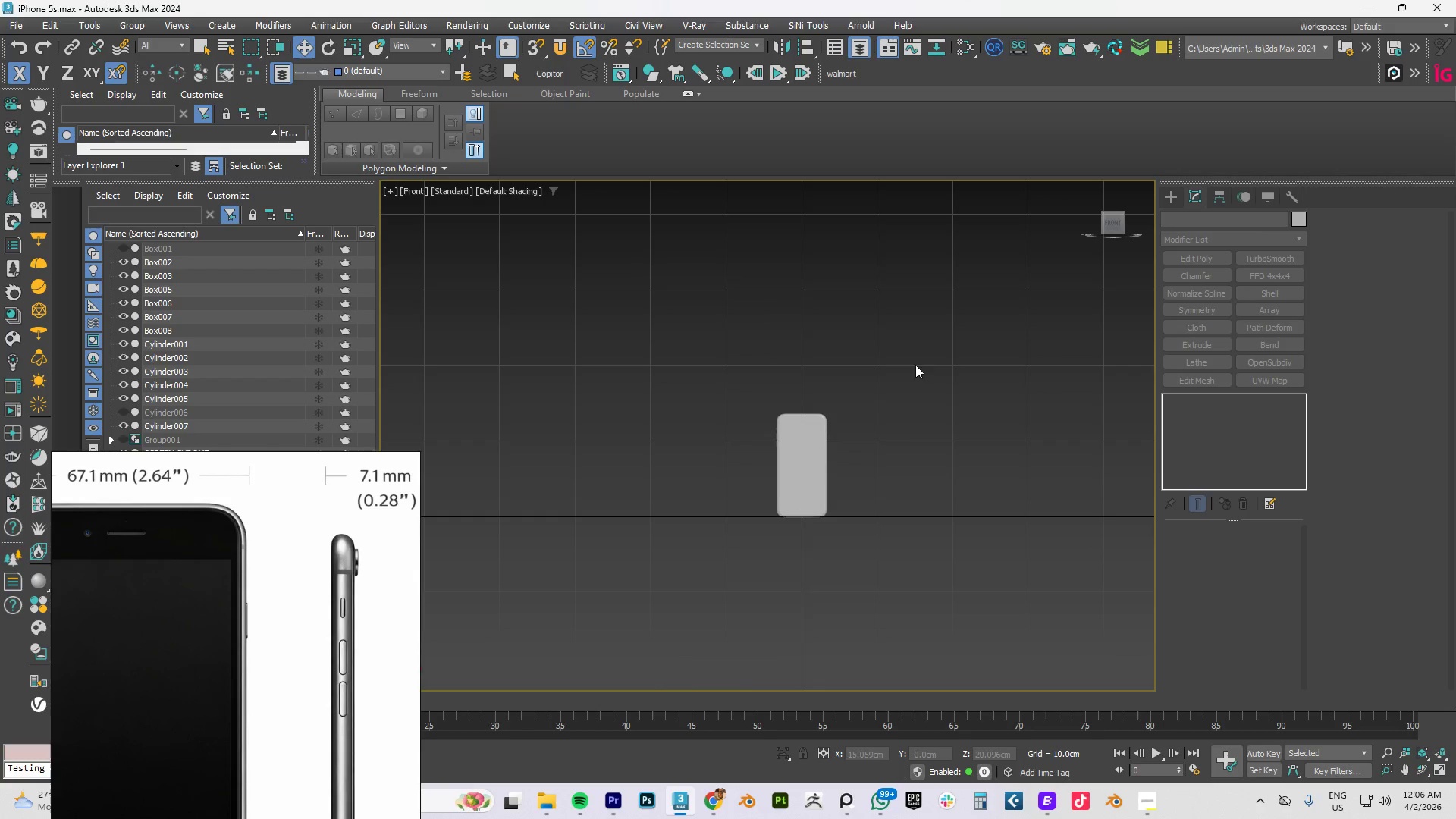 
left_click_drag(start_coordinate=[907, 377], to_coordinate=[712, 598])
 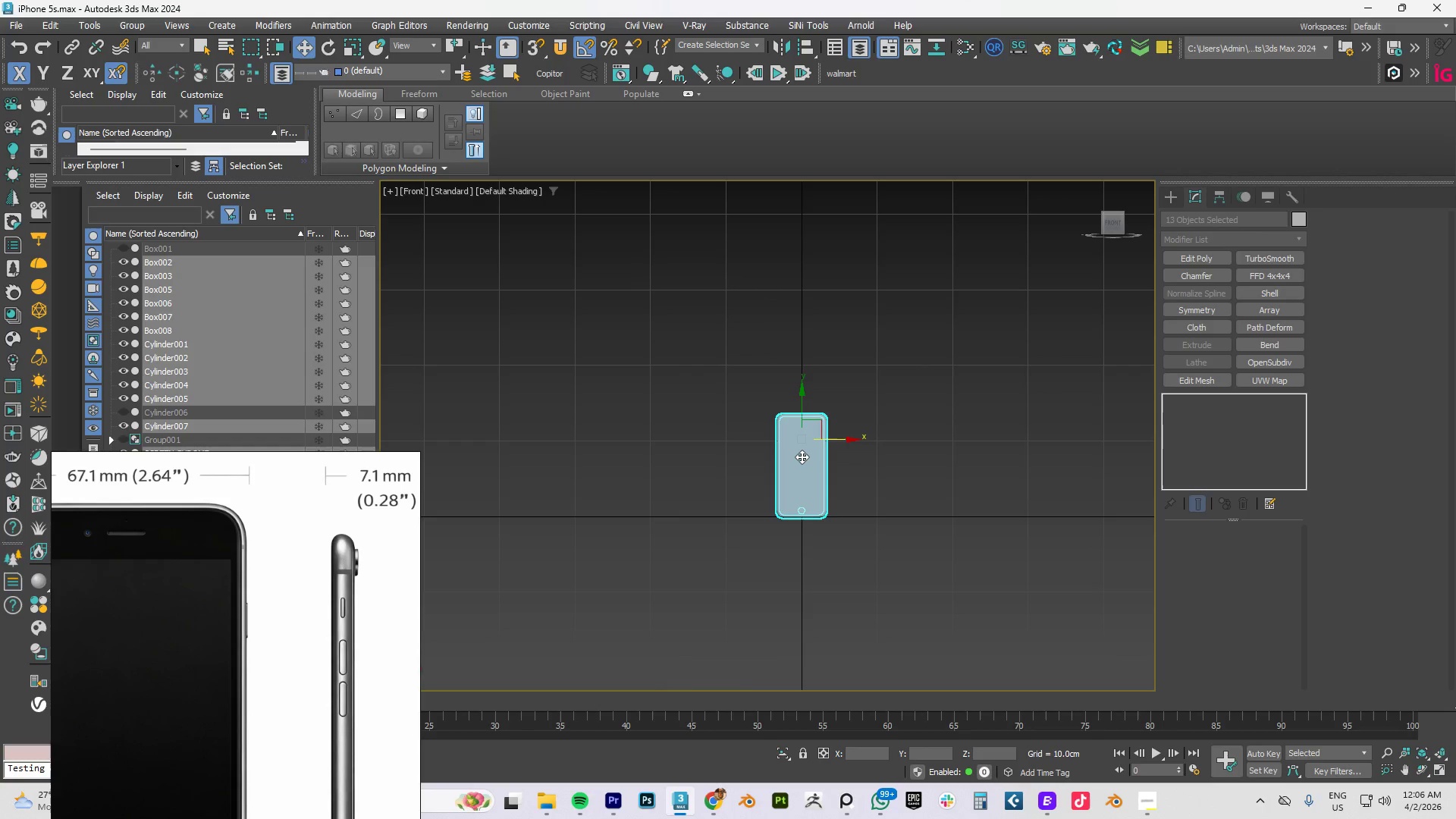 
right_click([802, 457])
 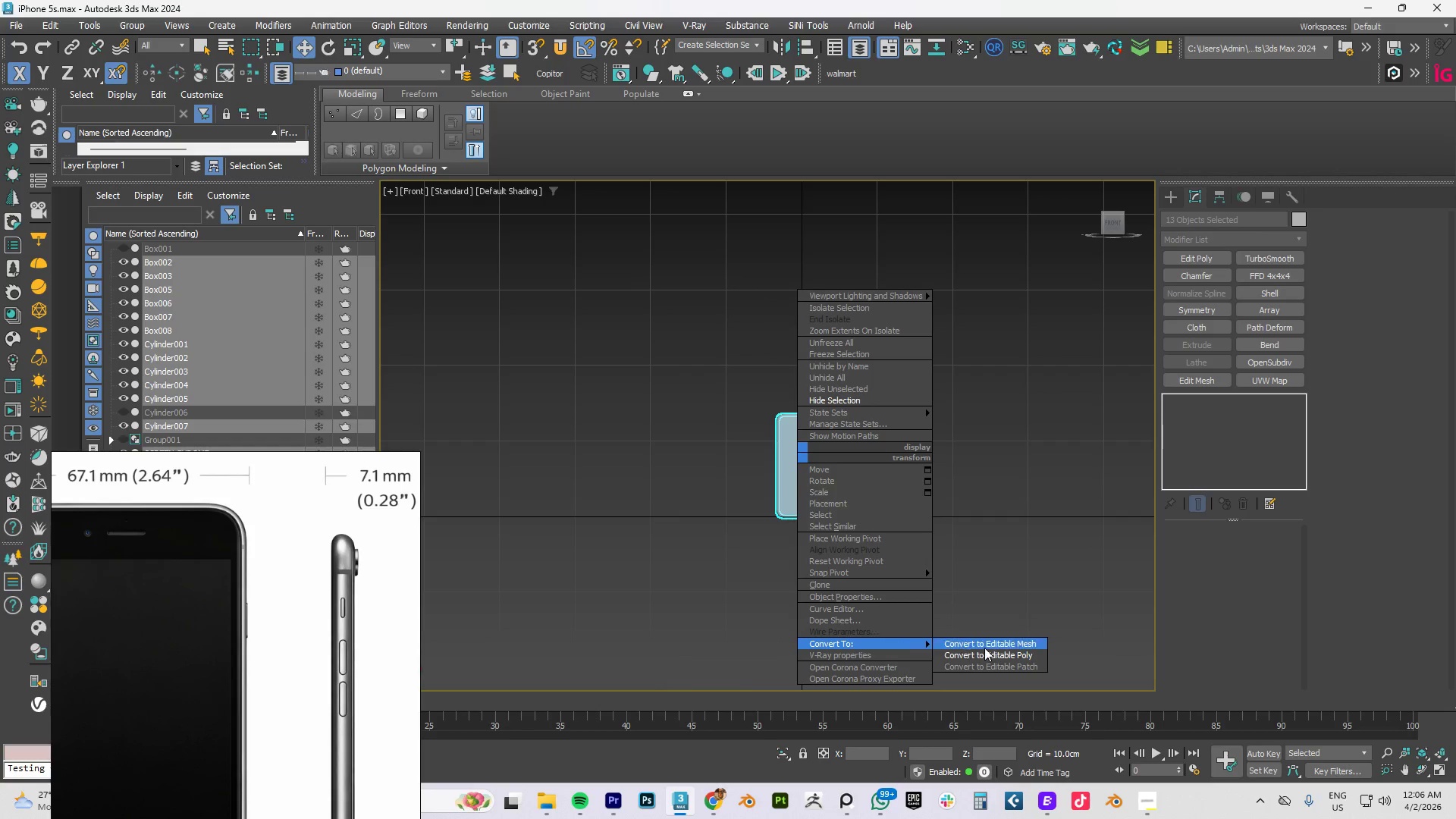 
left_click([983, 653])
 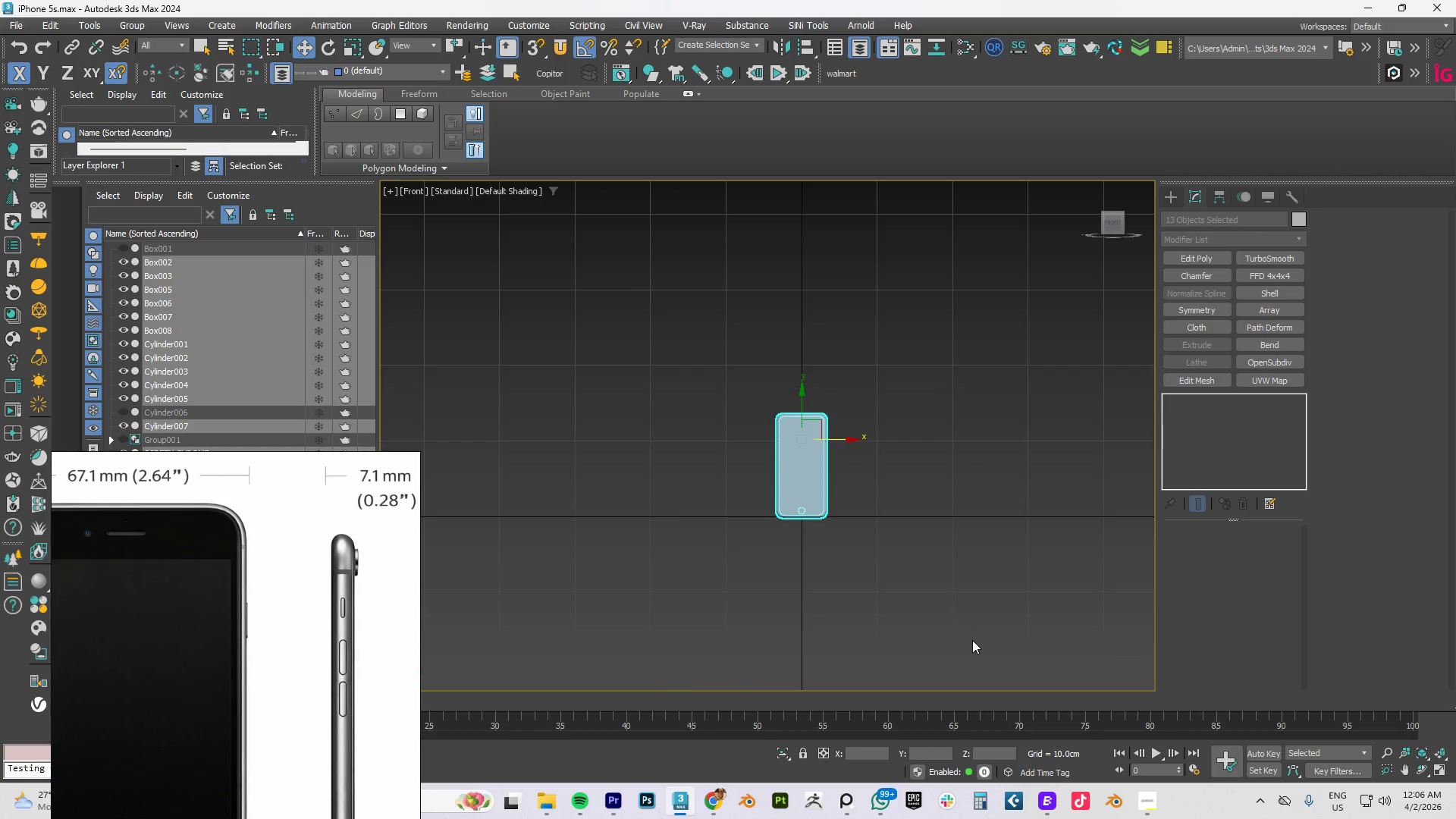 
left_click([875, 485])
 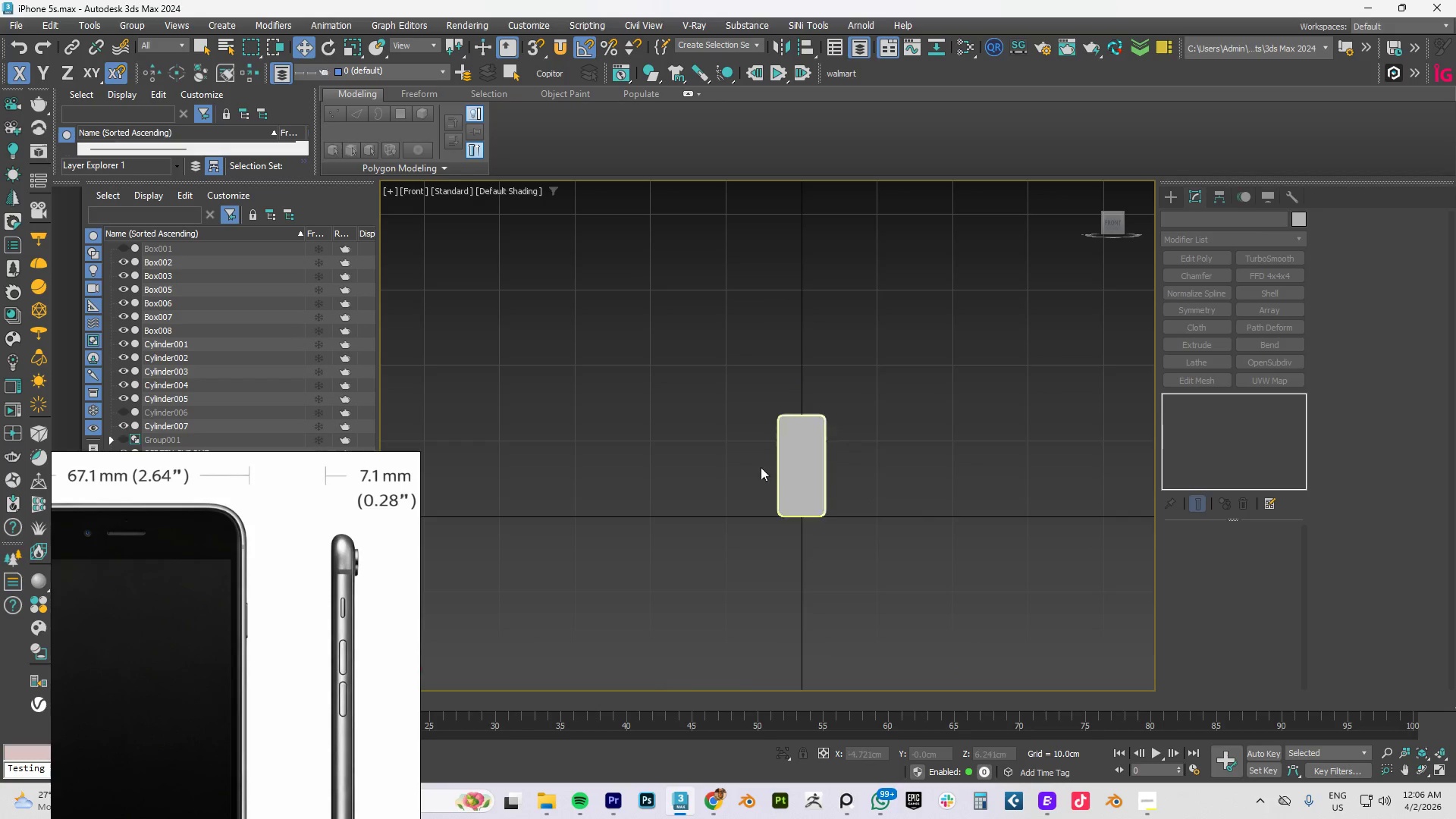 
scroll: coordinate [758, 466], scroll_direction: up, amount: 3.0
 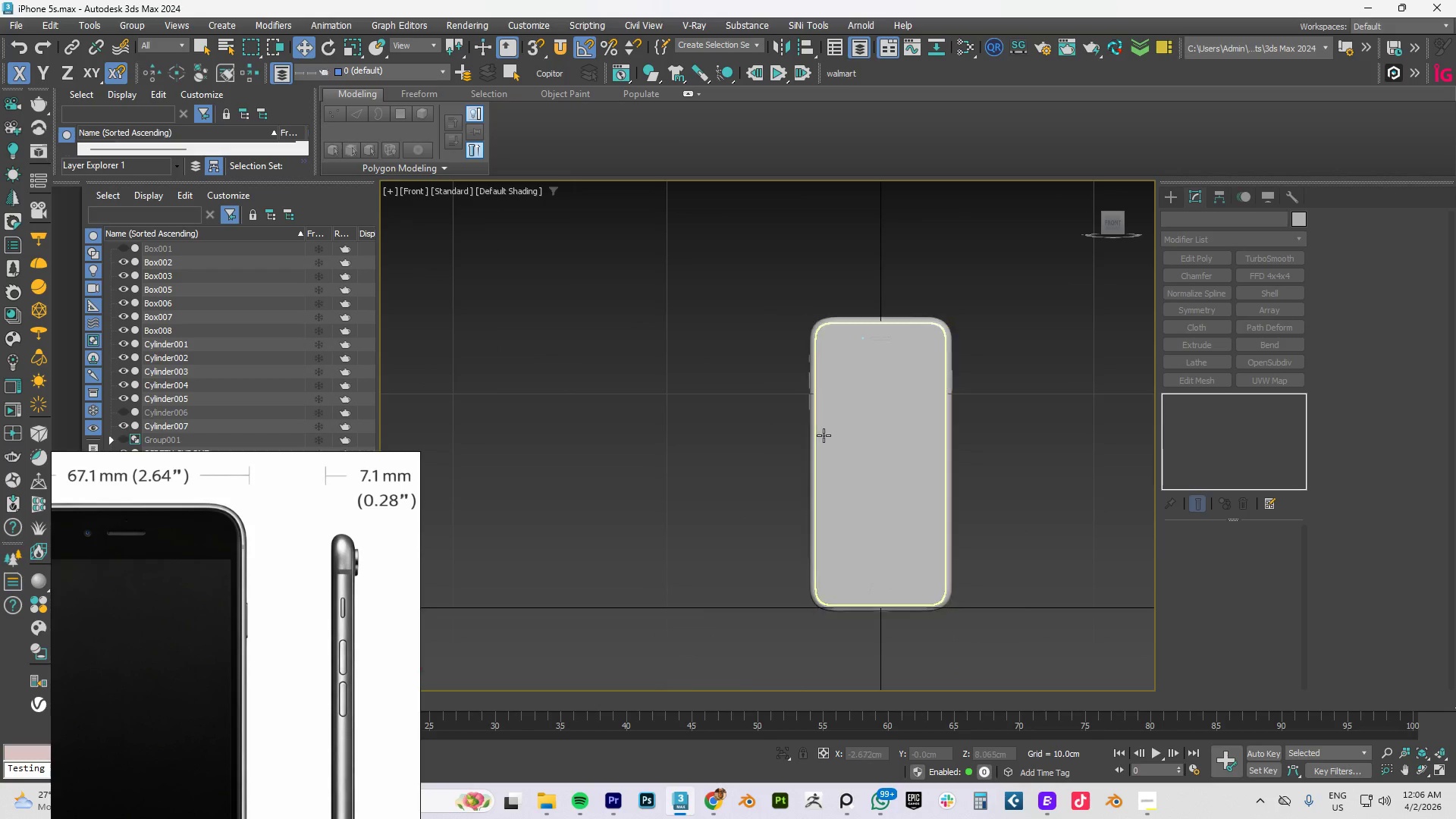 
scroll: coordinate [824, 435], scroll_direction: down, amount: 2.0
 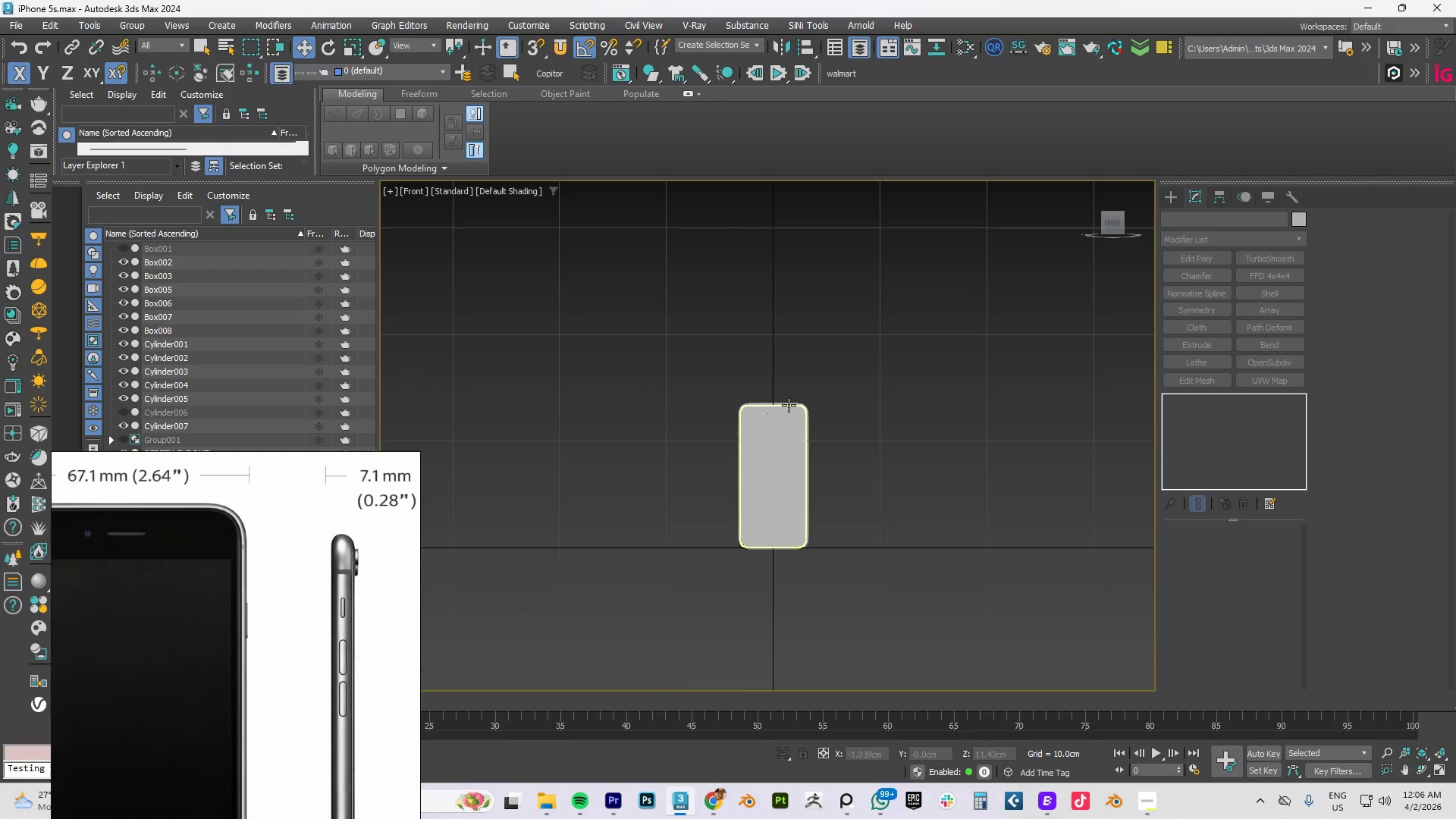 
left_click_drag(start_coordinate=[831, 391], to_coordinate=[676, 675])
 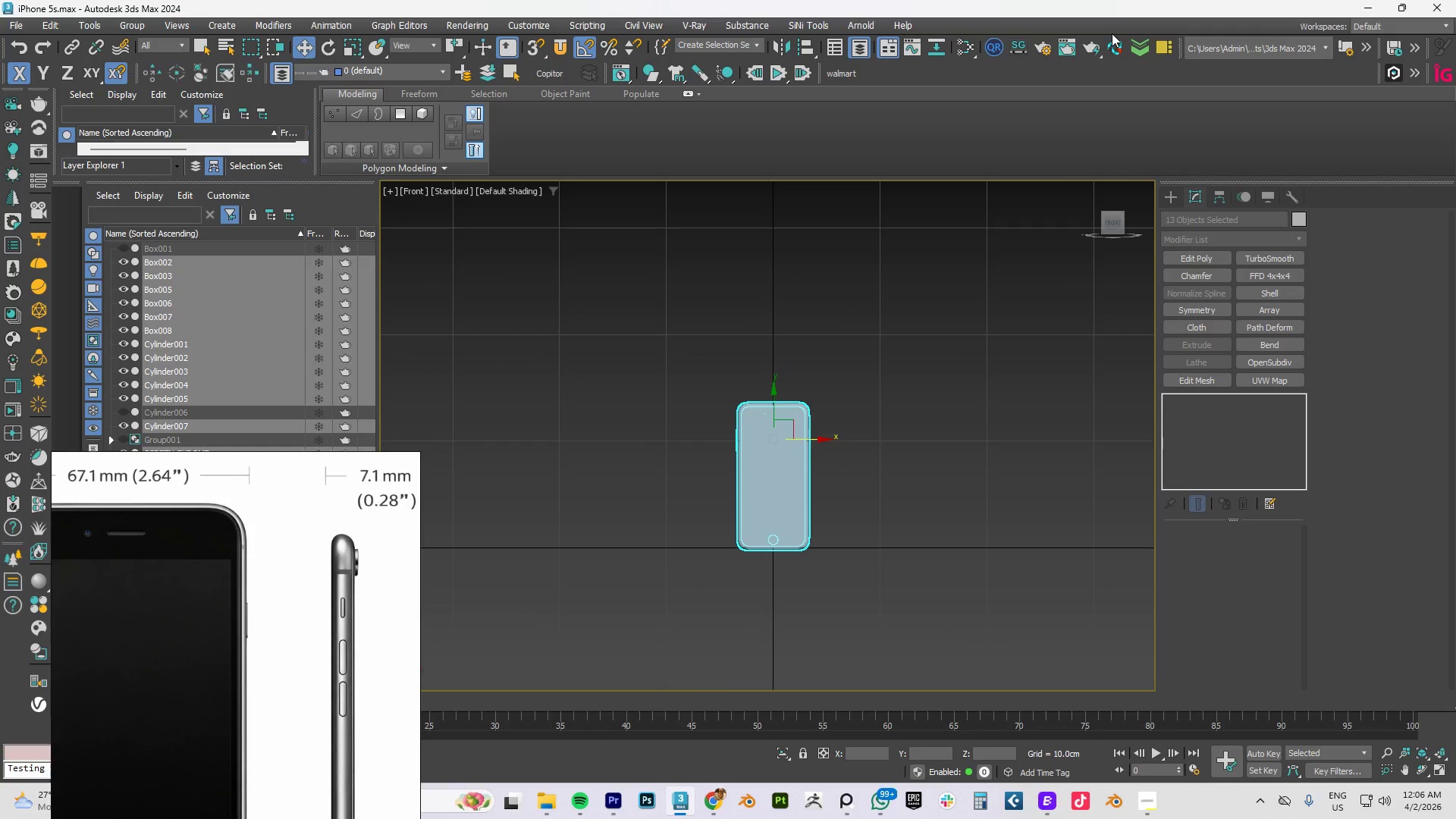 
left_click([1112, 47])
 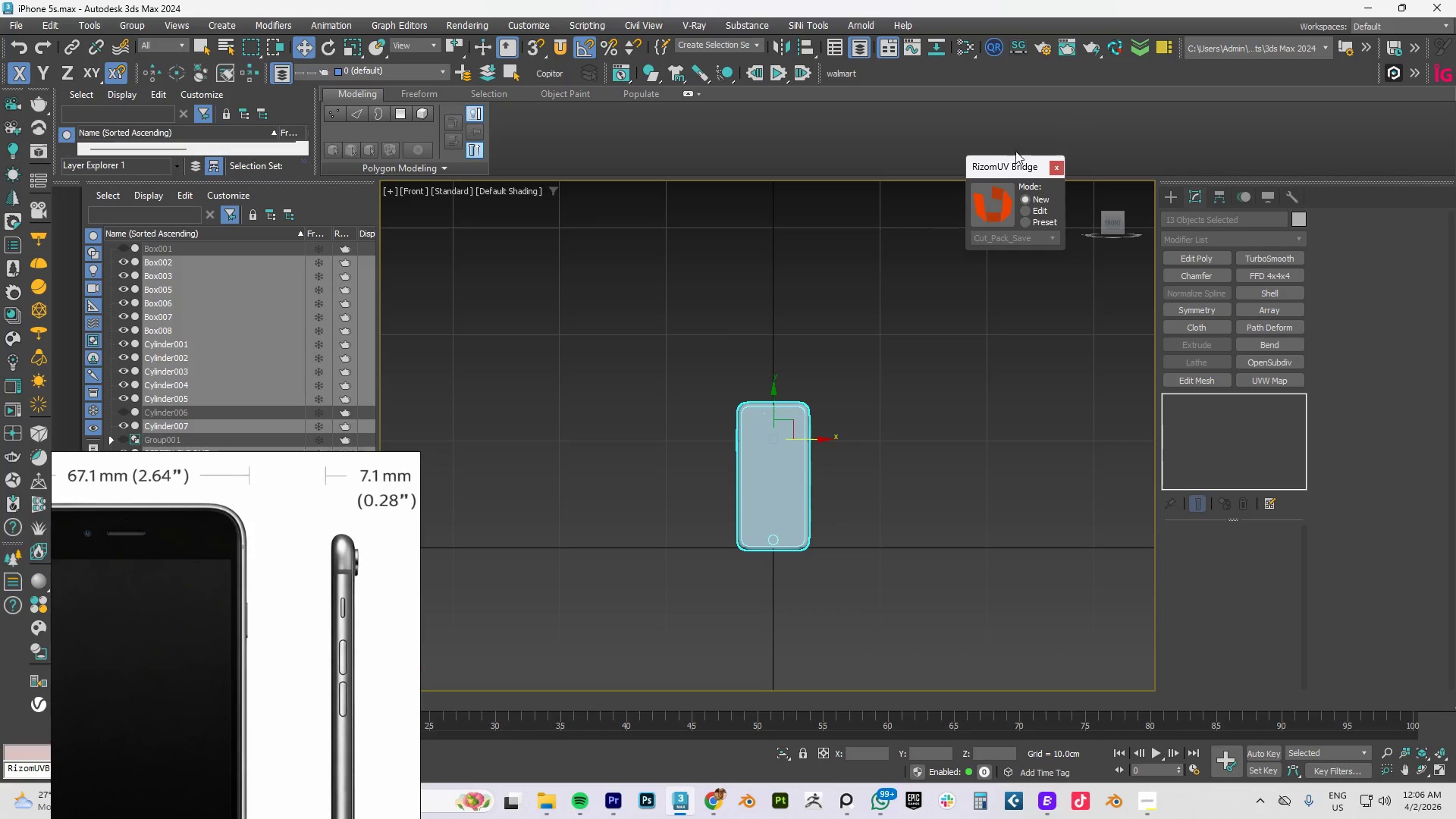 
left_click([992, 198])
 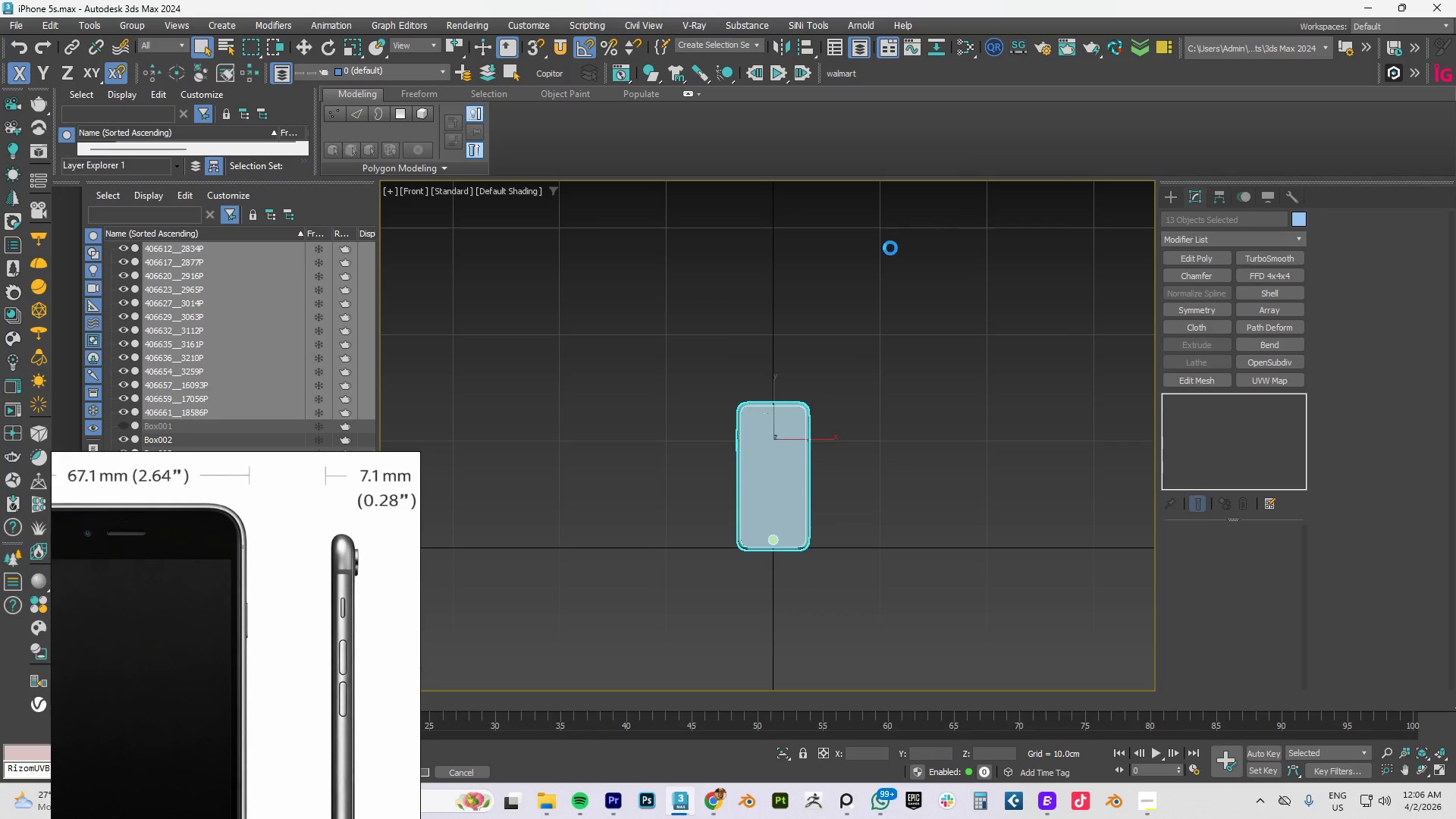 
scroll: coordinate [273, 573], scroll_direction: down, amount: 4.0
 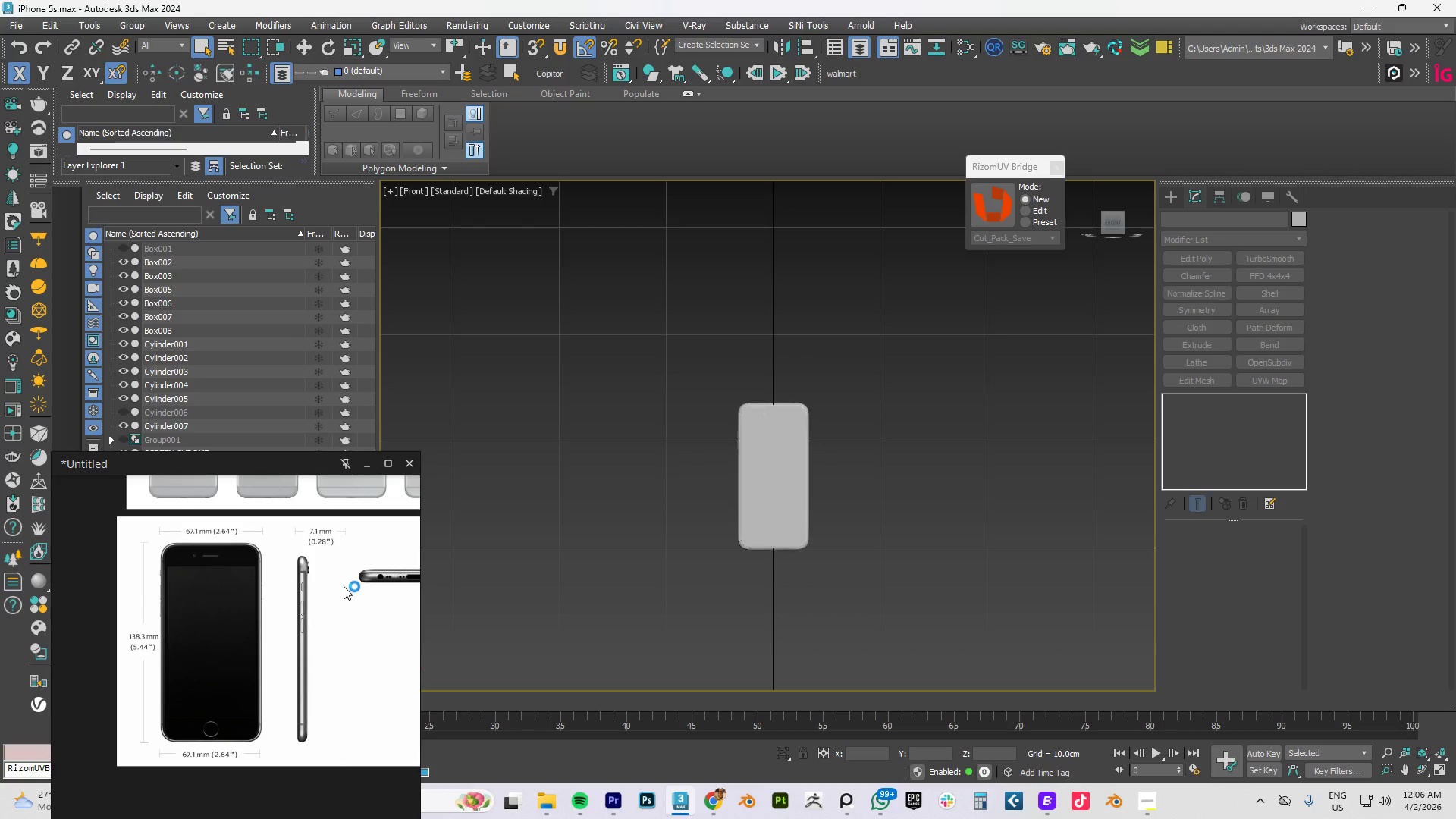 
scroll: coordinate [302, 579], scroll_direction: up, amount: 12.0
 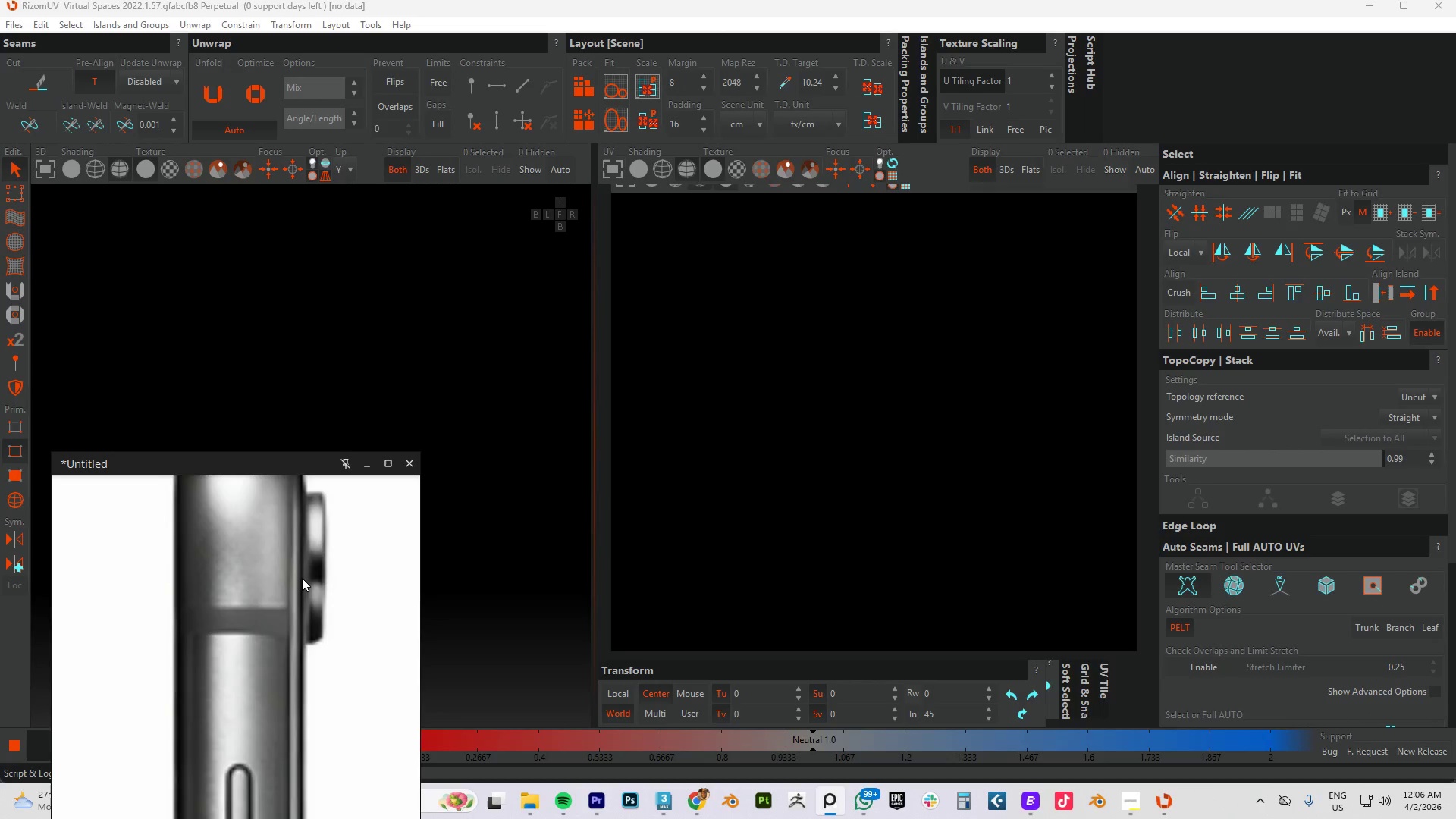 
scroll: coordinate [398, 462], scroll_direction: down, amount: 20.0
 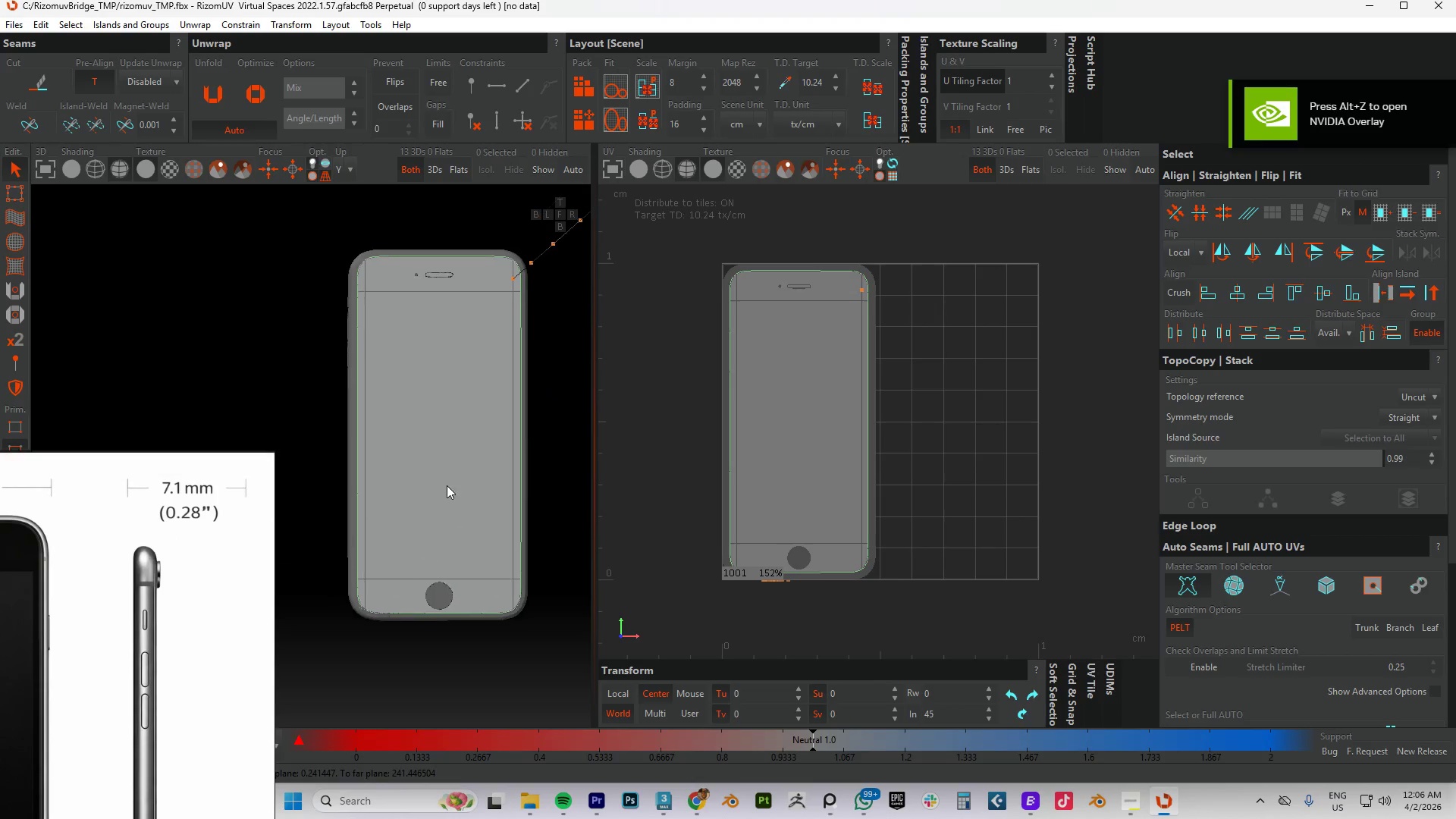 
hold_key(key=AltLeft, duration=0.98)
 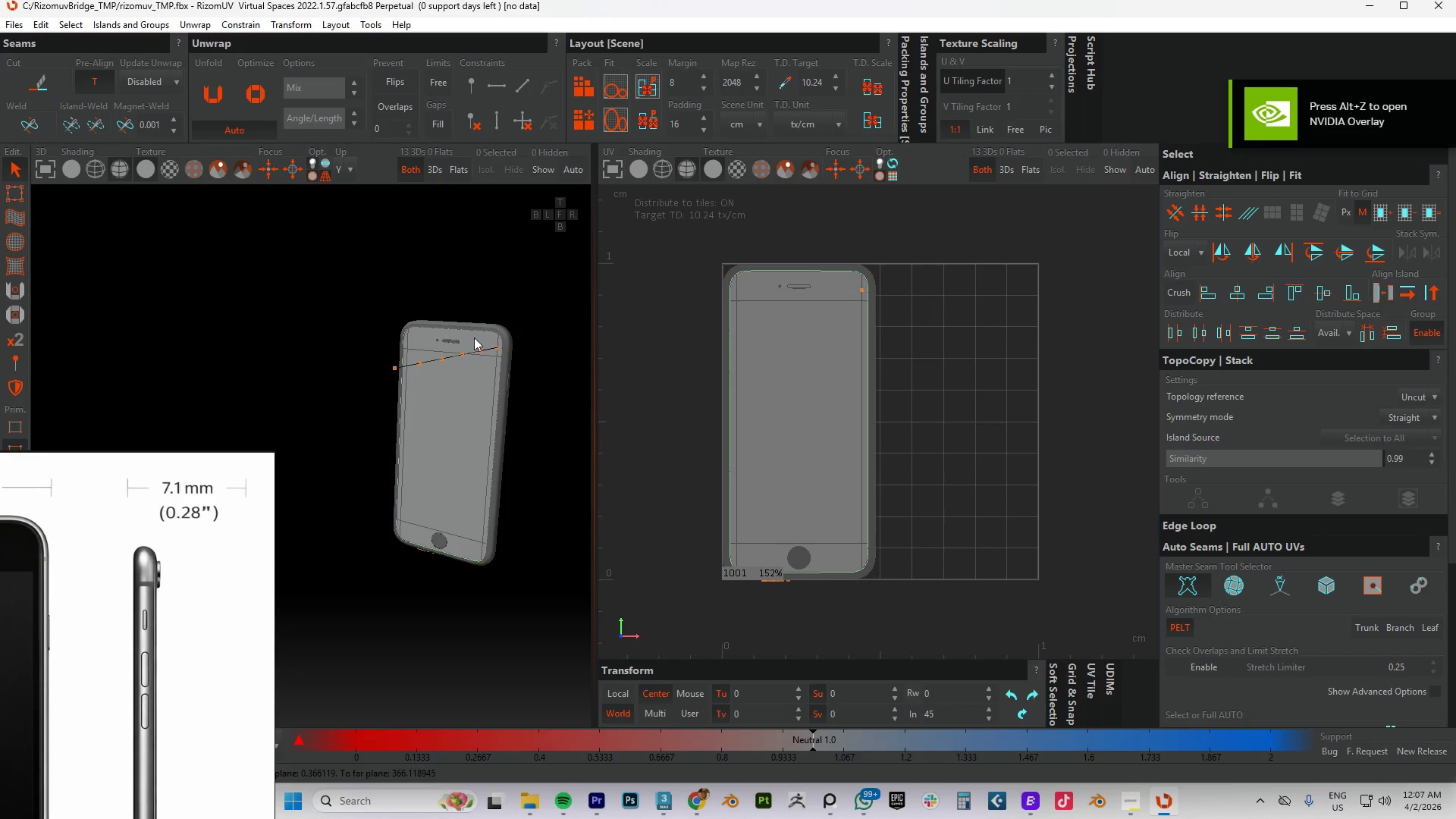 
scroll: coordinate [448, 478], scroll_direction: down, amount: 2.0
 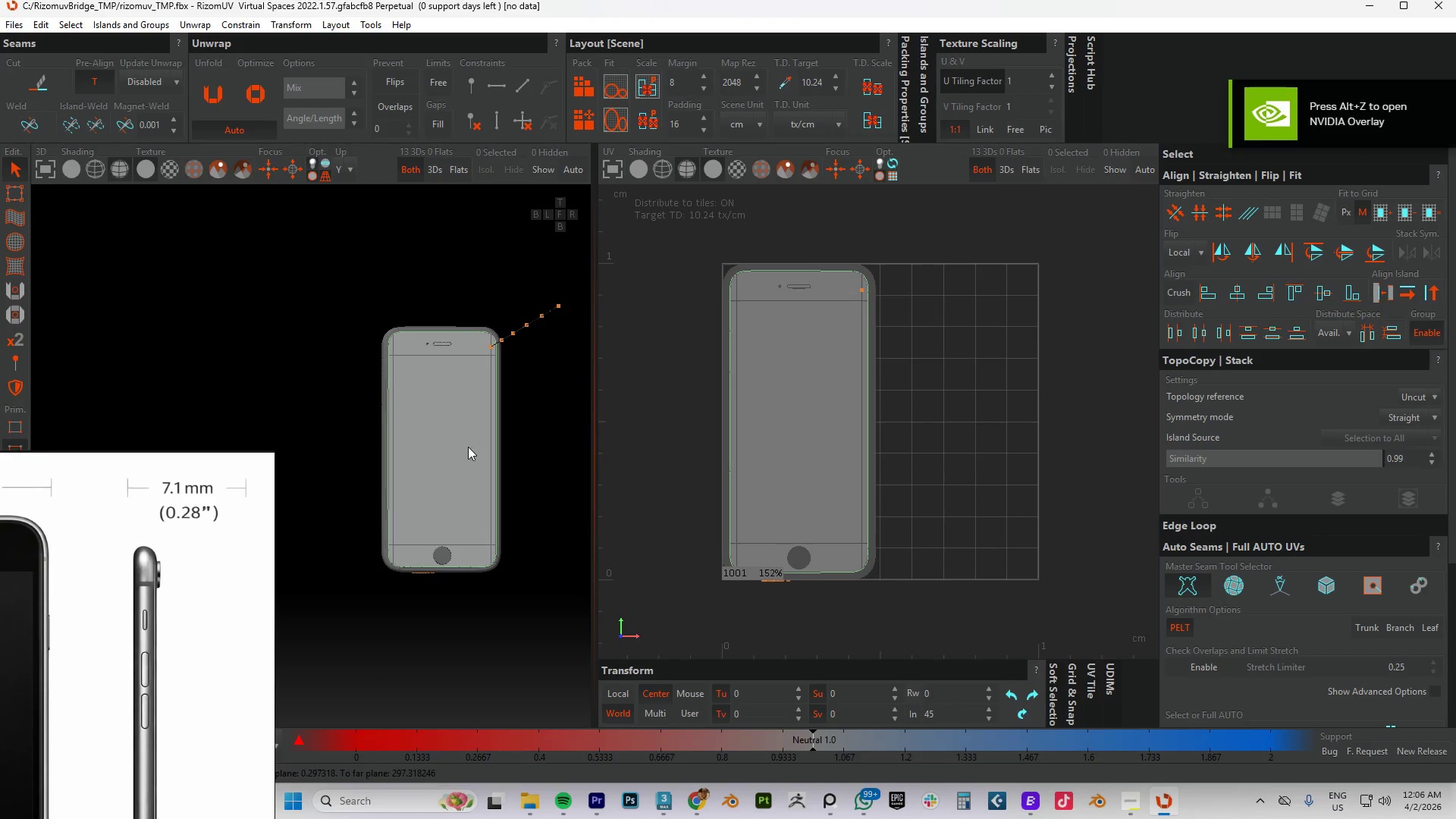 
hold_key(key=AltLeft, duration=0.88)
 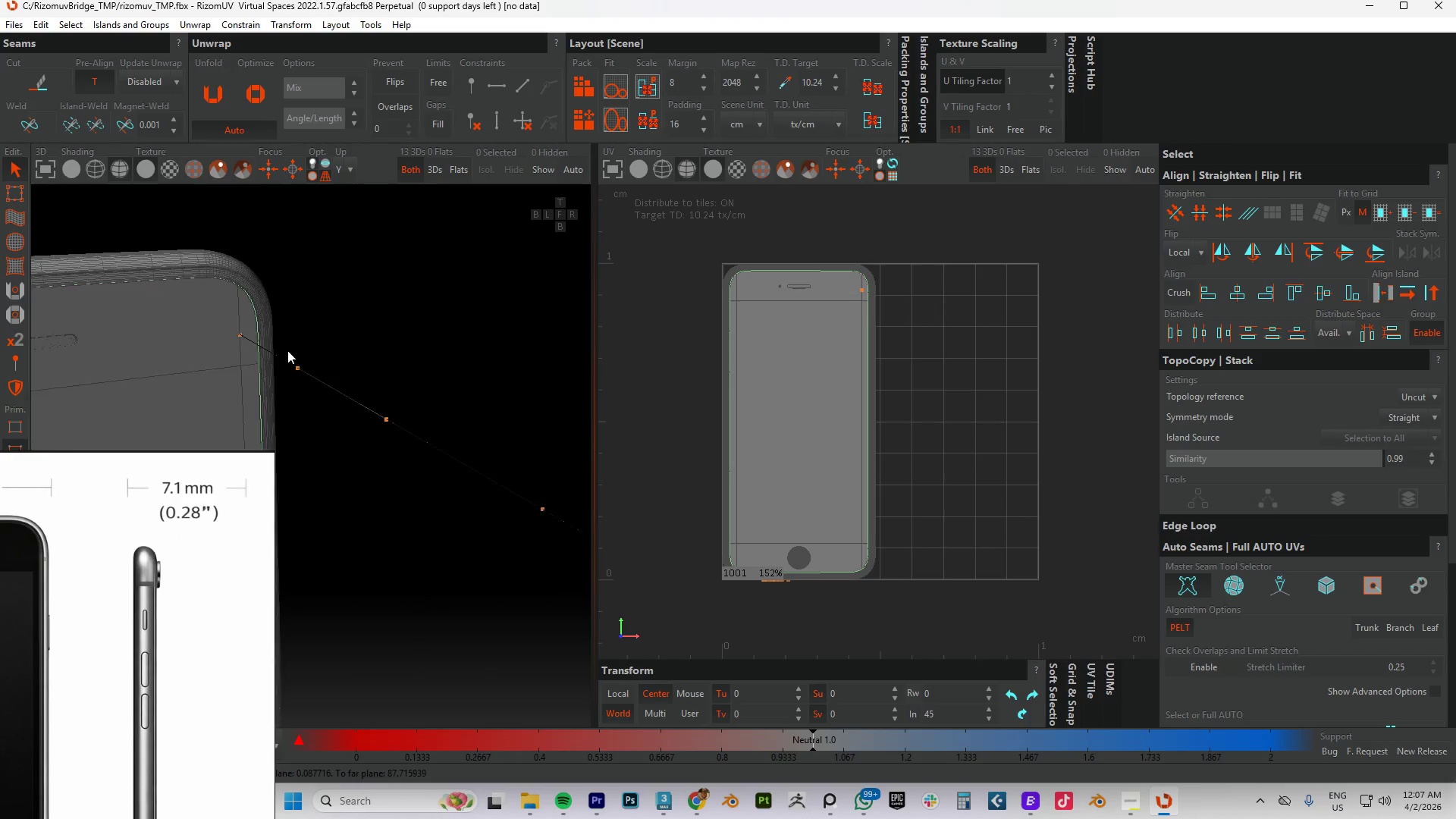 
scroll: coordinate [545, 371], scroll_direction: up, amount: 4.0
 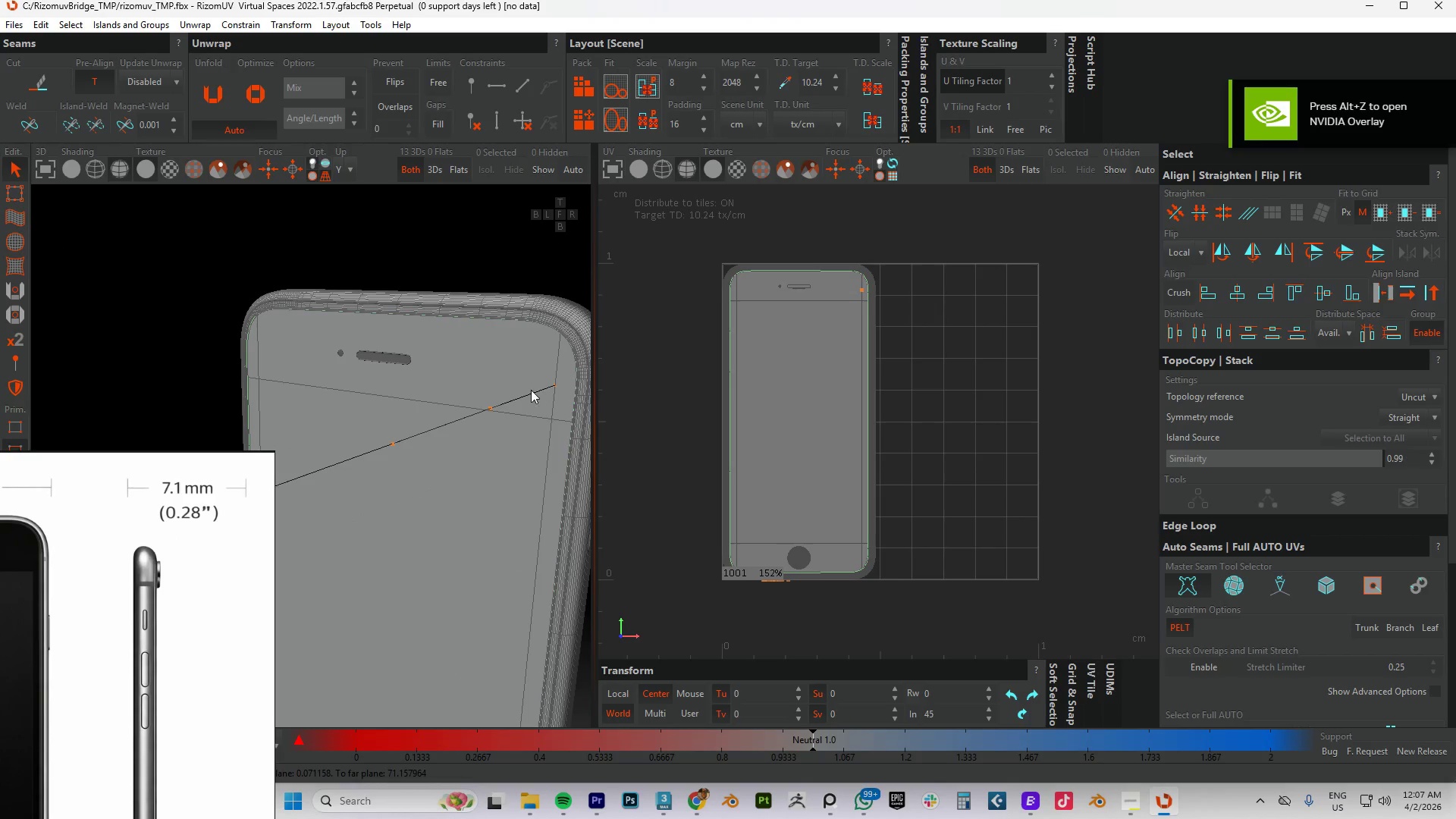 
hold_key(key=AltLeft, duration=0.58)
 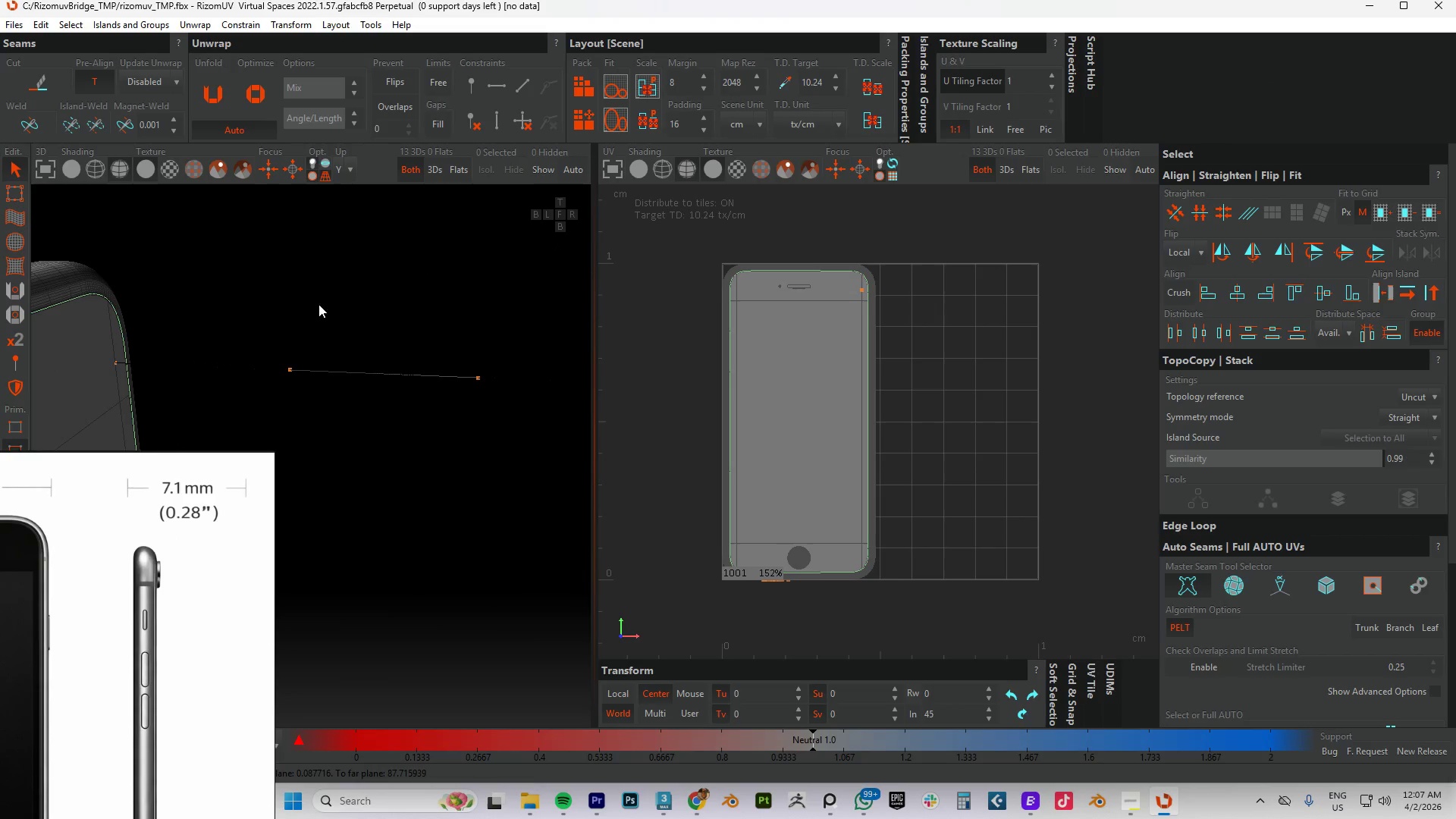 
left_click_drag(start_coordinate=[315, 304], to_coordinate=[635, 520])
 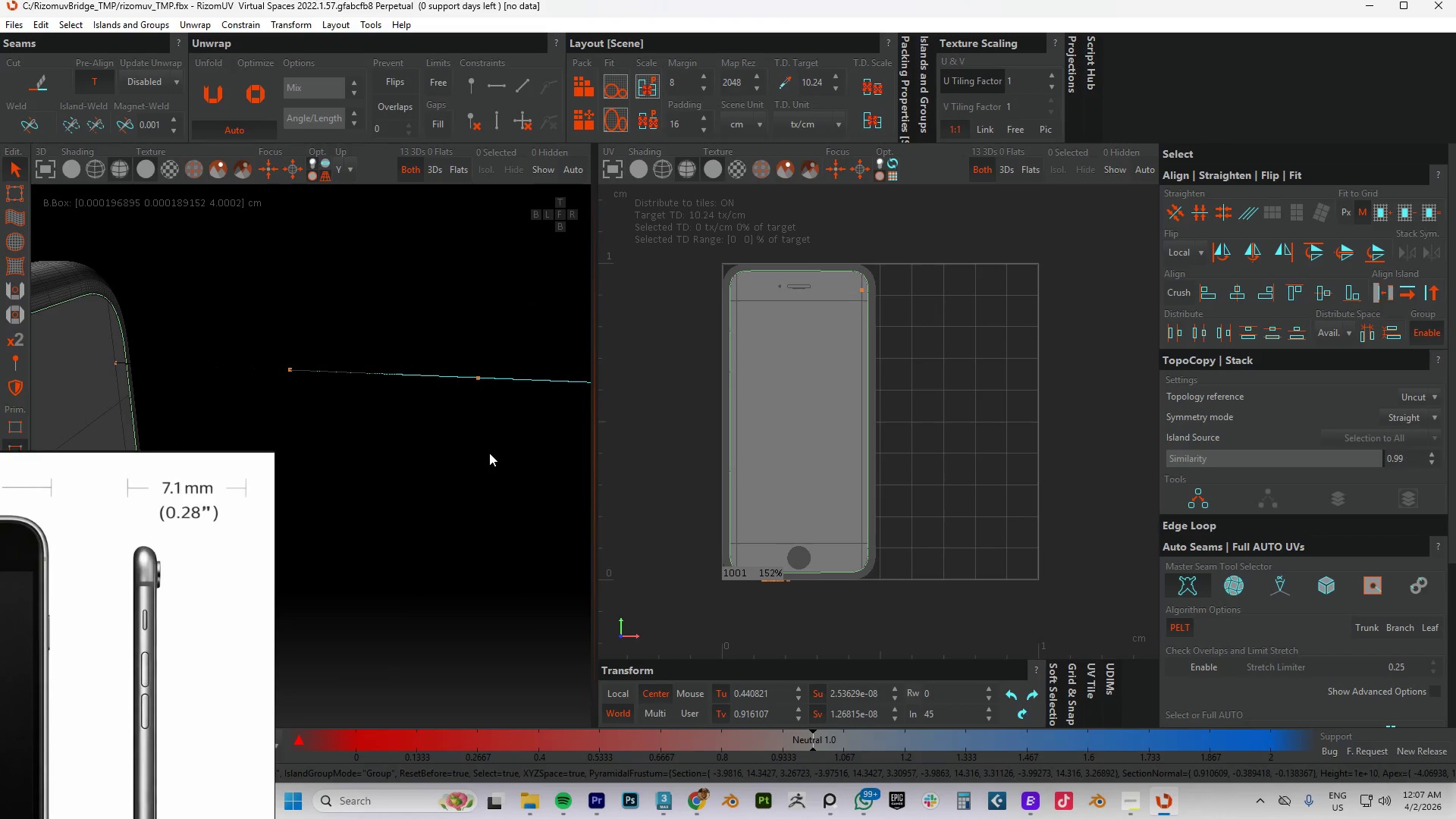 
scroll: coordinate [541, 446], scroll_direction: down, amount: 6.0
 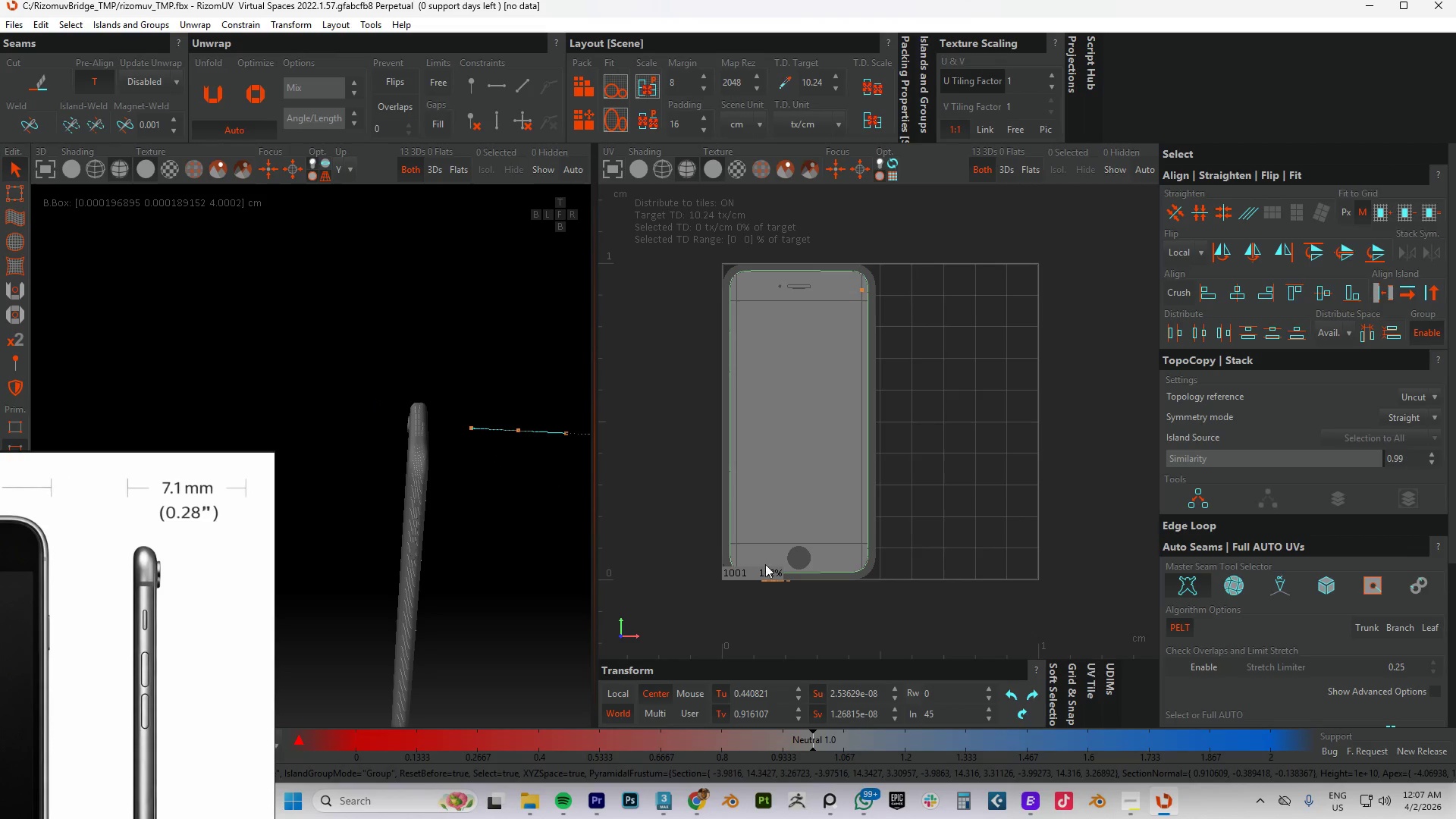 
scroll: coordinate [775, 592], scroll_direction: none, amount: 0.0
 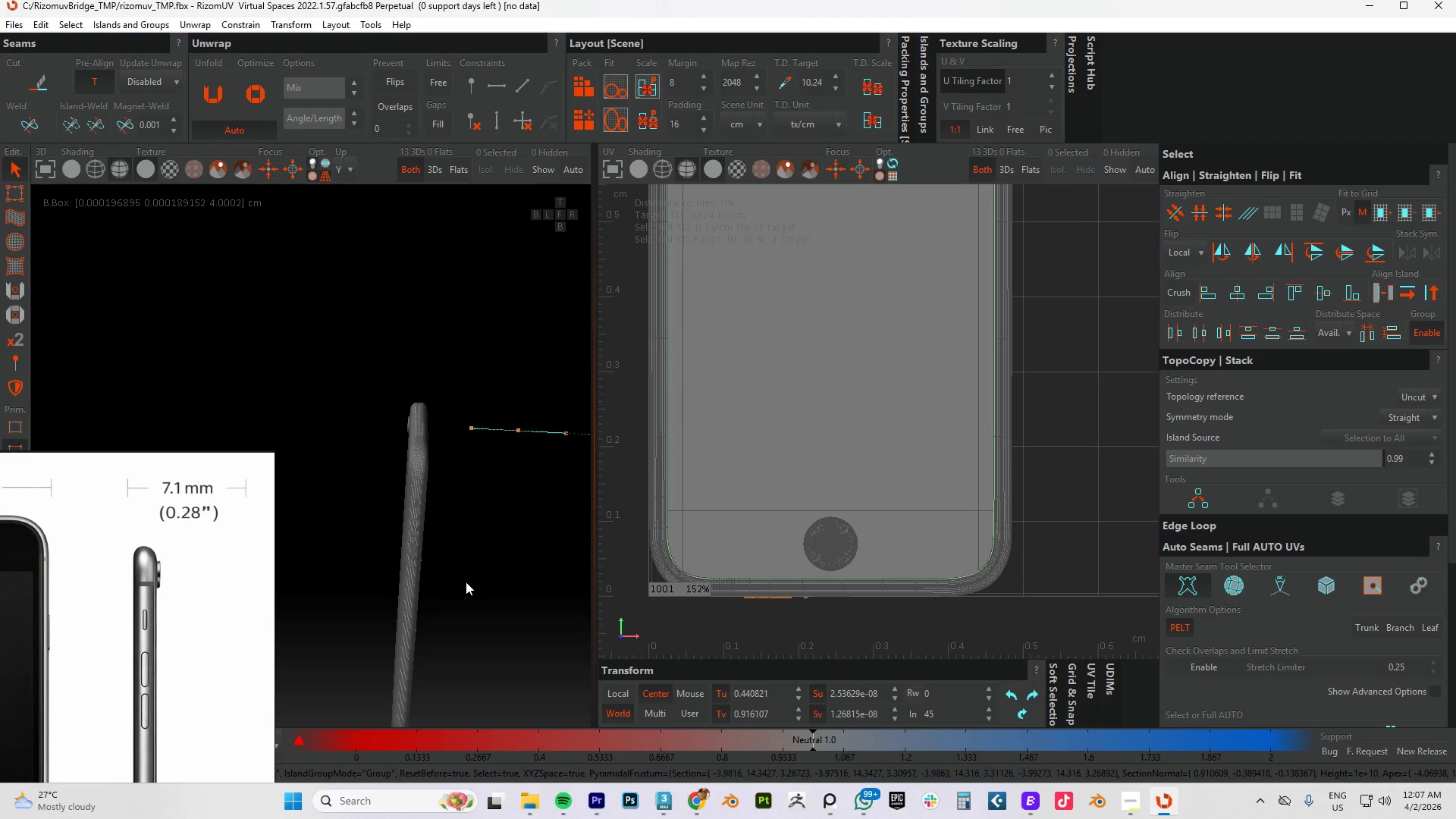 
wait(7.59)
 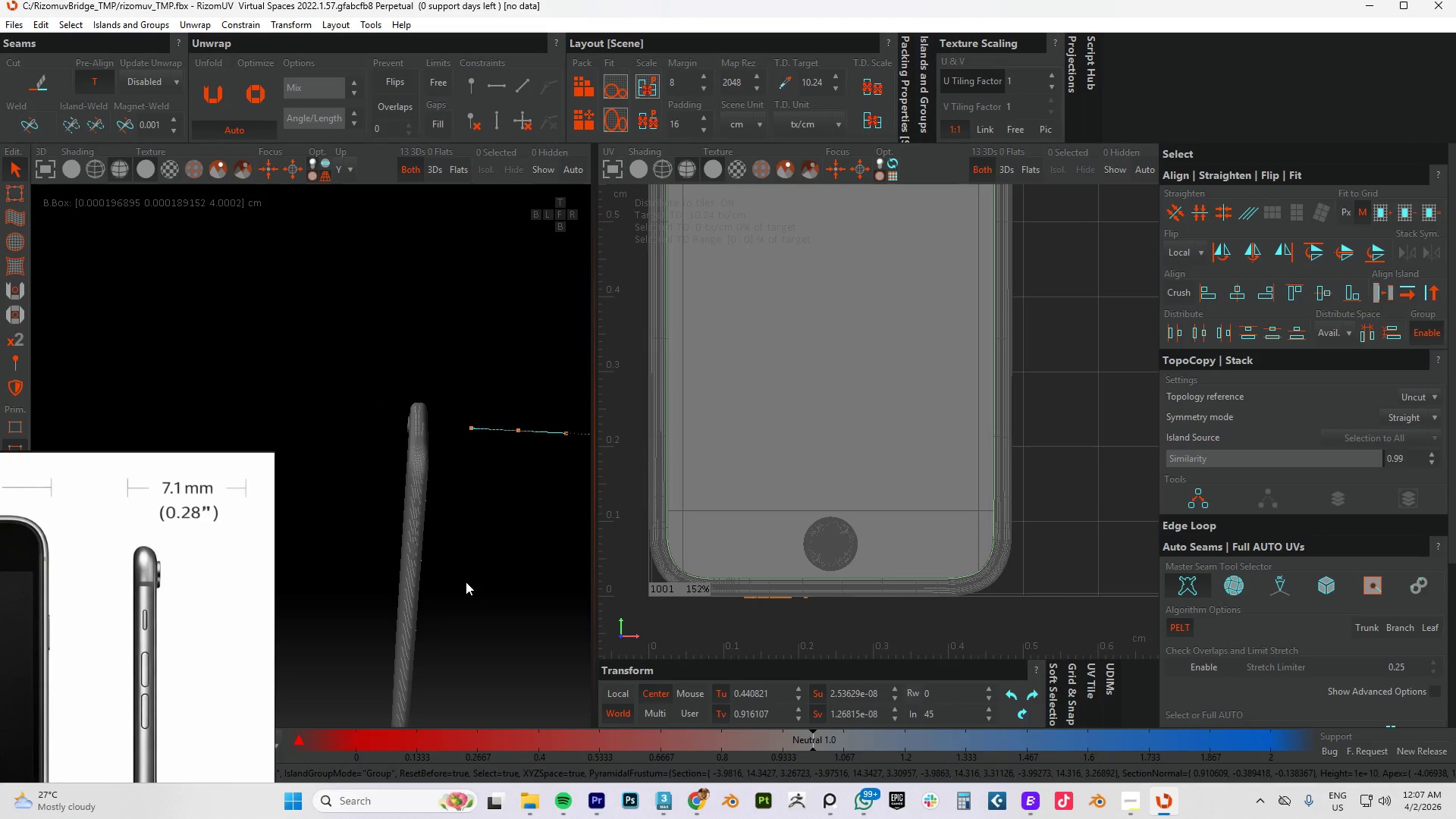 
scroll: coordinate [438, 552], scroll_direction: down, amount: 4.0
 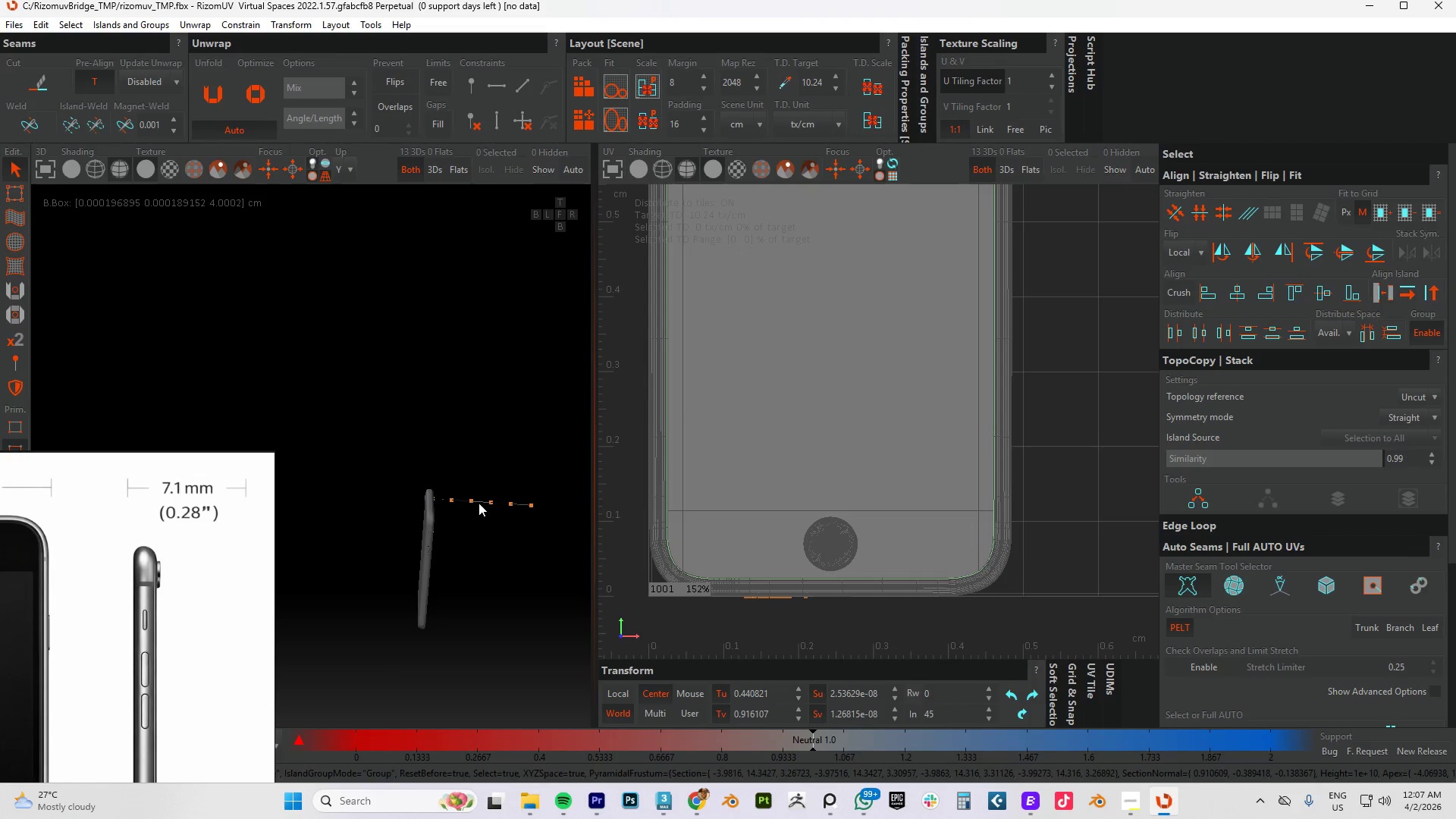 
hold_key(key=X, duration=0.58)
 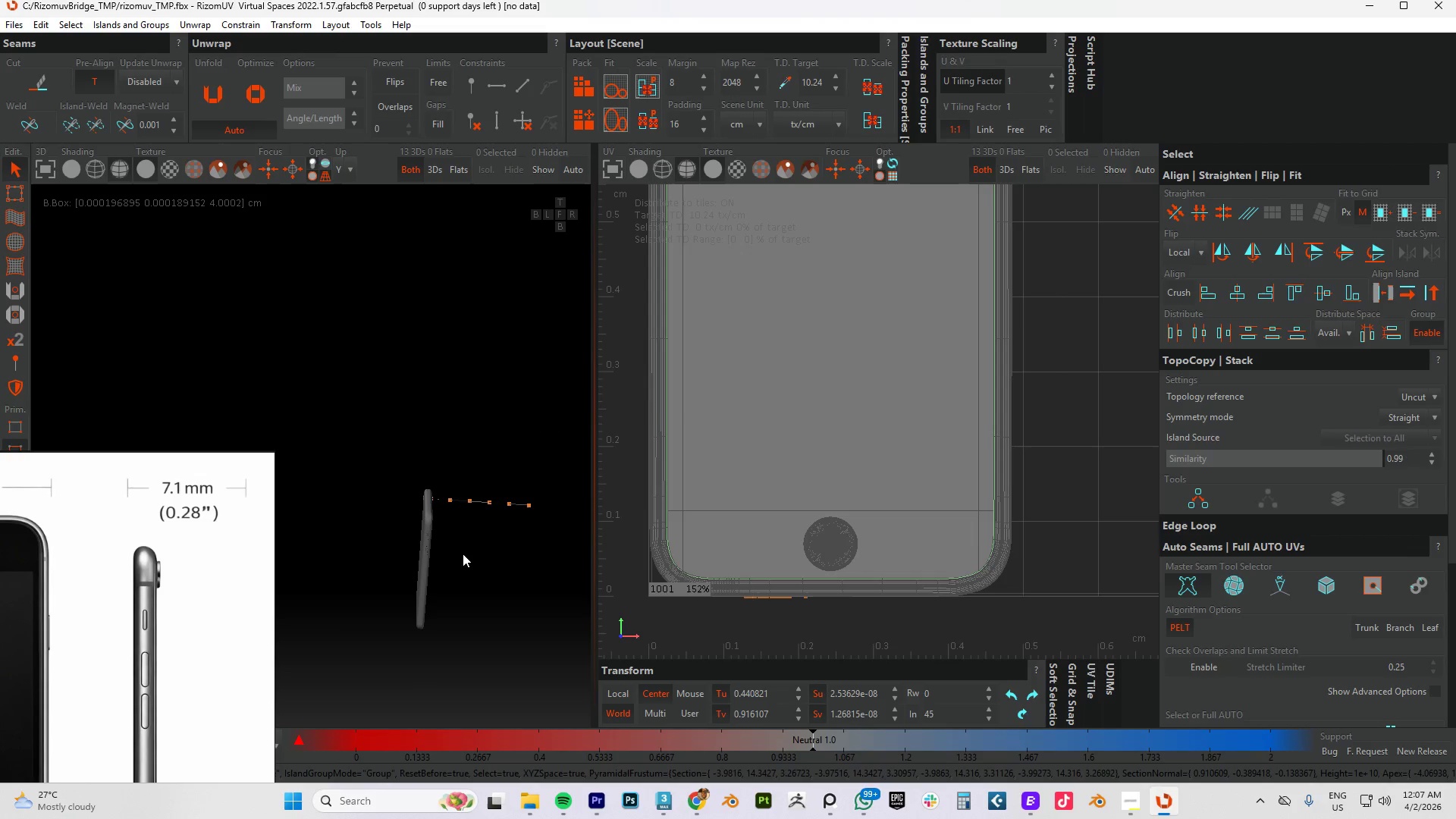 
hold_key(key=AltLeft, duration=0.89)
 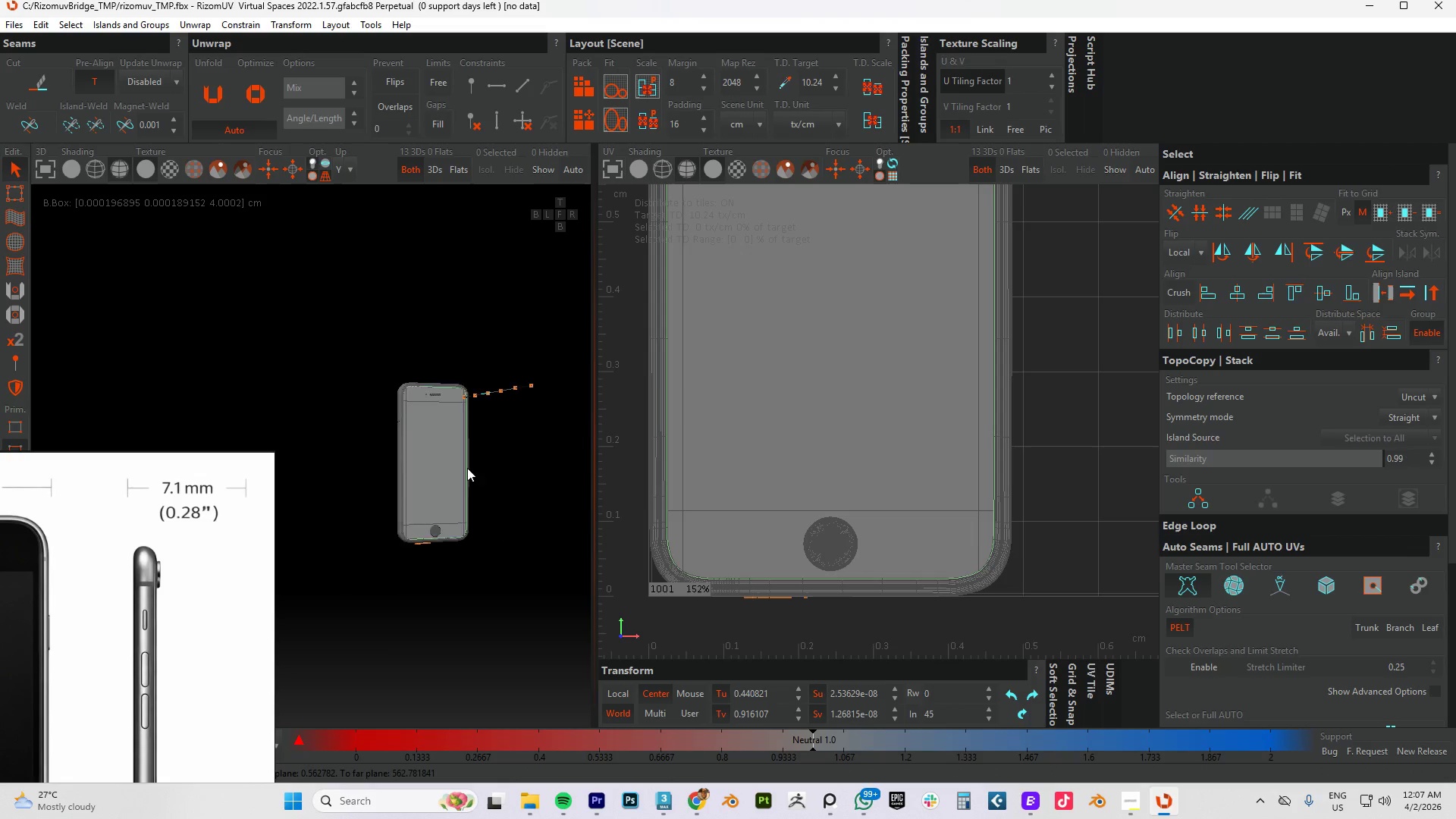 
left_click([314, 508])
 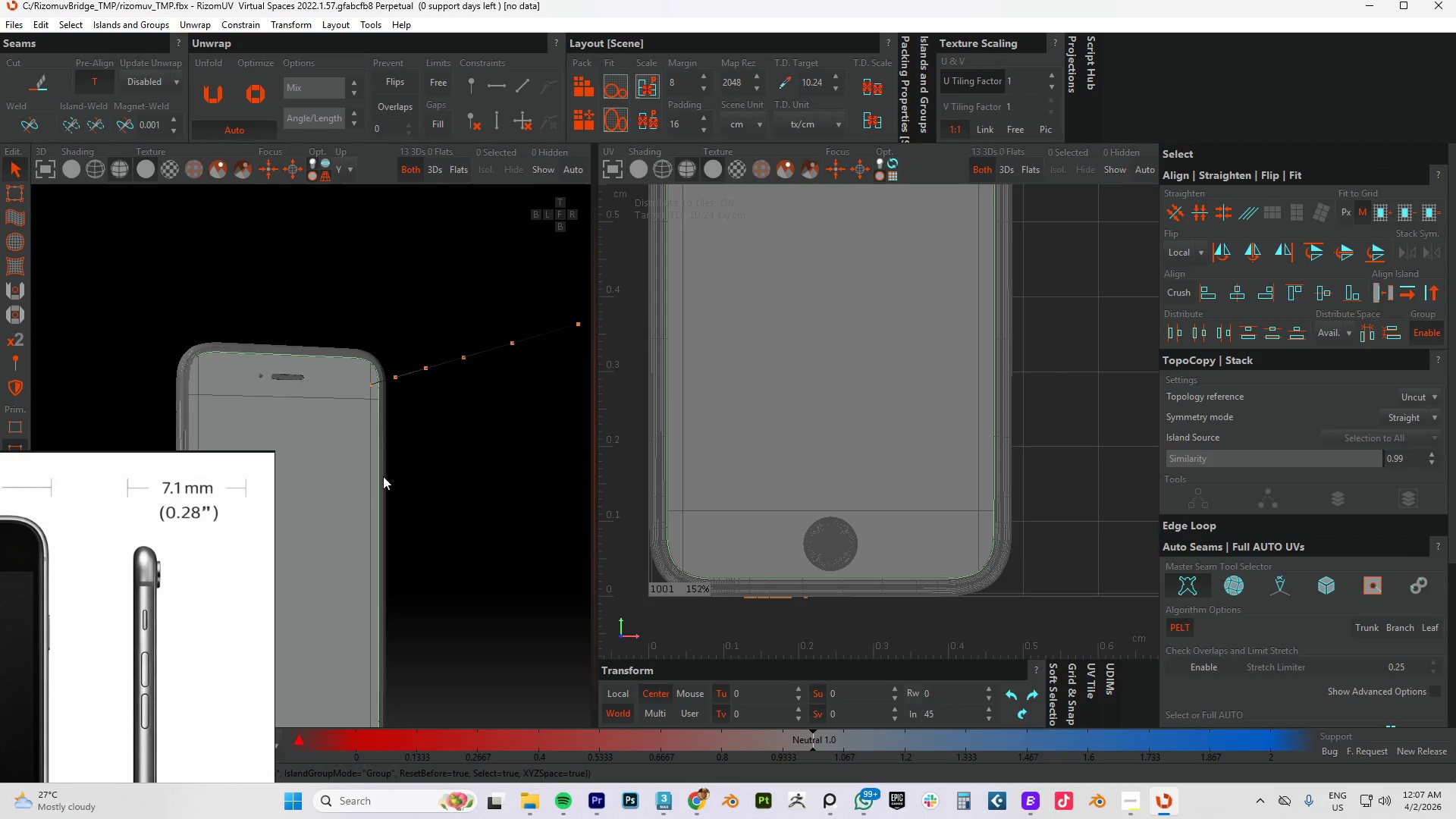 
scroll: coordinate [385, 488], scroll_direction: up, amount: 4.0
 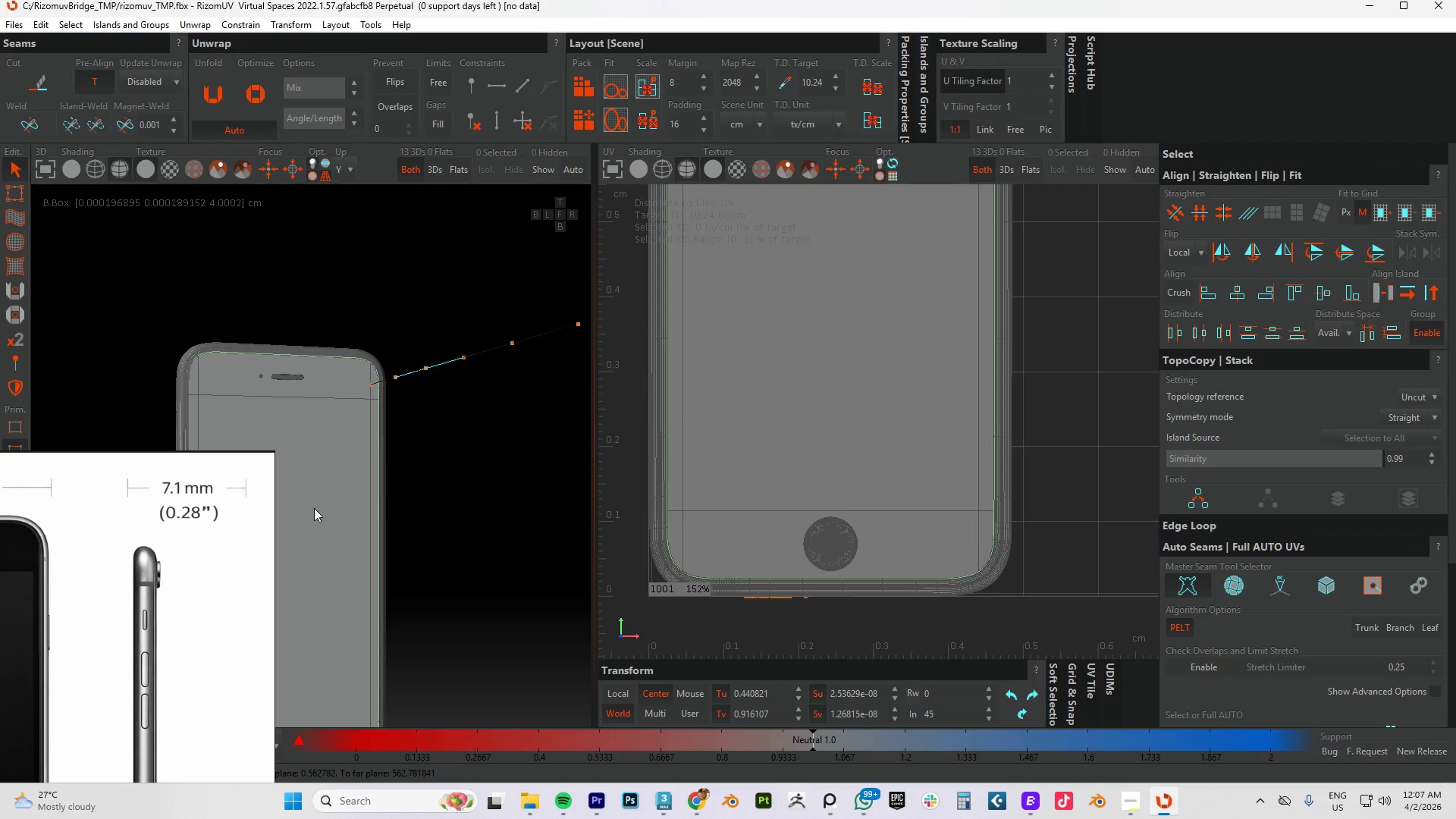 
scroll: coordinate [384, 475], scroll_direction: down, amount: 3.0
 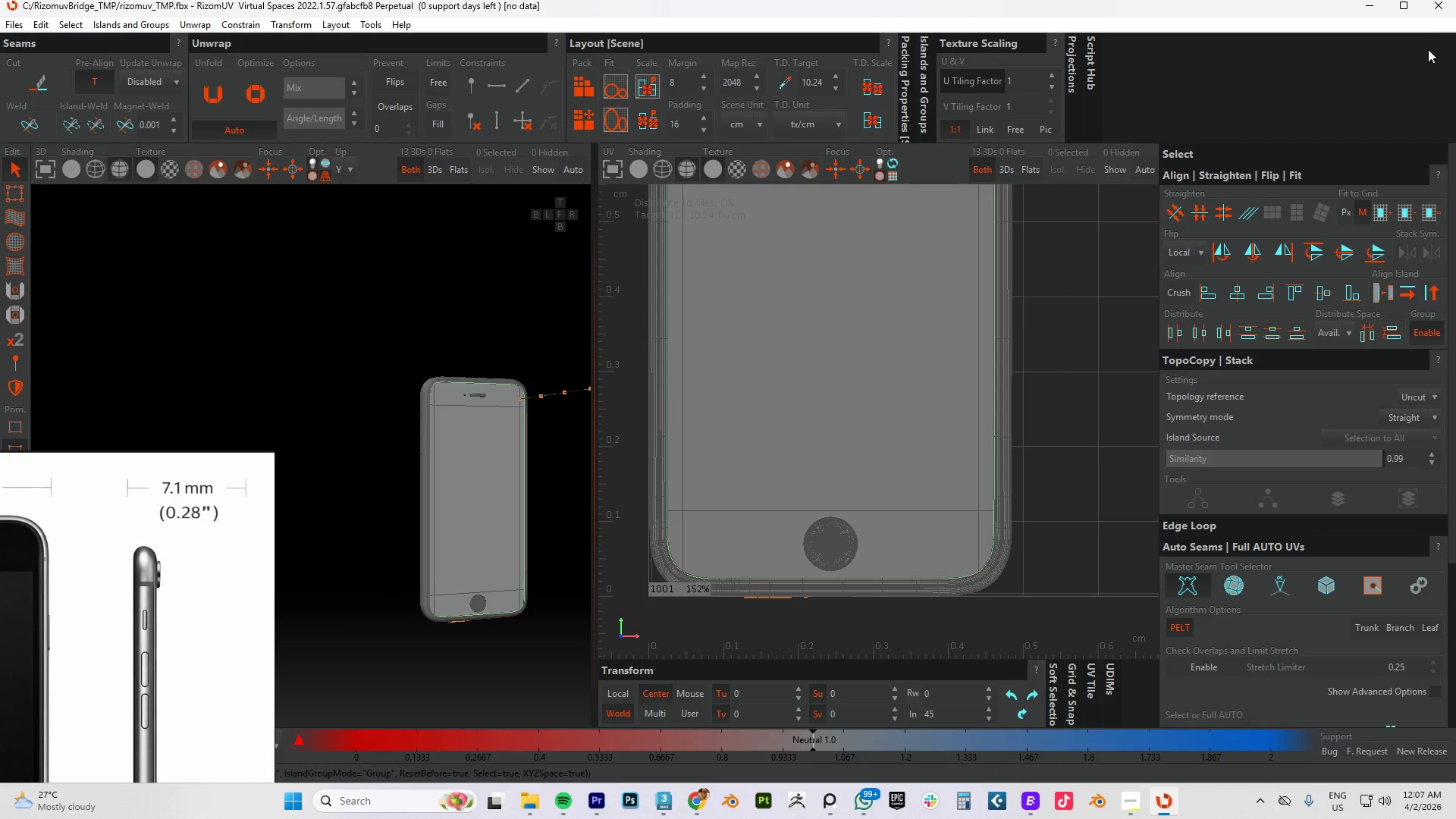 
left_click([1442, 5])
 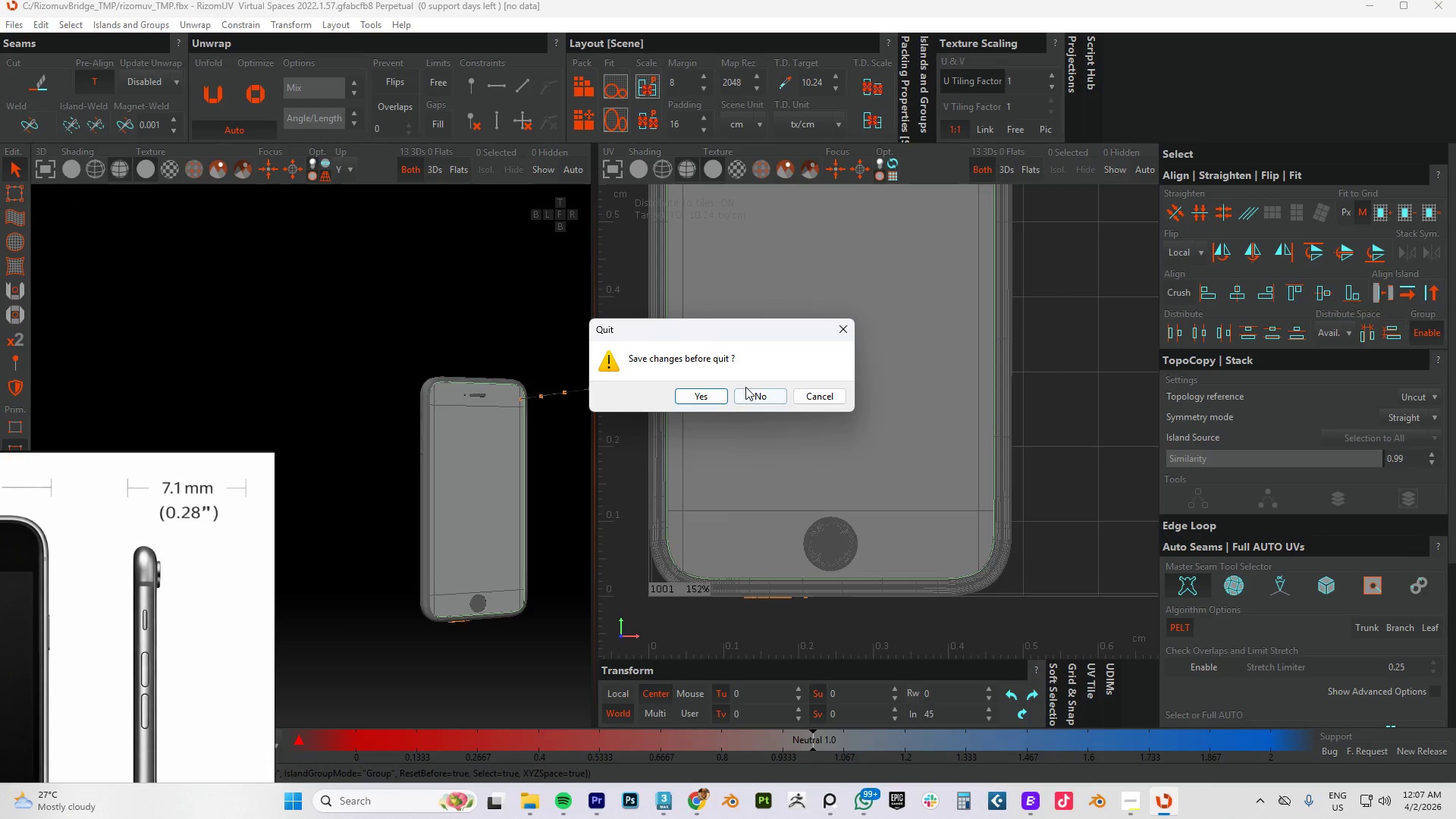 
left_click([746, 390])
 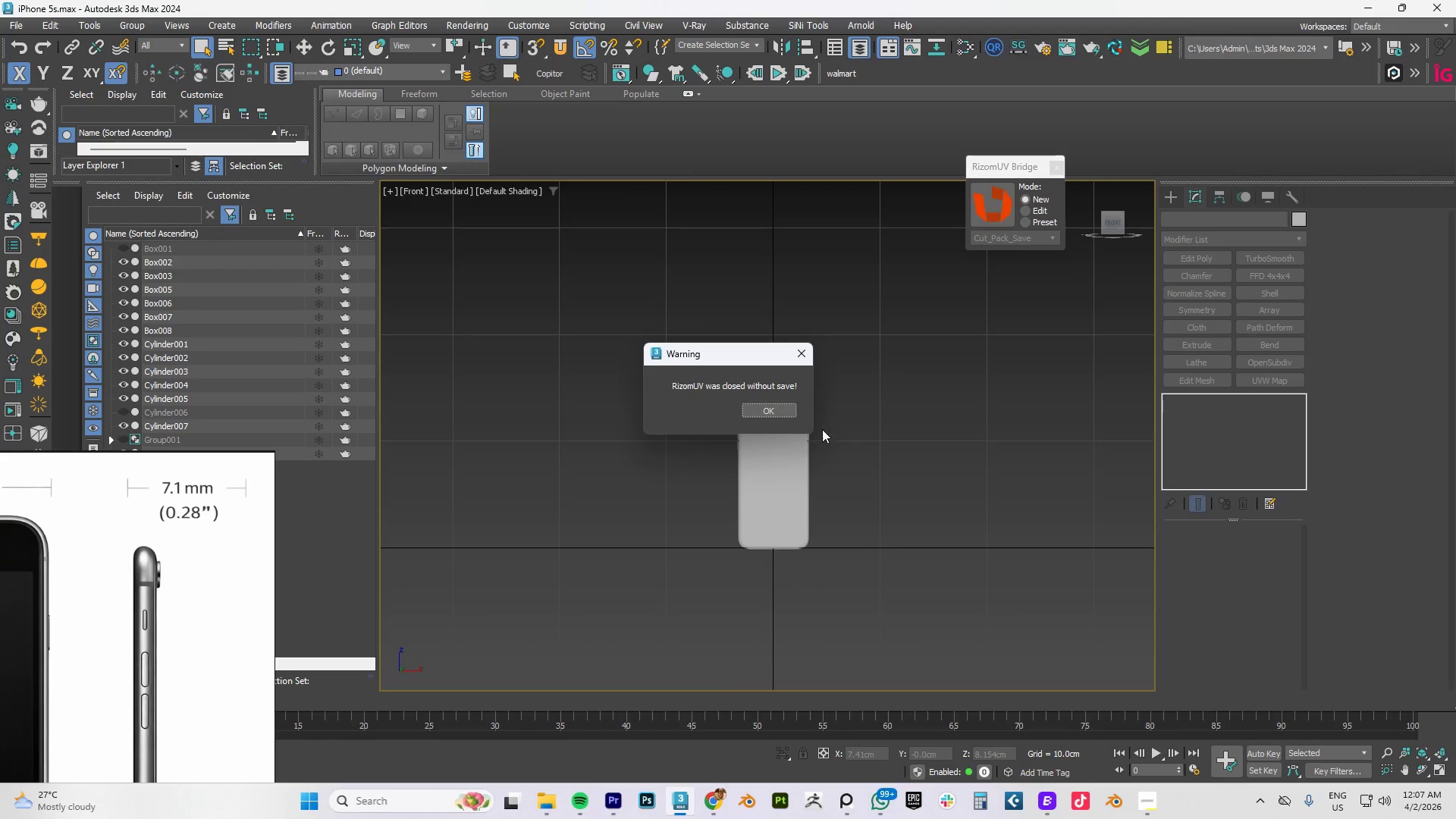 
left_click([769, 413])
 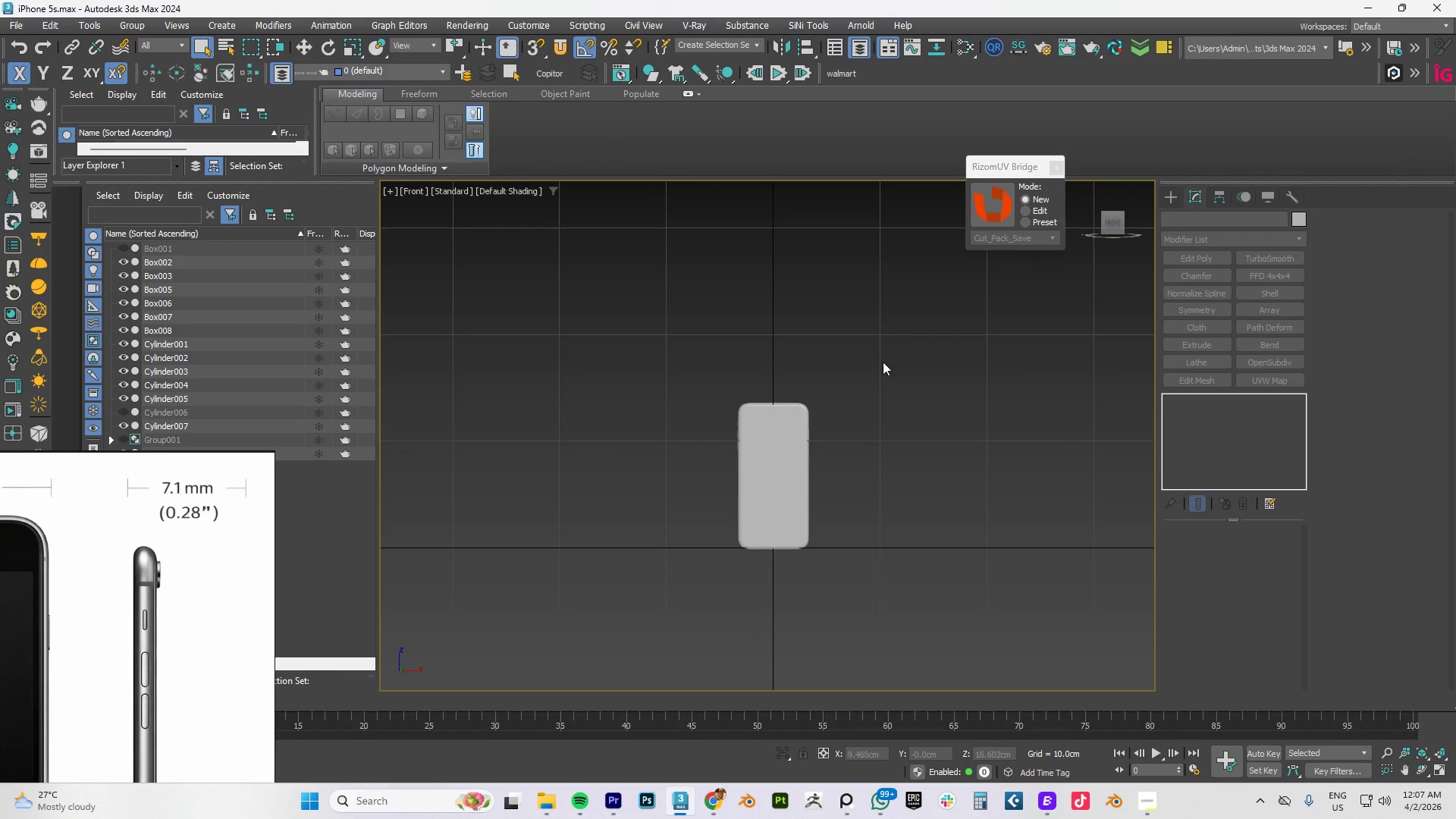 
left_click_drag(start_coordinate=[885, 362], to_coordinate=[679, 637])
 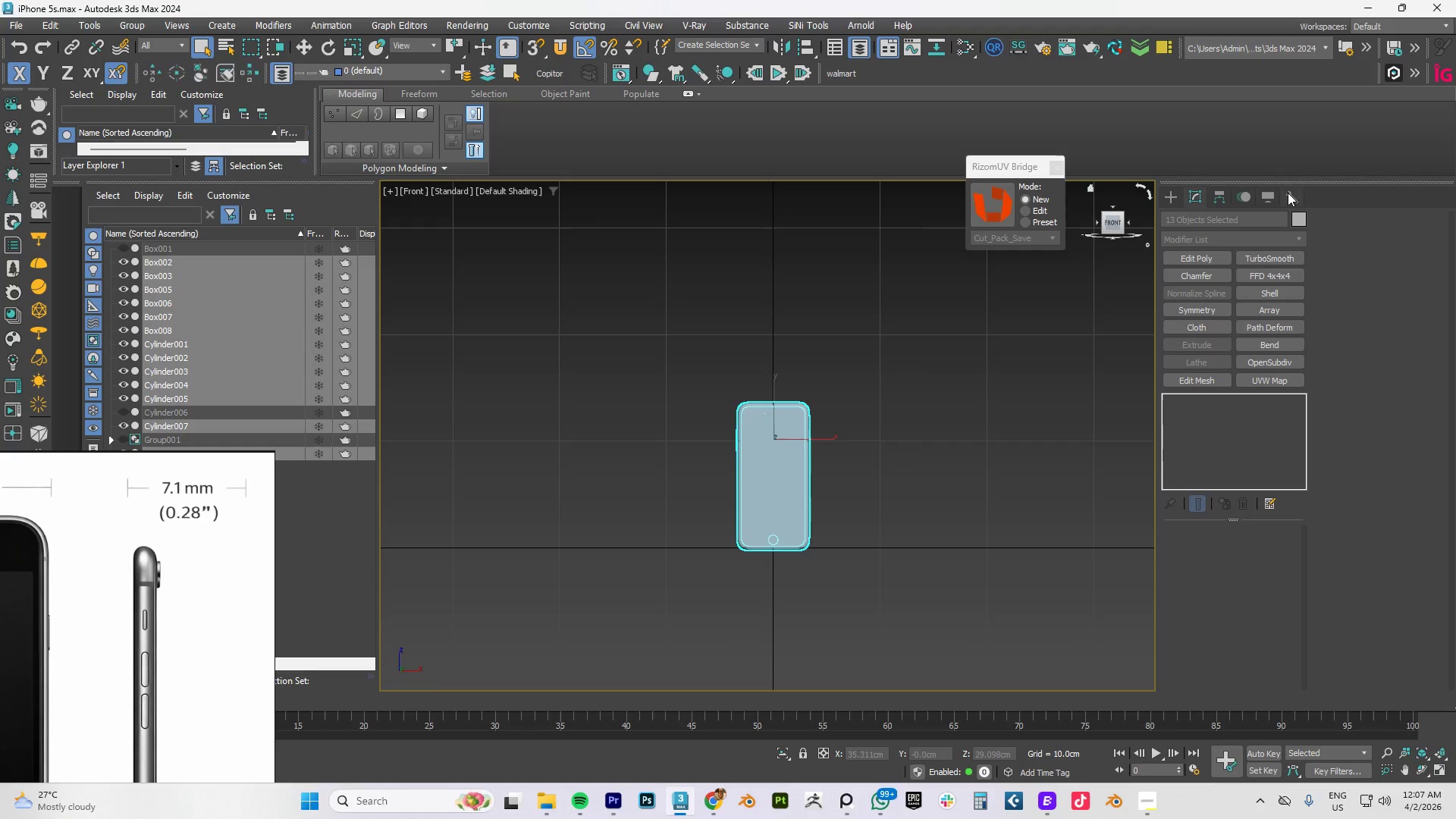 
left_click([1289, 193])
 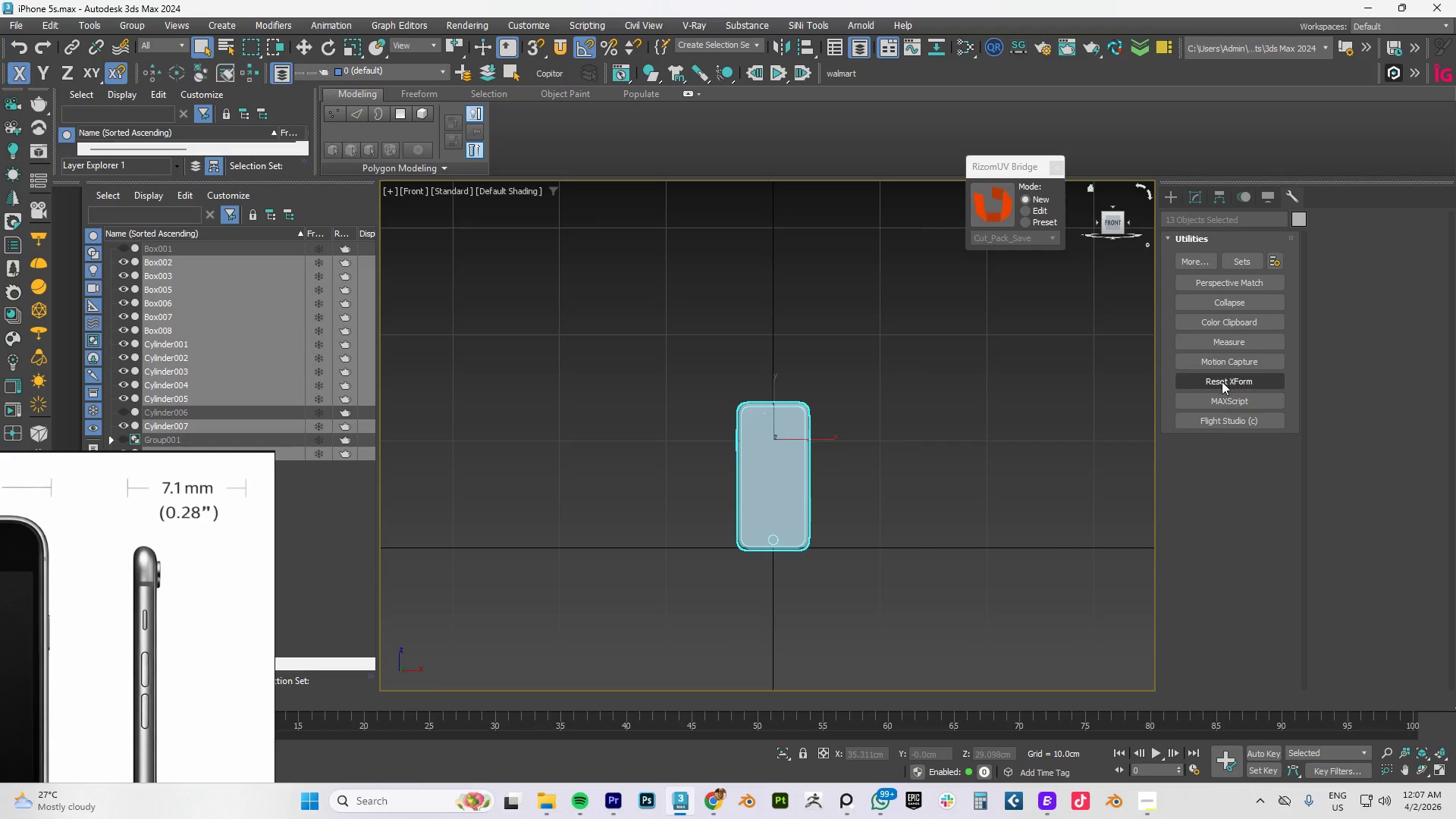 
left_click([1236, 383])
 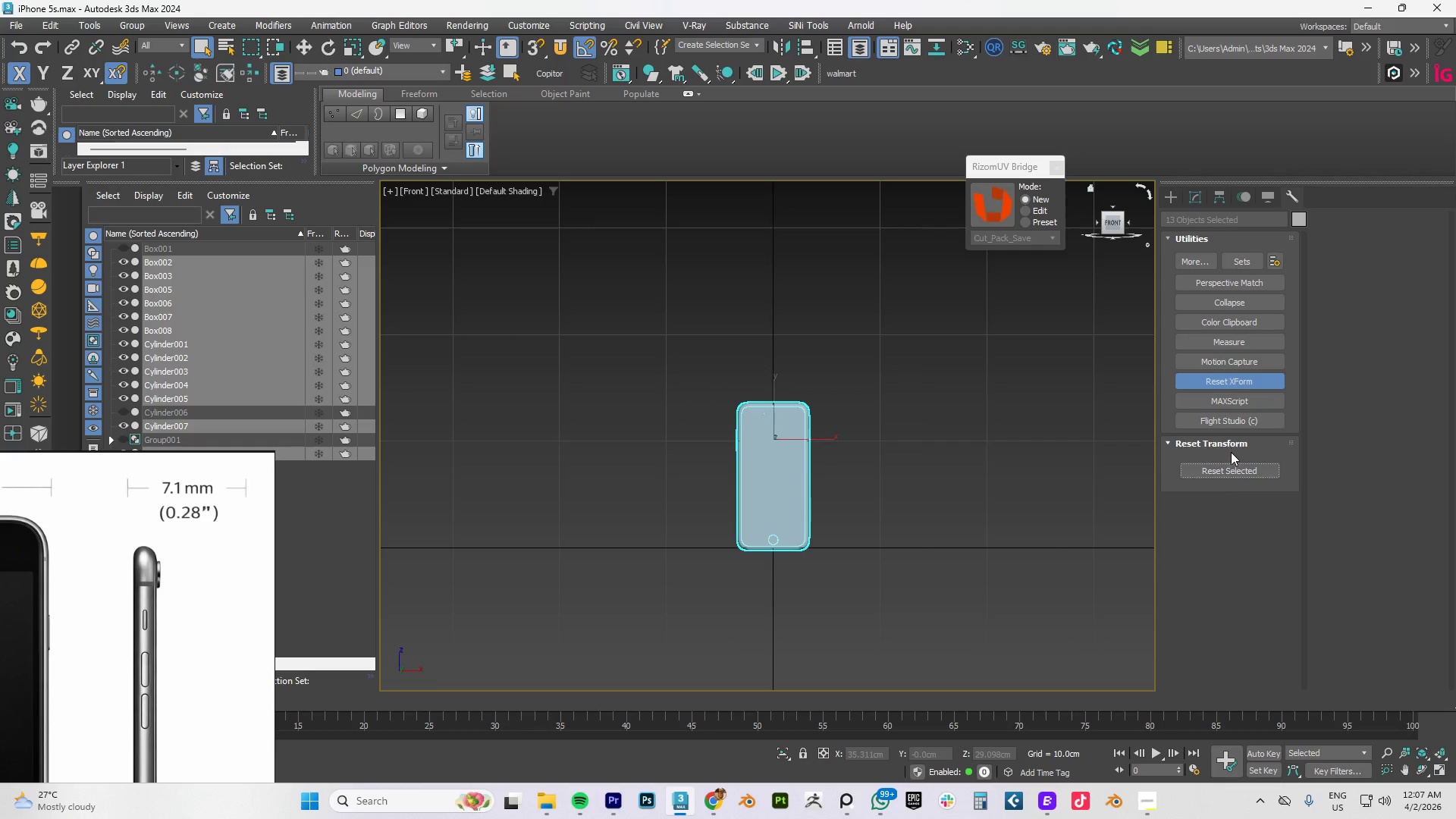 
left_click([1229, 468])
 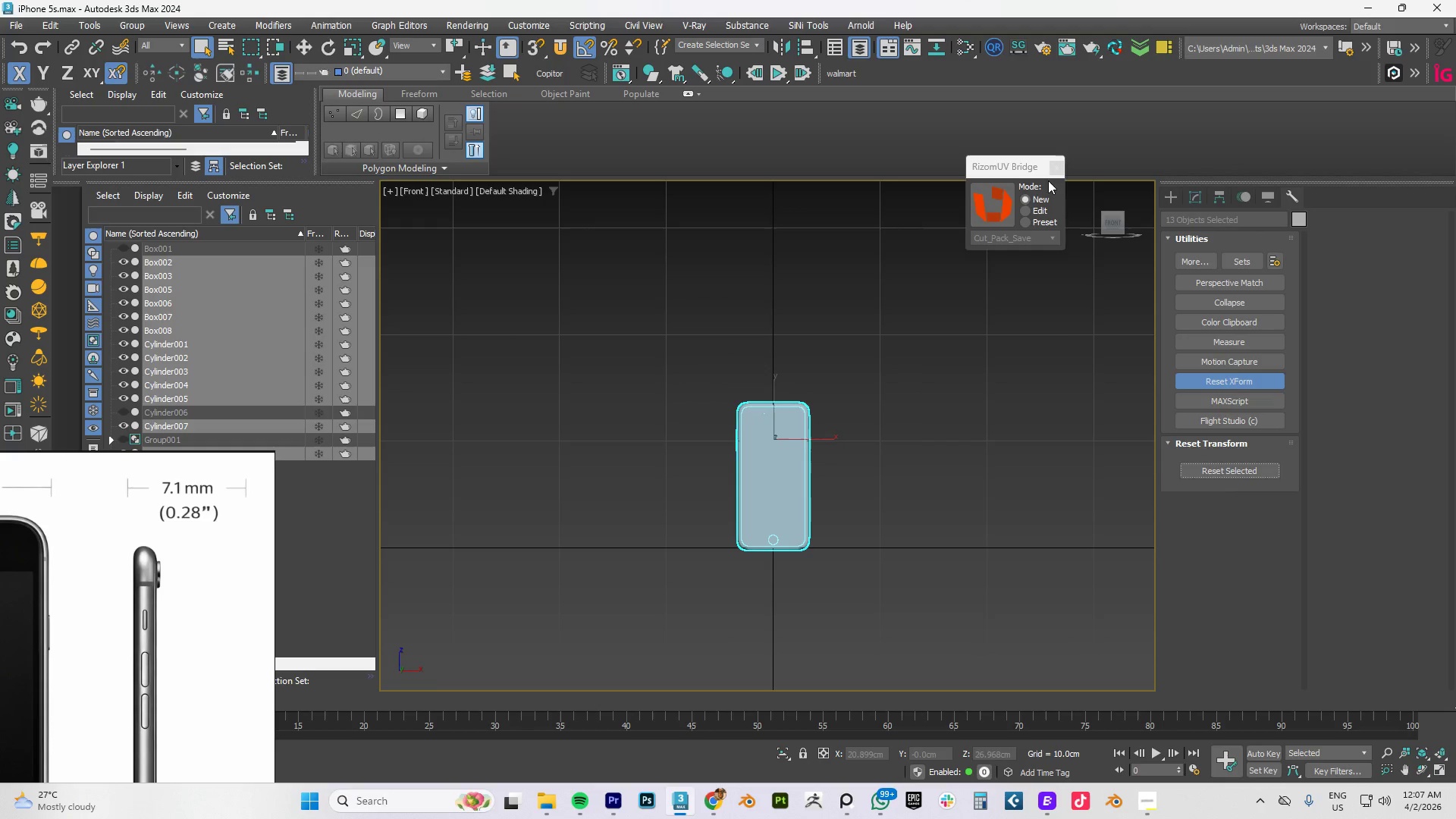 
right_click([780, 478])
 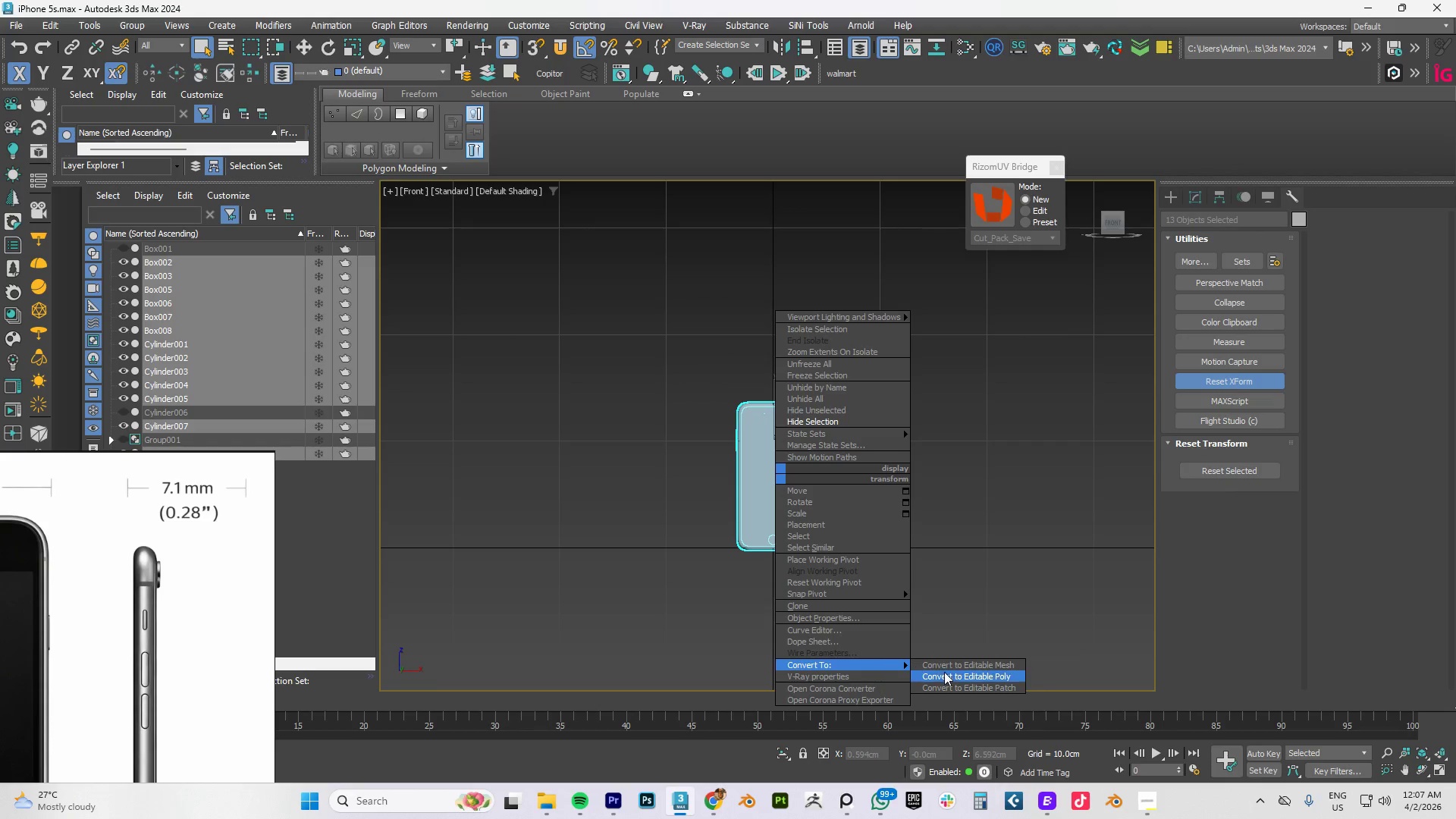 
left_click([964, 676])
 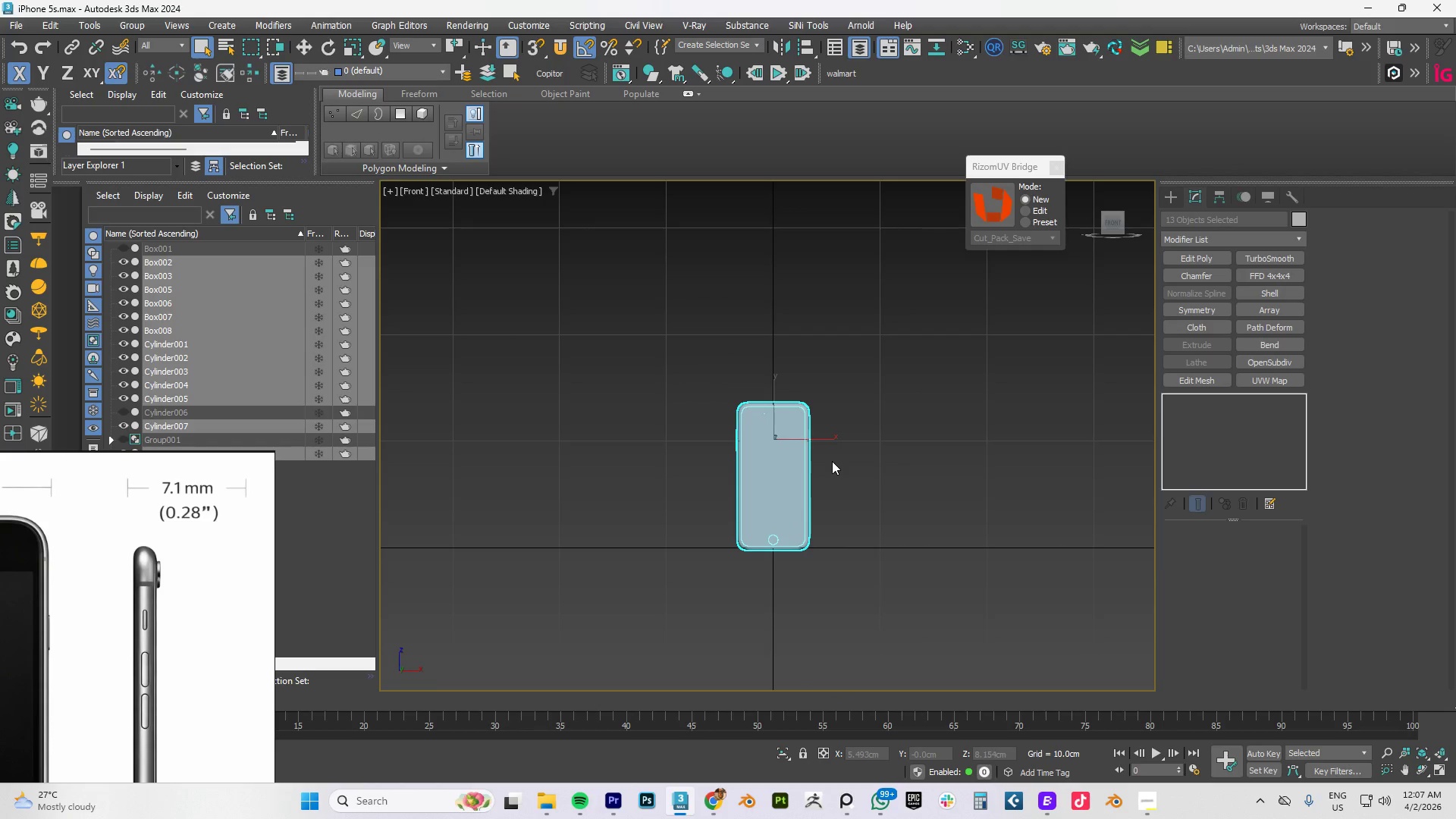 
key(W)
 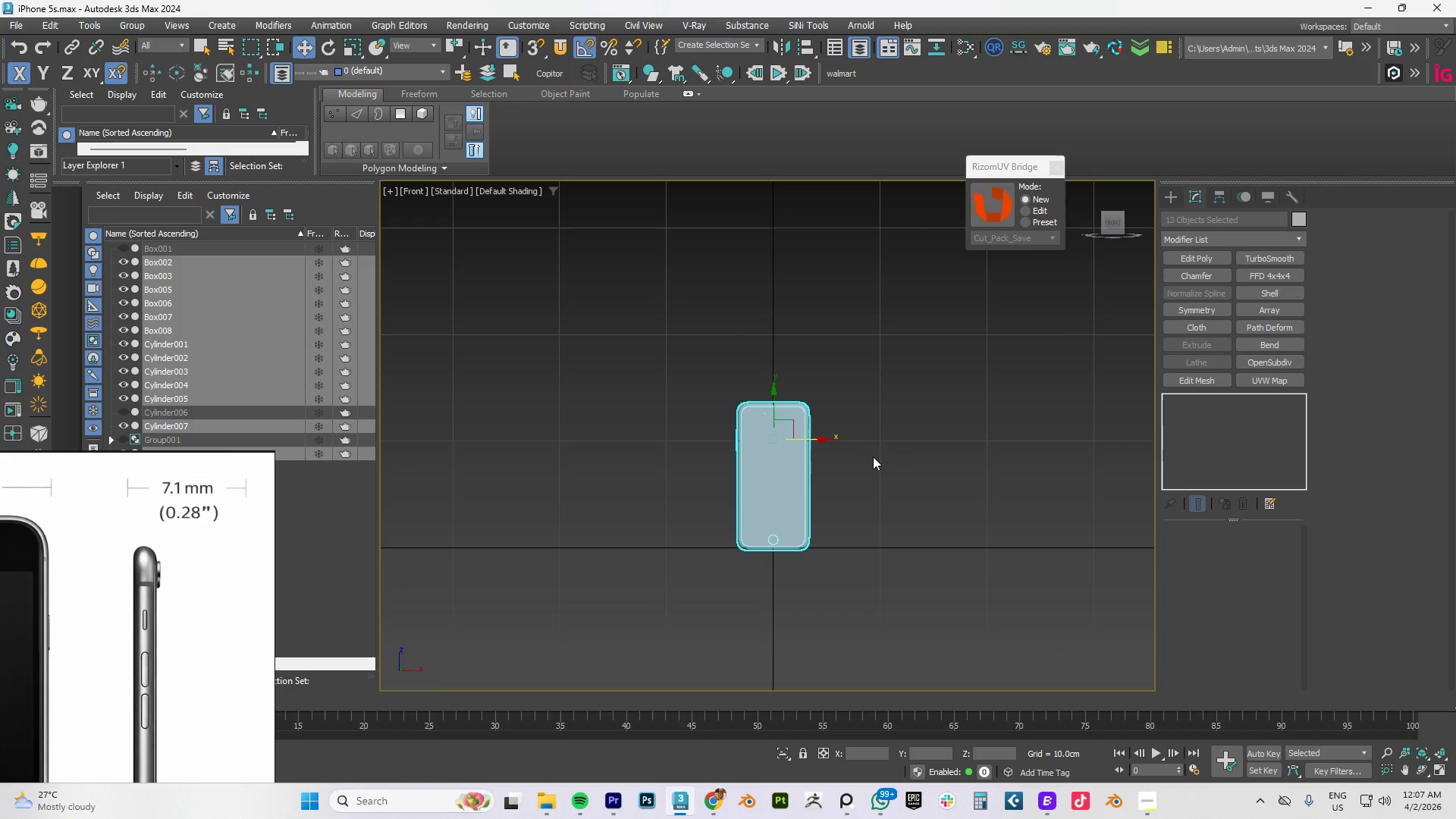 
left_click([873, 457])
 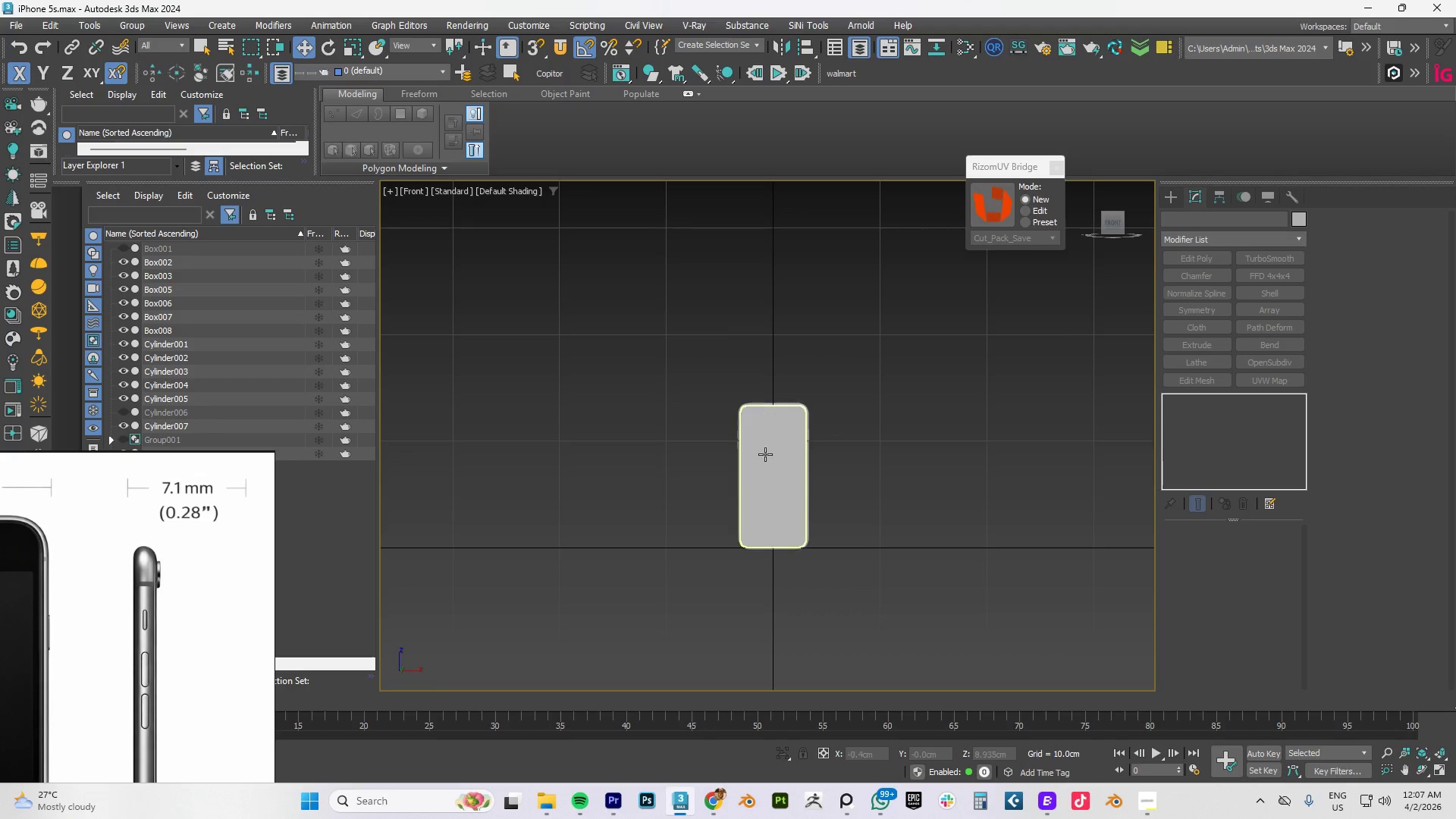 
left_click([764, 455])
 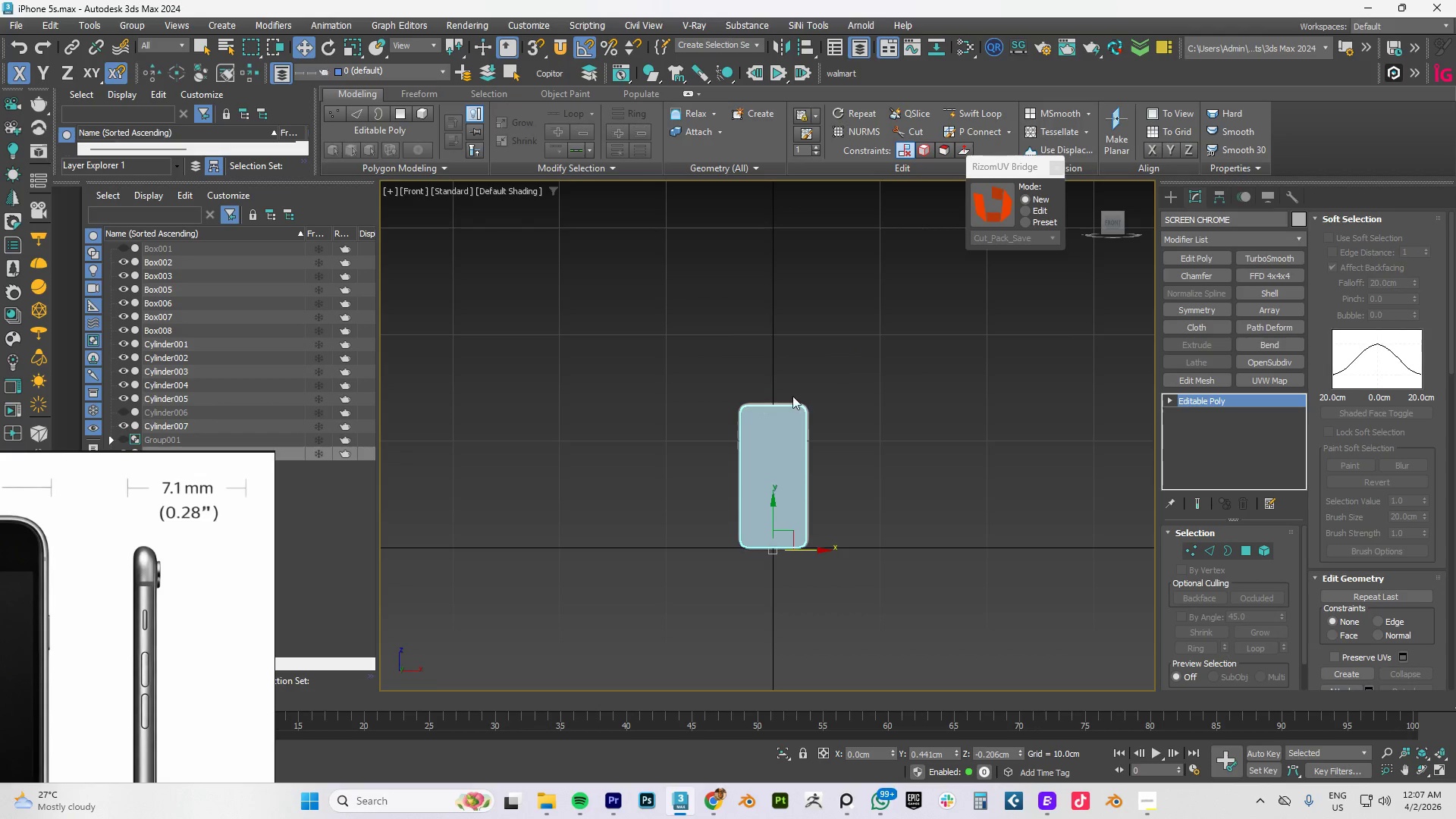 
left_click_drag(start_coordinate=[852, 351], to_coordinate=[689, 586])
 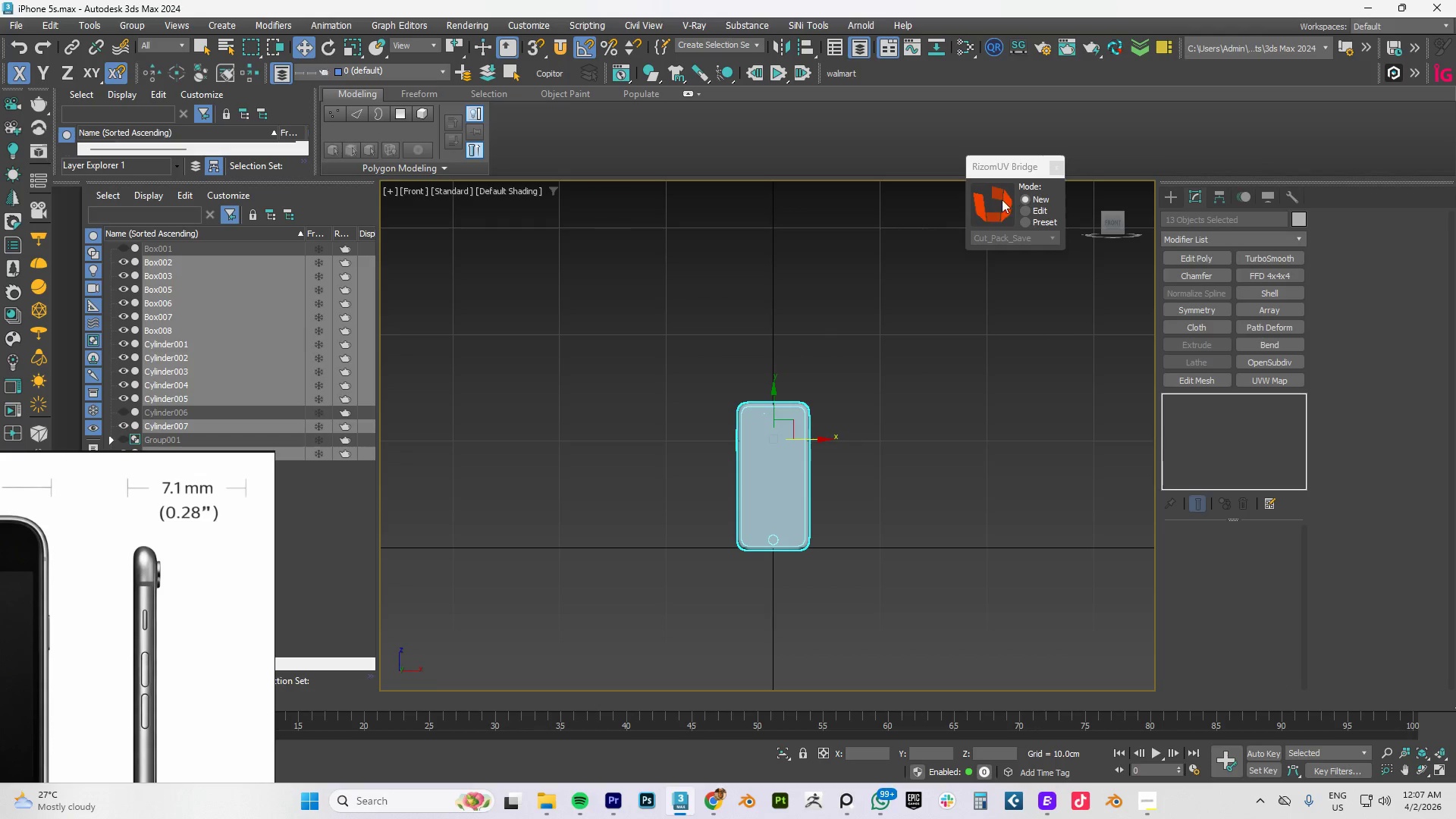 
left_click([995, 202])
 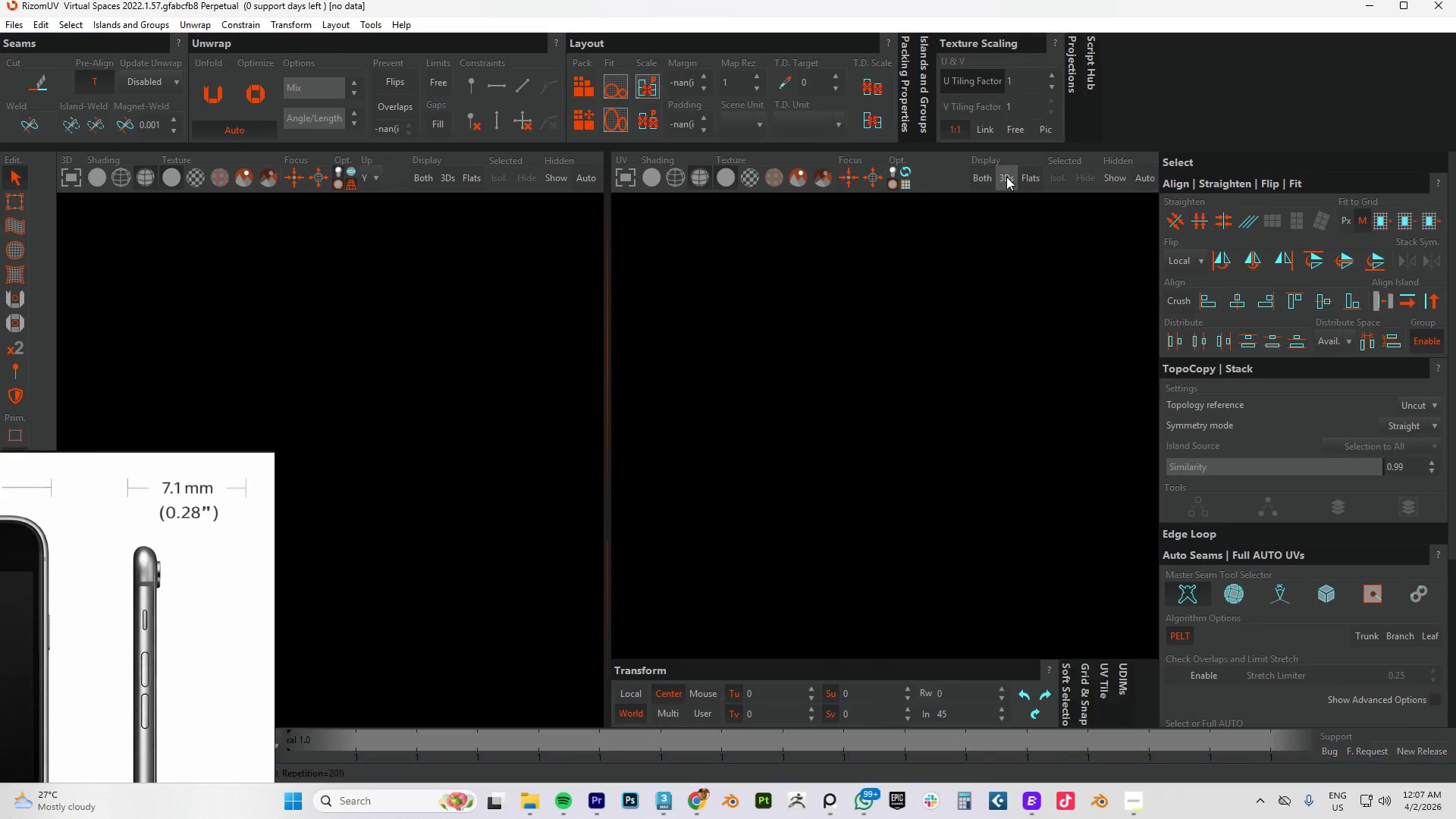 
wait(5.55)
 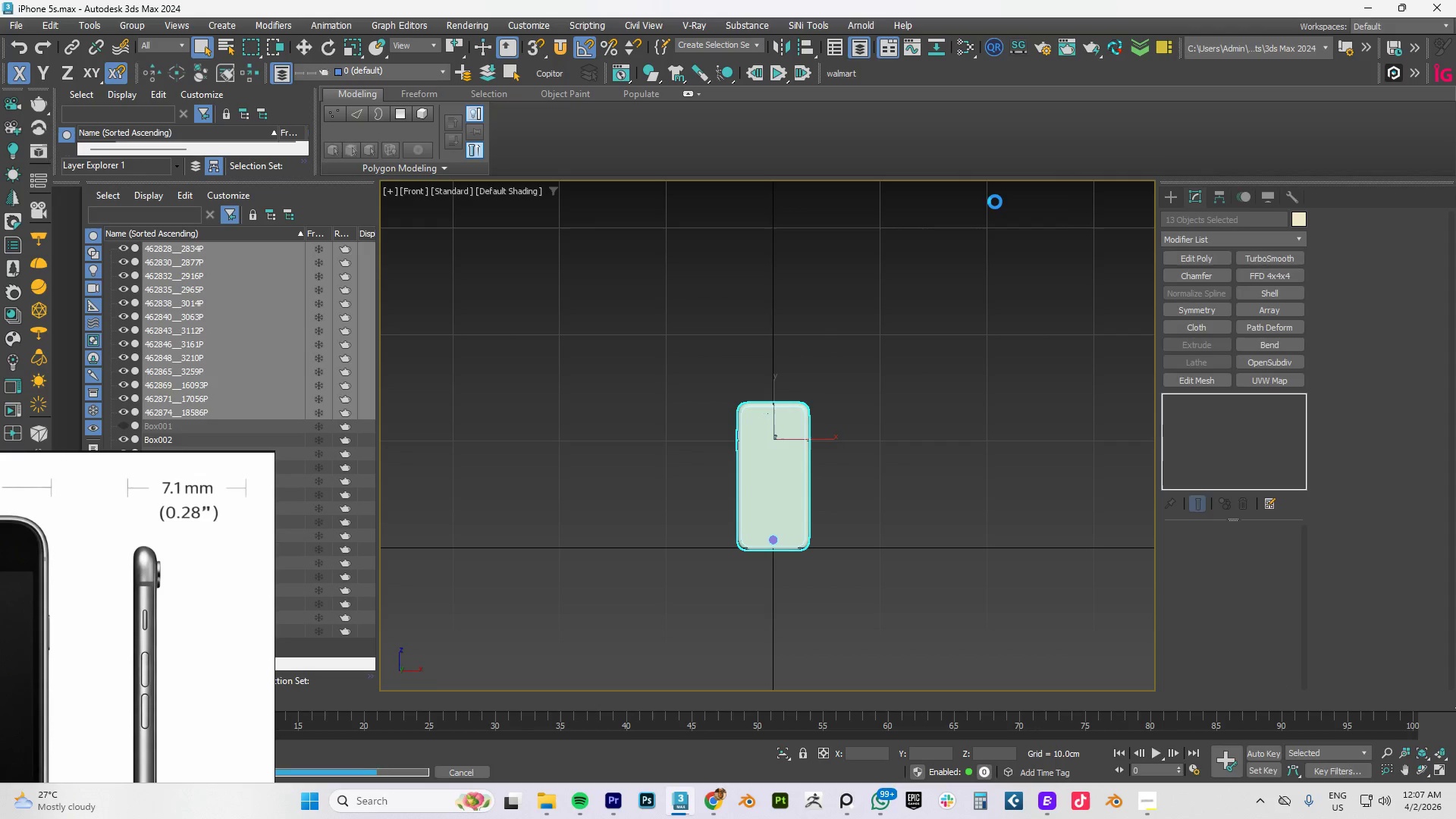 
scroll: coordinate [405, 451], scroll_direction: down, amount: 6.0
 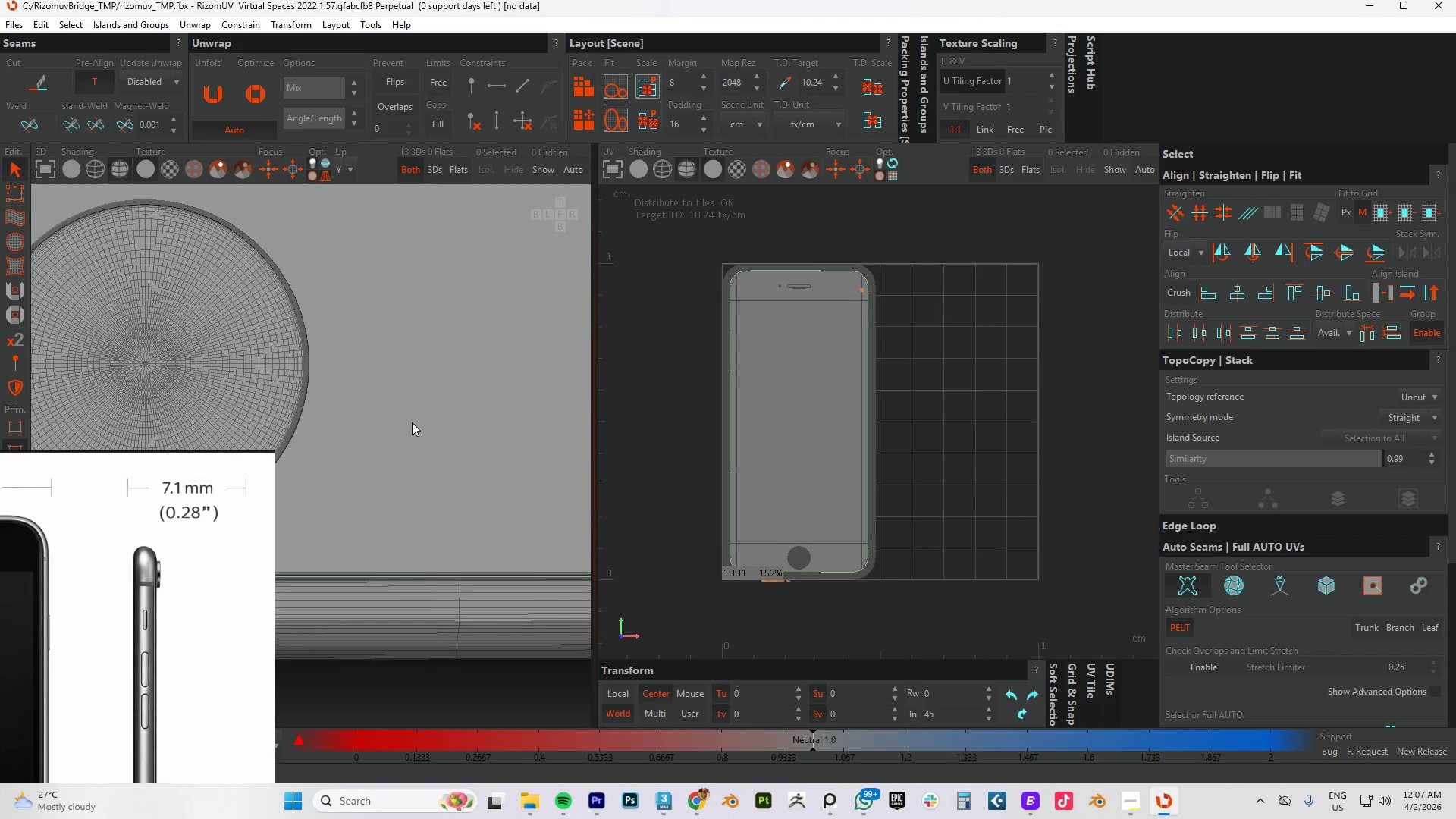 
hold_key(key=AltLeft, duration=1.02)
 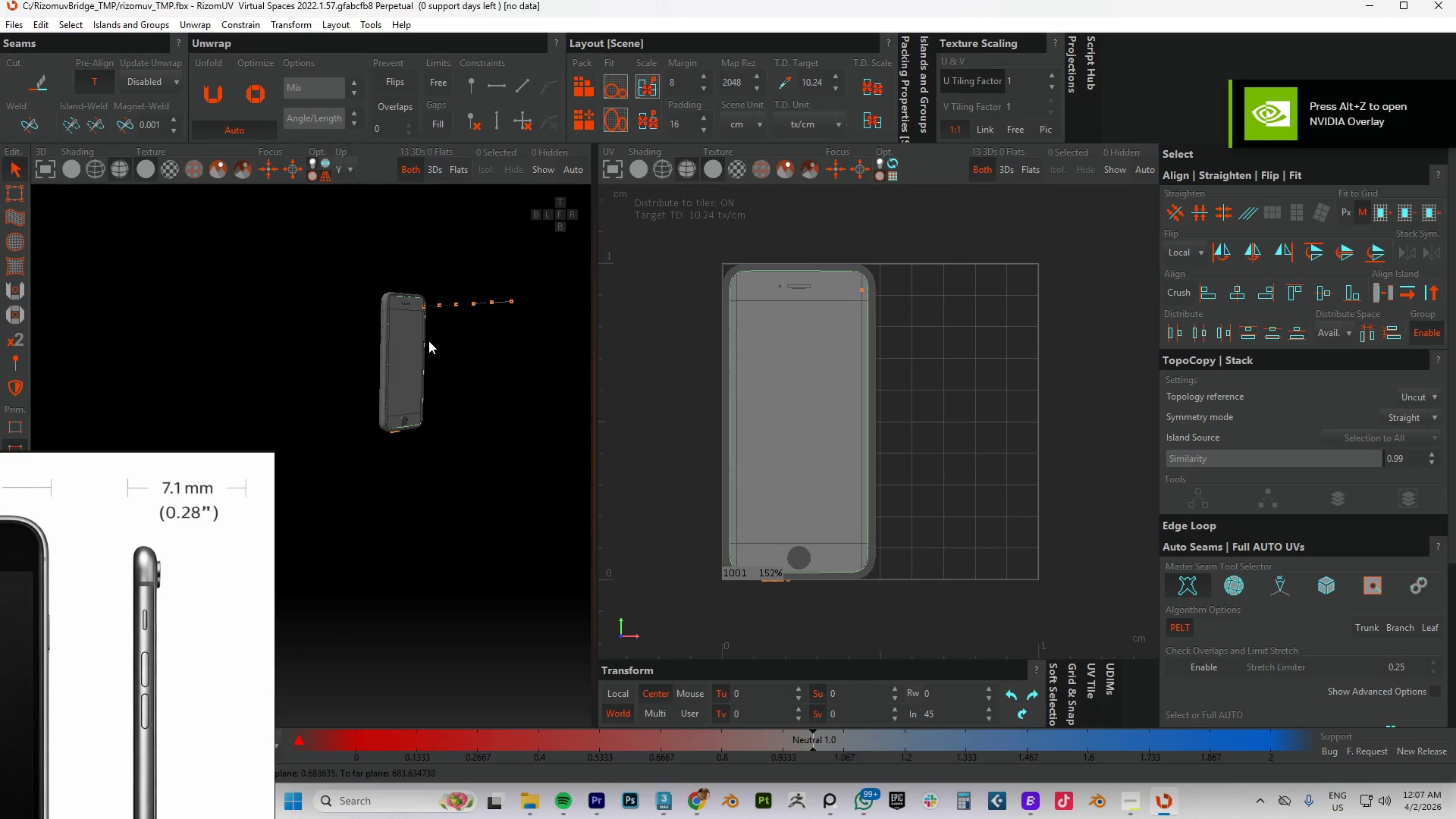 
scroll: coordinate [407, 419], scroll_direction: down, amount: 17.0
 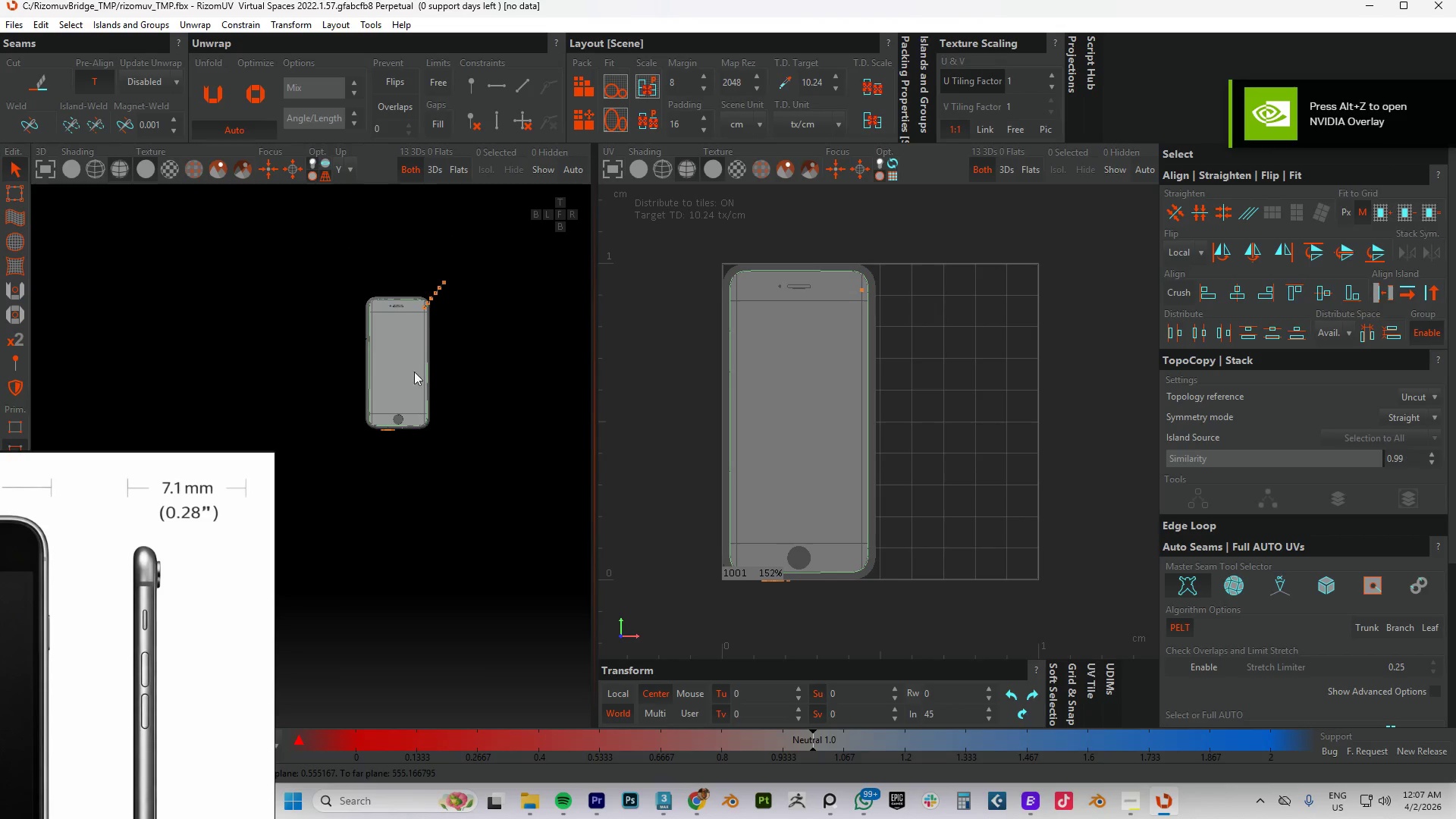 
scroll: coordinate [434, 264], scroll_direction: up, amount: 7.0
 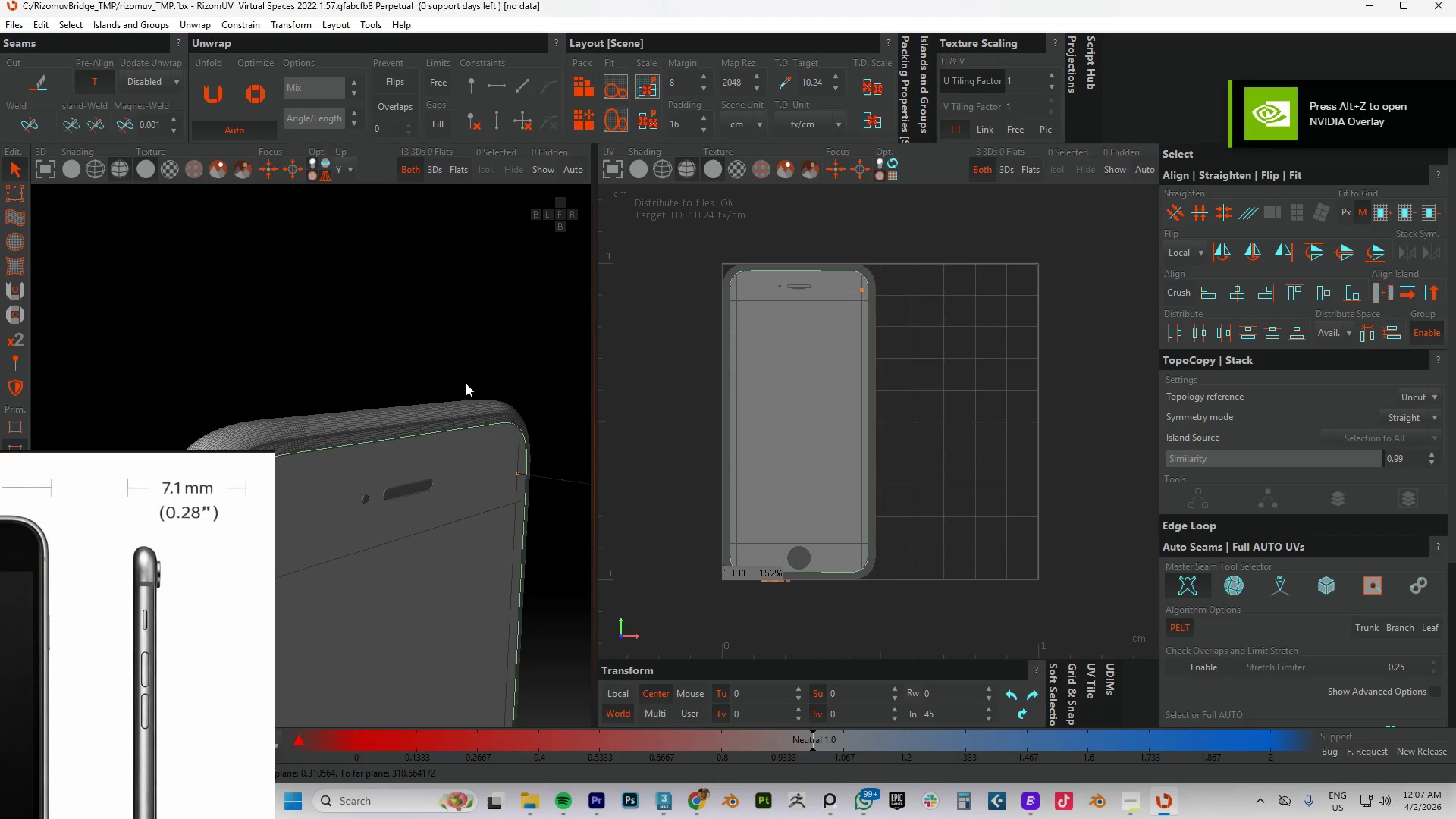 
scroll: coordinate [411, 384], scroll_direction: down, amount: 3.0
 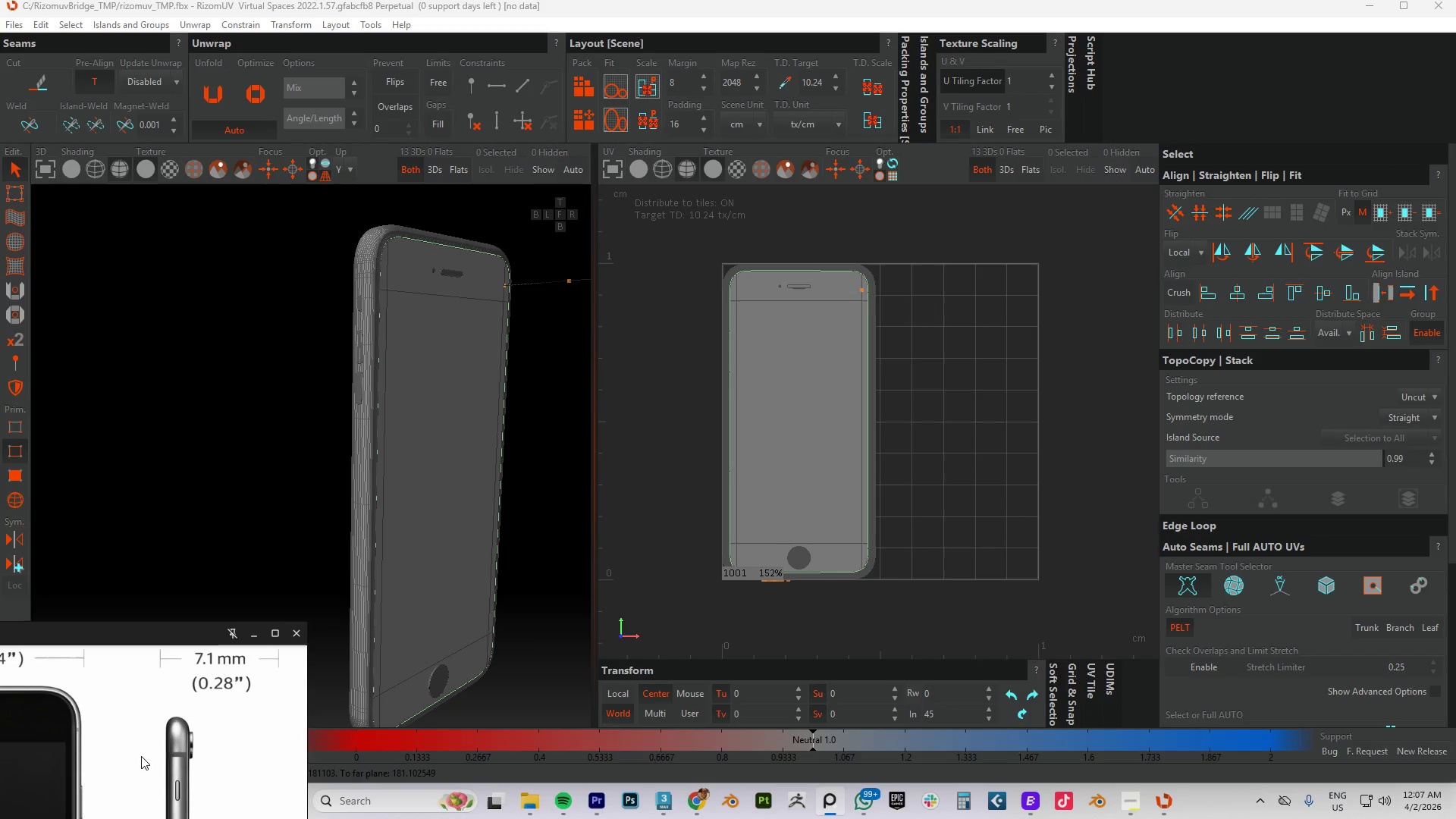 
left_click([15, 497])
 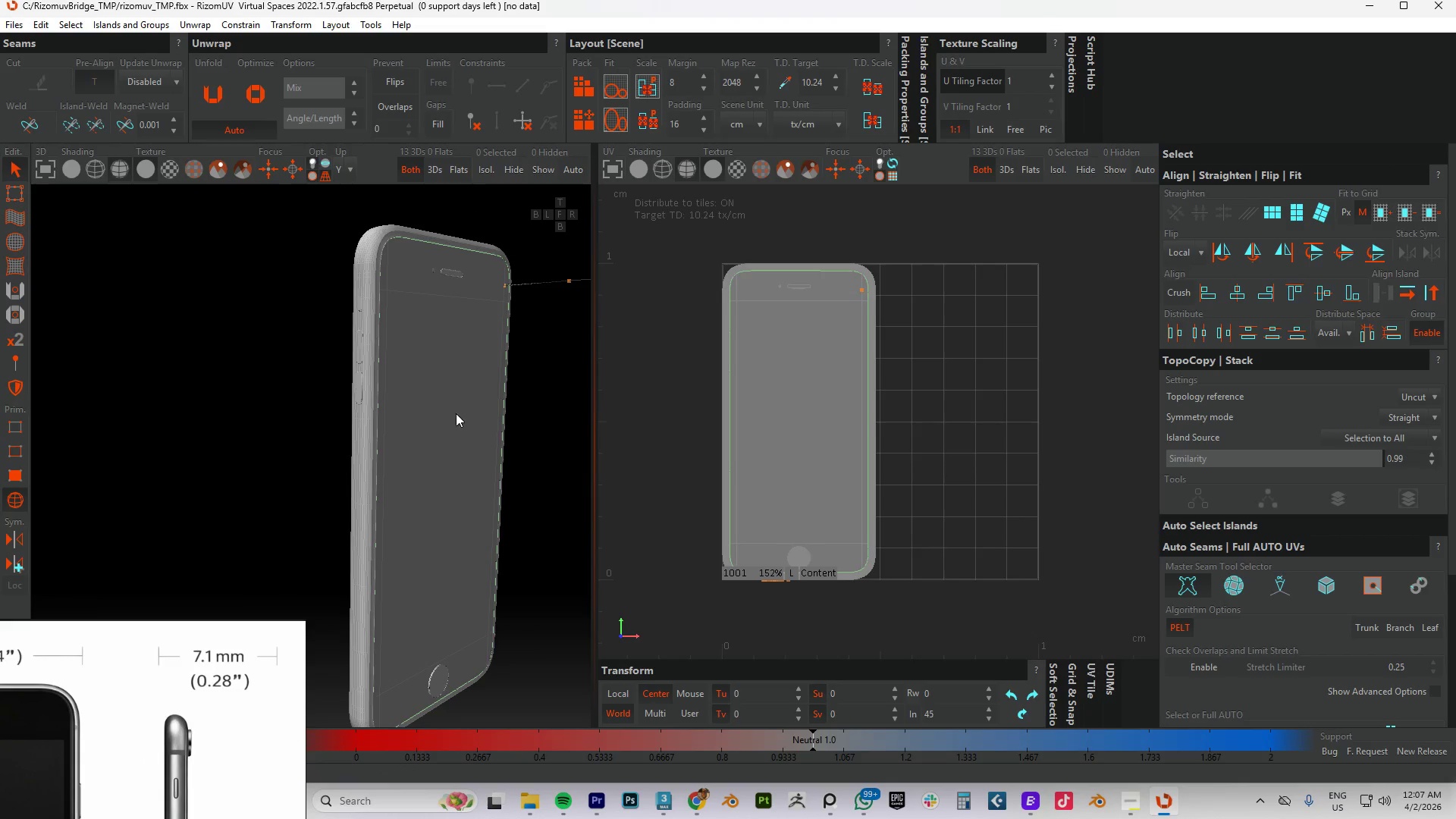 
left_click([438, 413])
 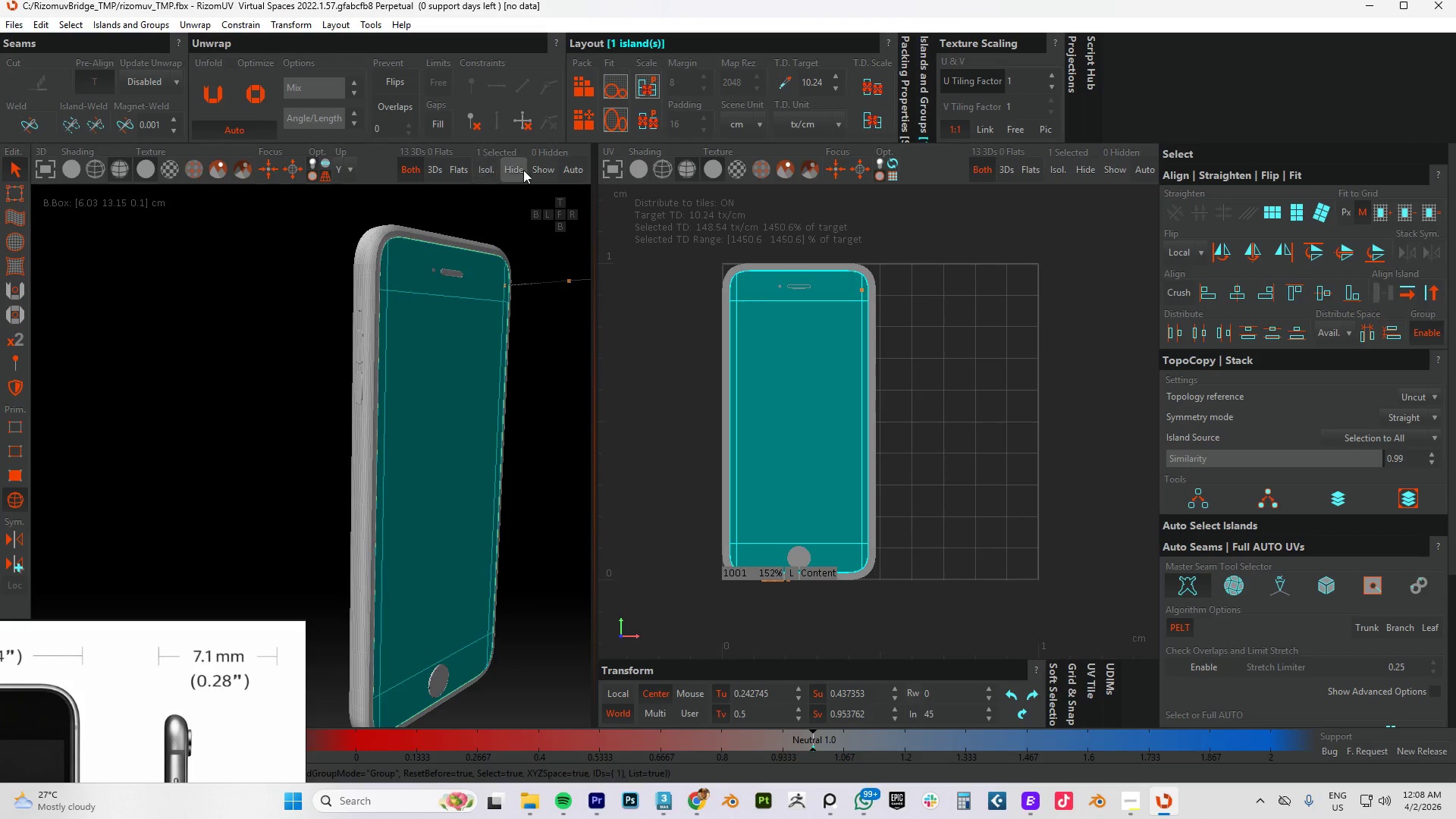 
wait(5.95)
 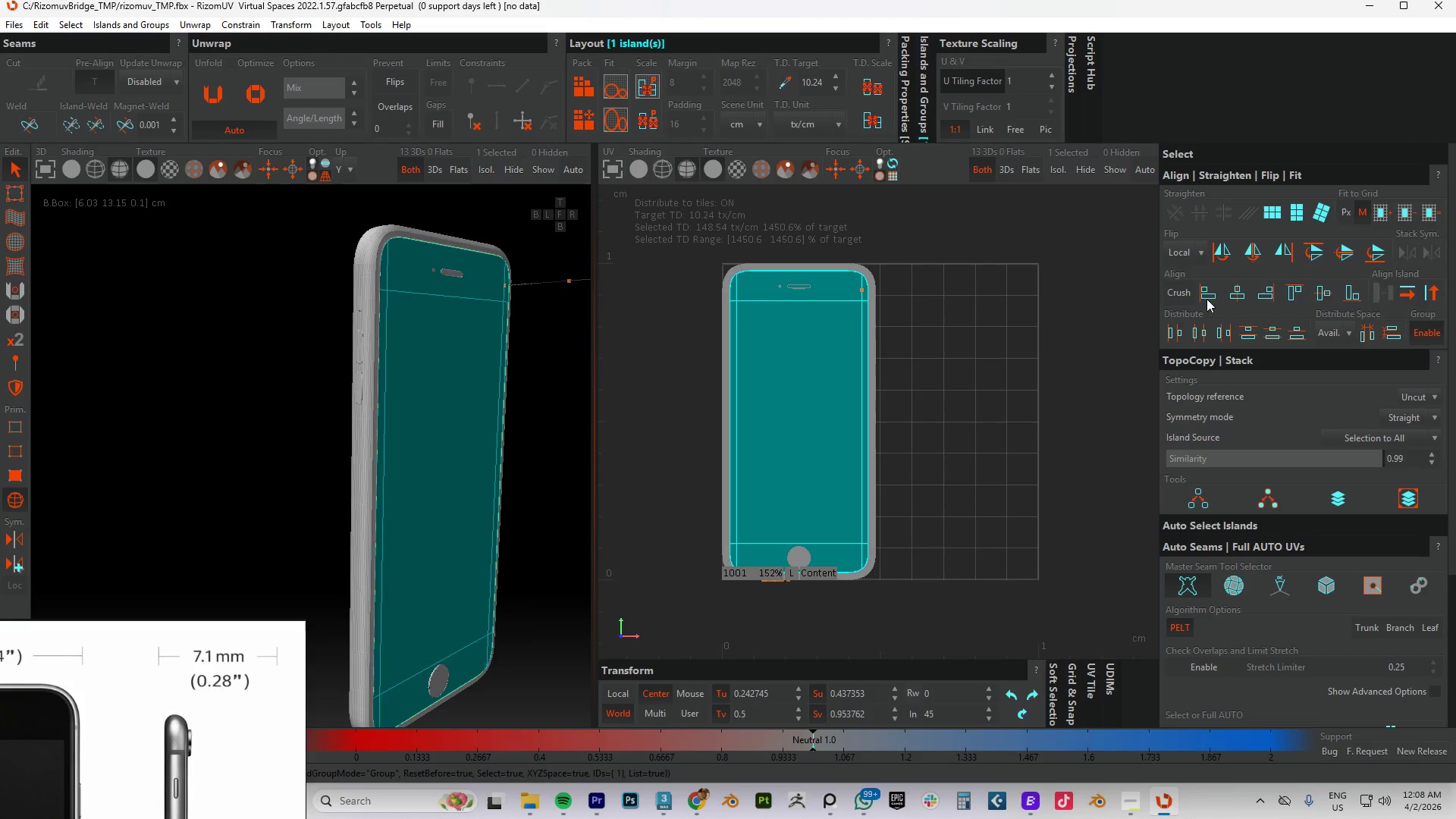 
left_click([483, 171])
 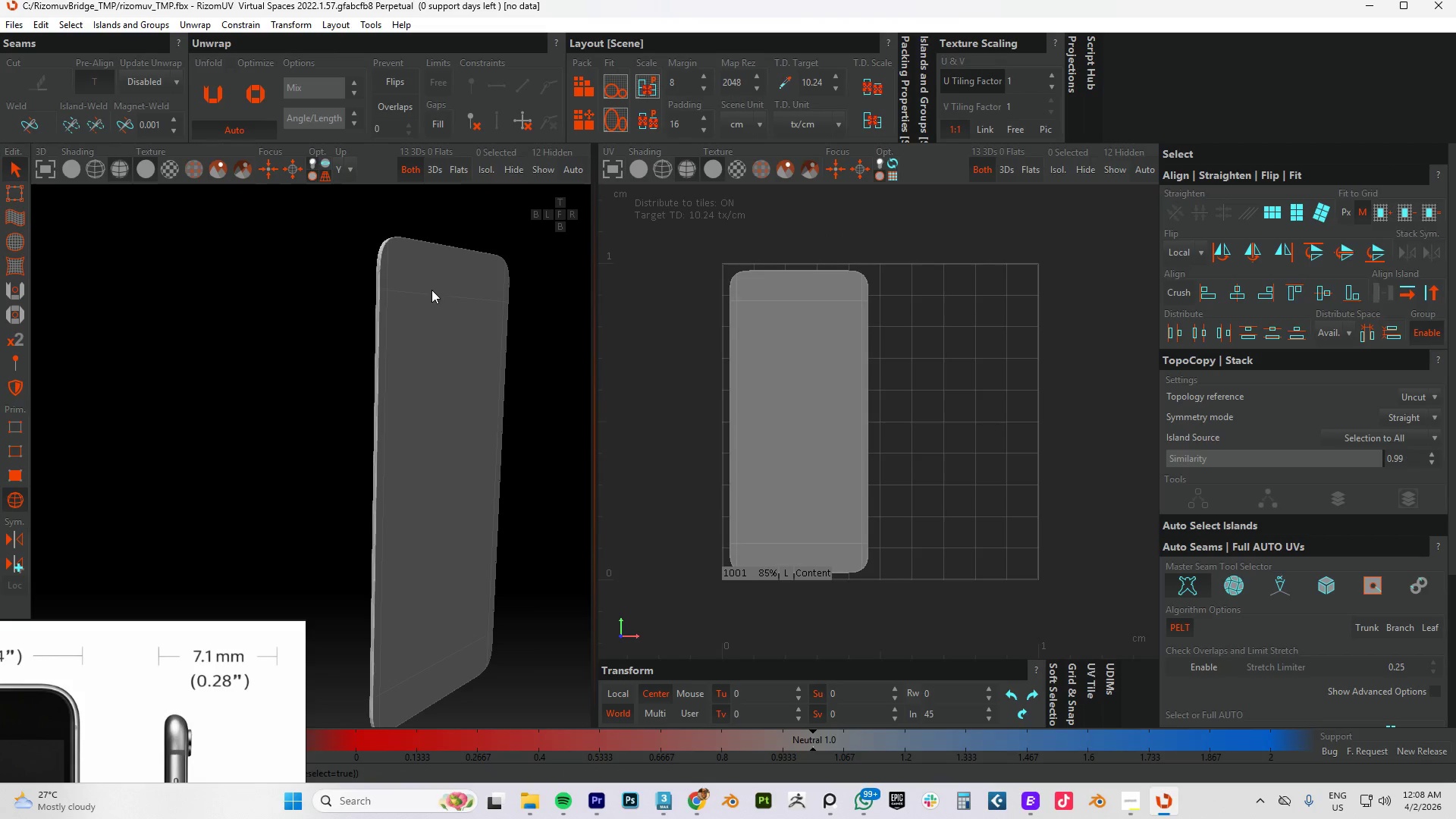 
hold_key(key=AltLeft, duration=1.25)
 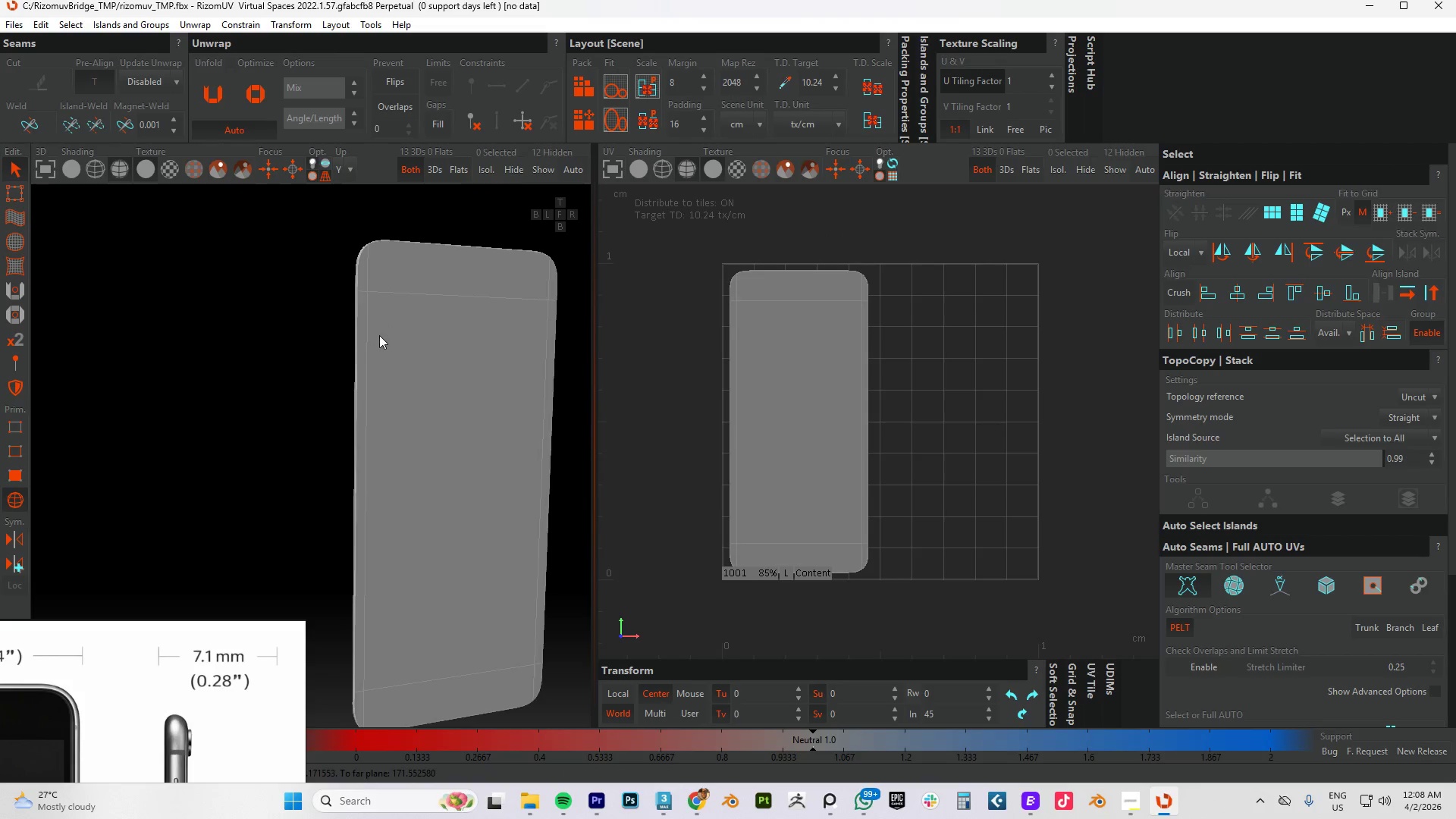 
scroll: coordinate [379, 335], scroll_direction: up, amount: 2.0
 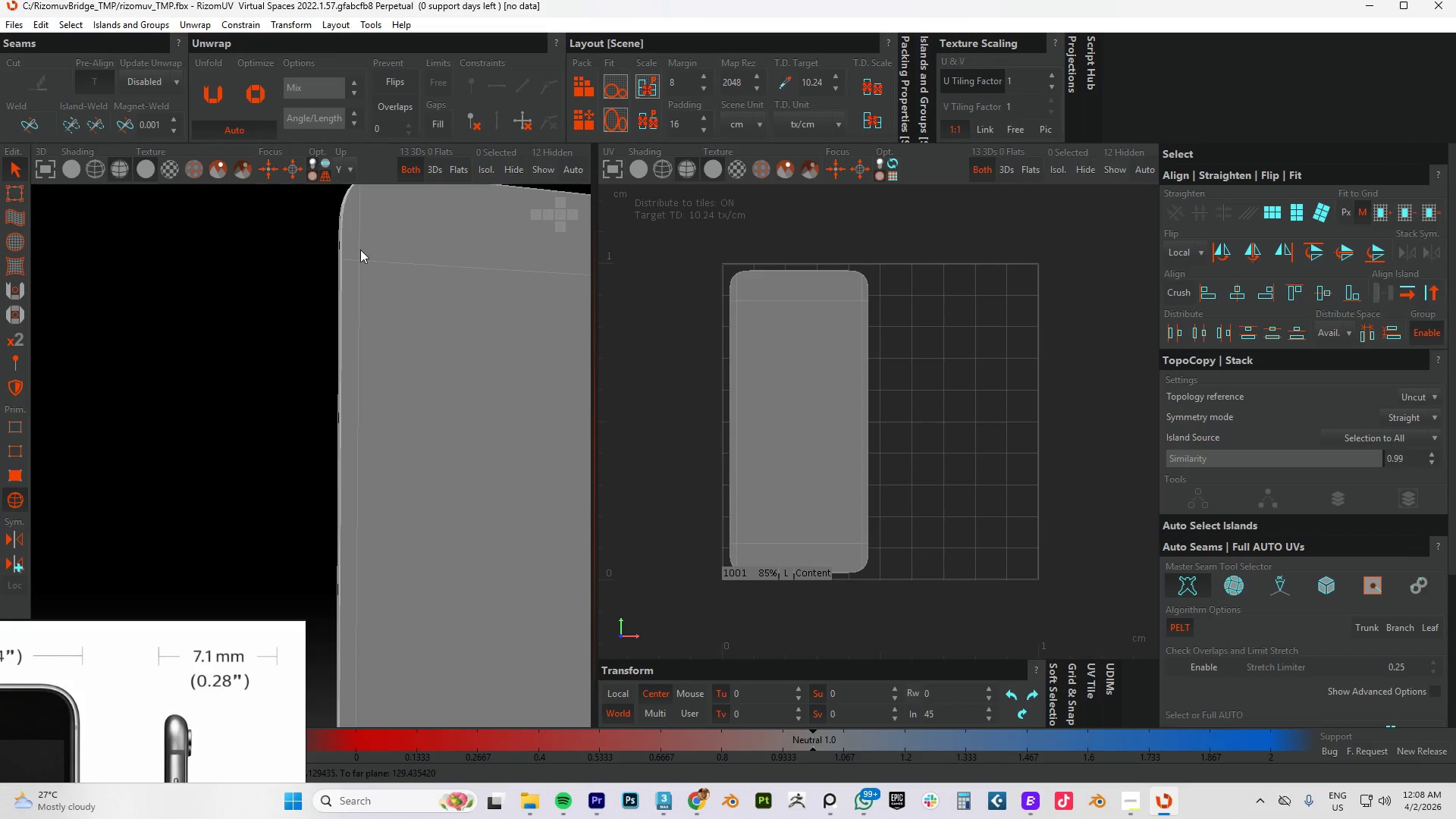 
double_click([372, 259])
 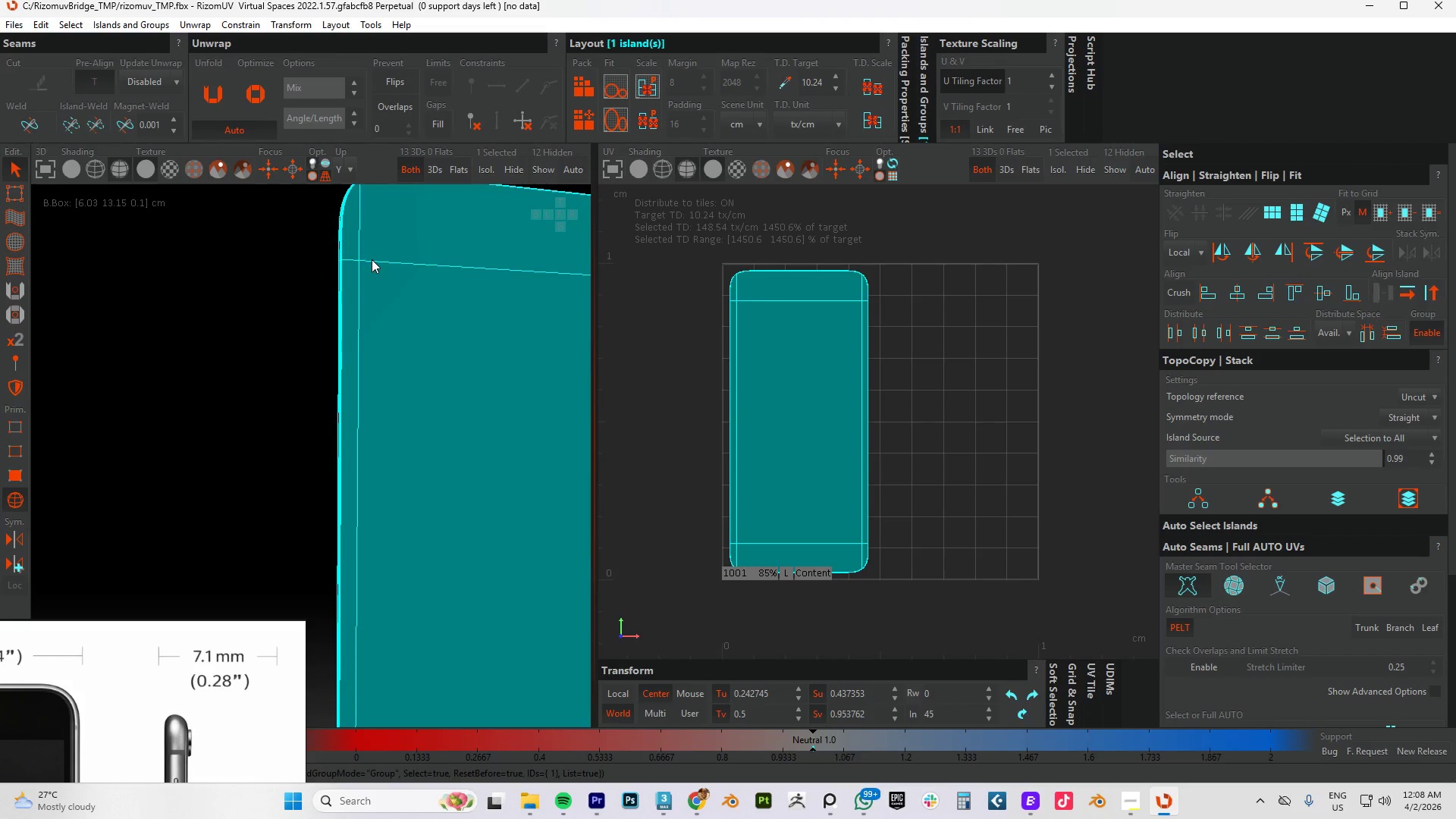 
key(F2)
 